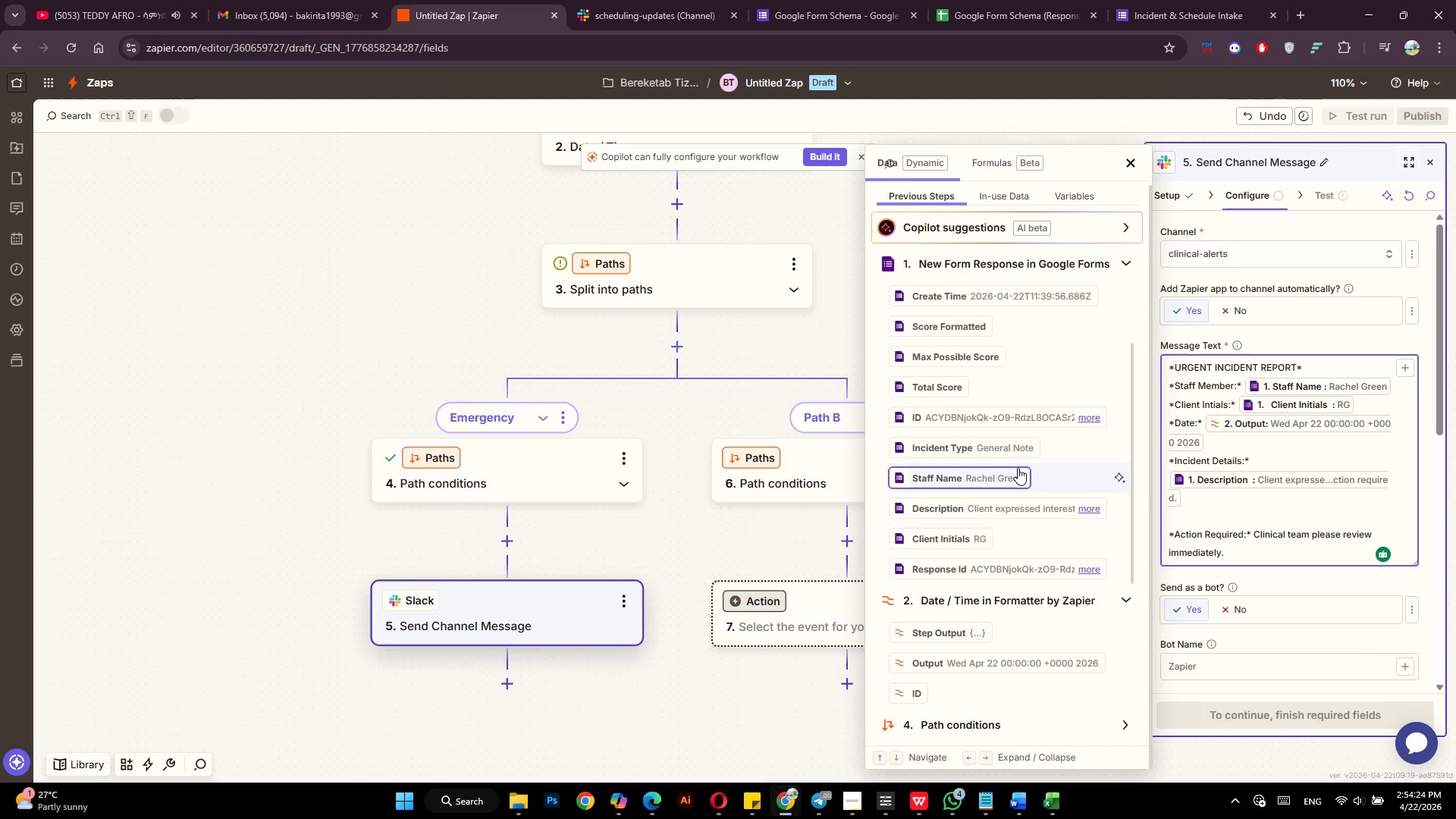 
wait(11.05)
 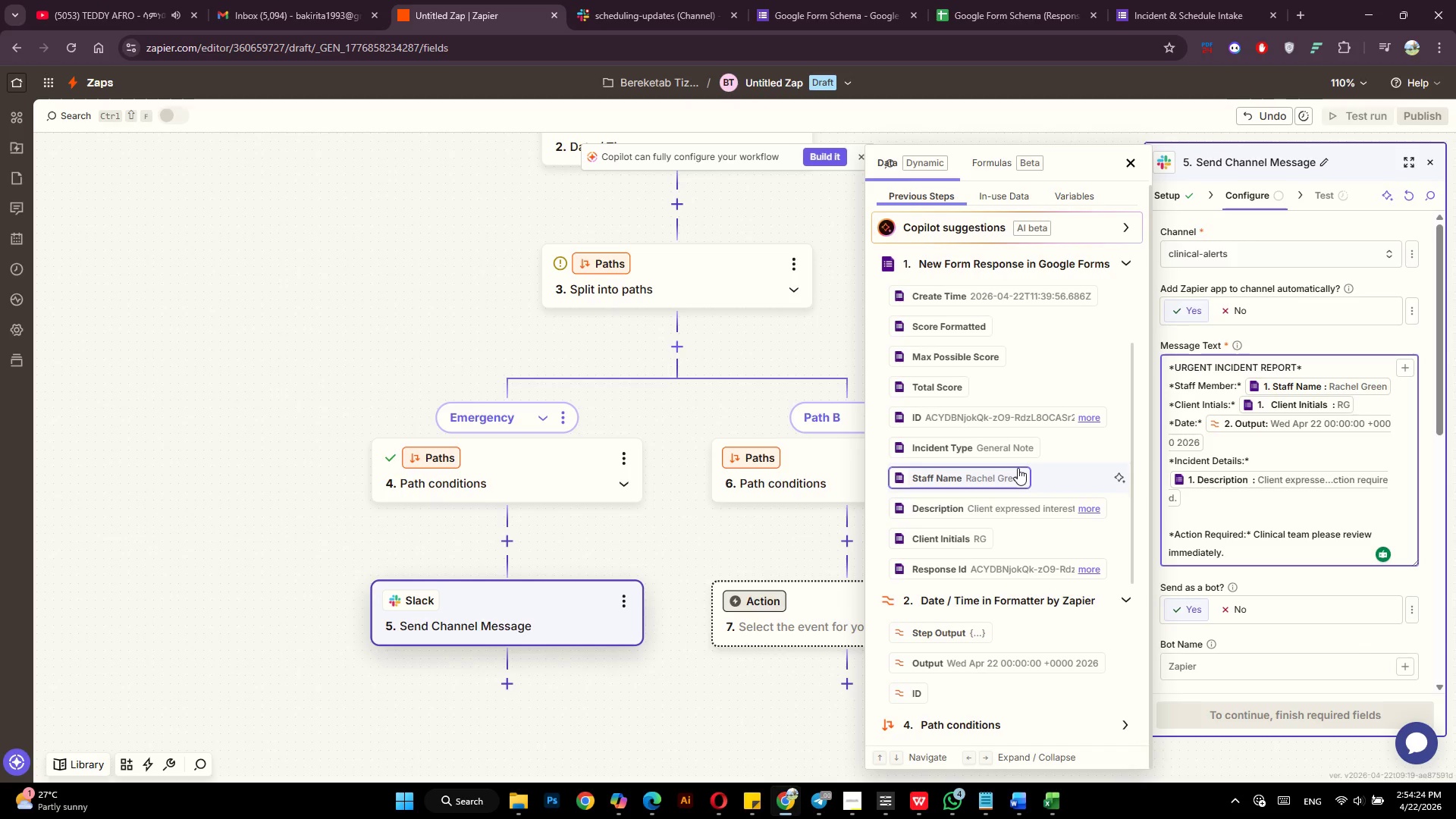 
left_click([1433, 527])
 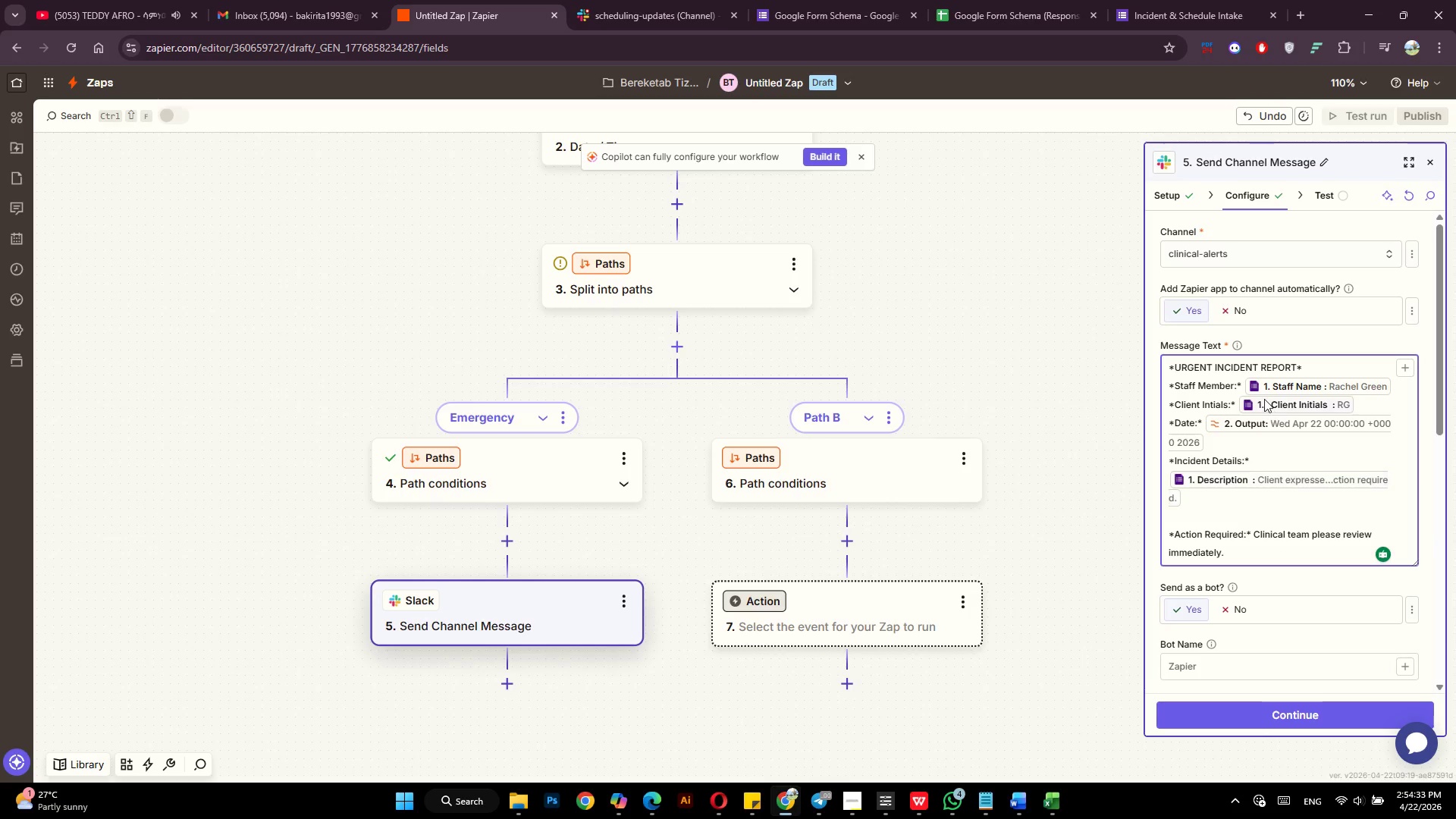 
wait(5.39)
 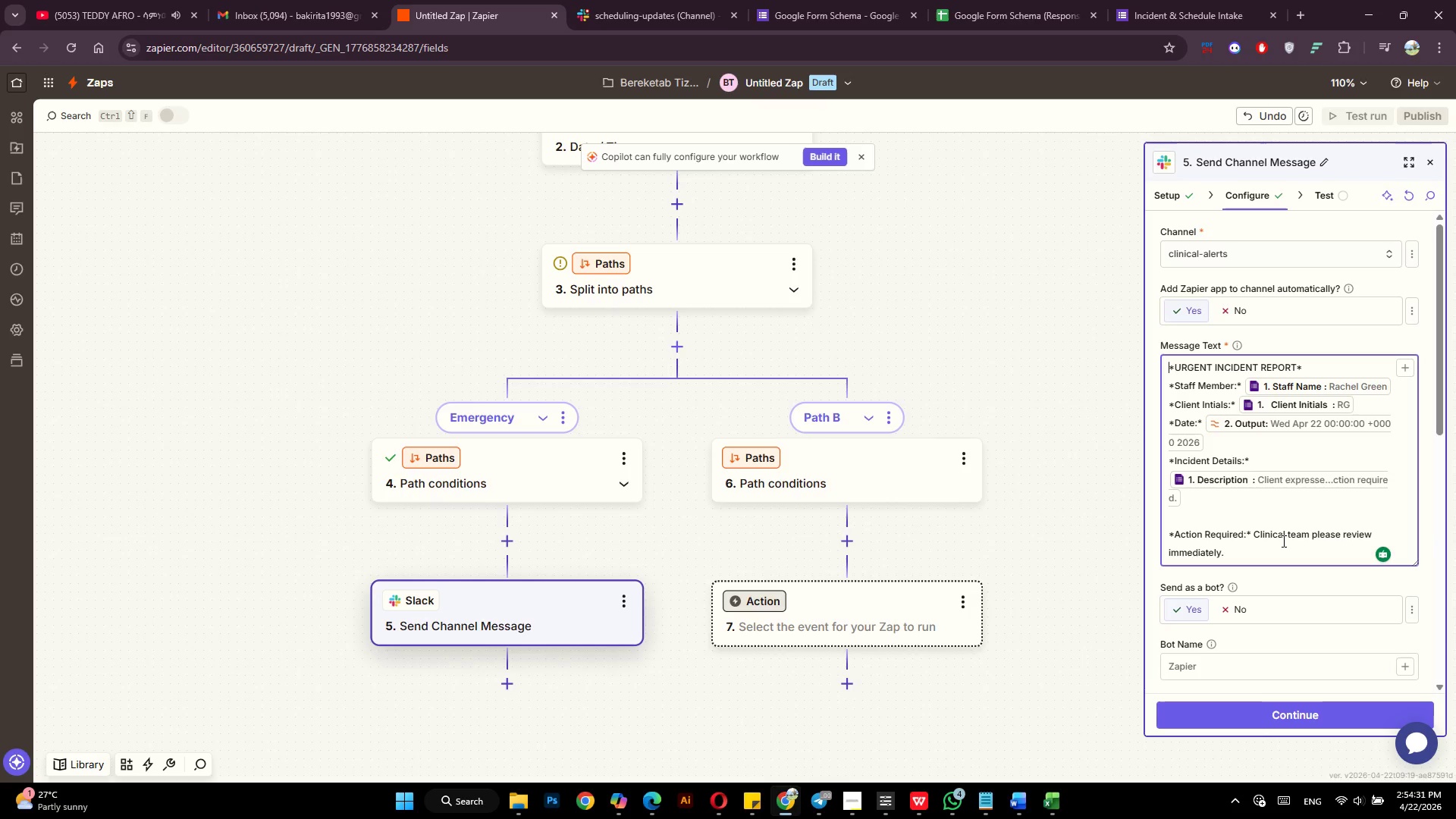 
scroll: coordinate [1257, 519], scroll_direction: down, amount: 5.0
 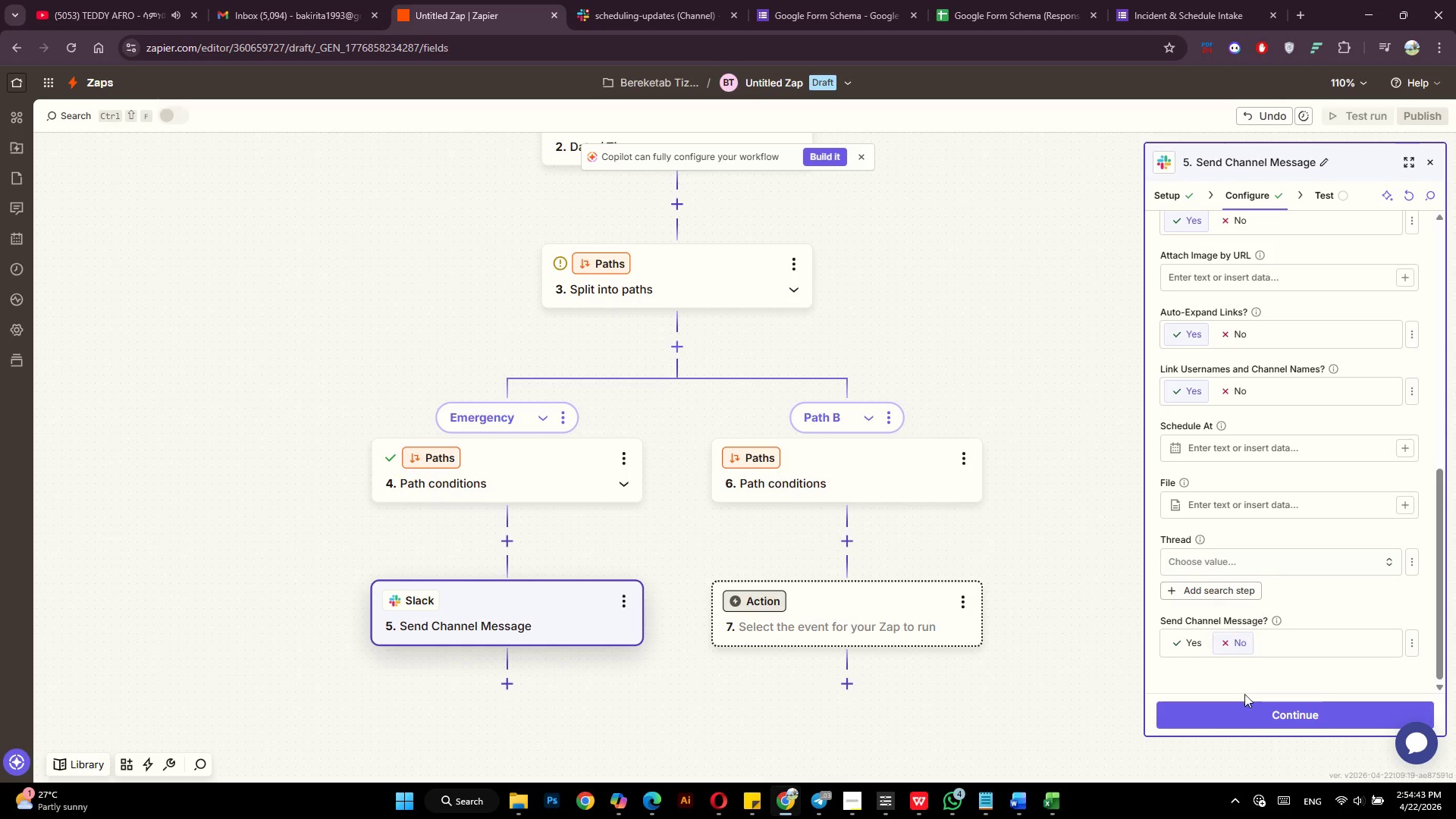 
wait(5.95)
 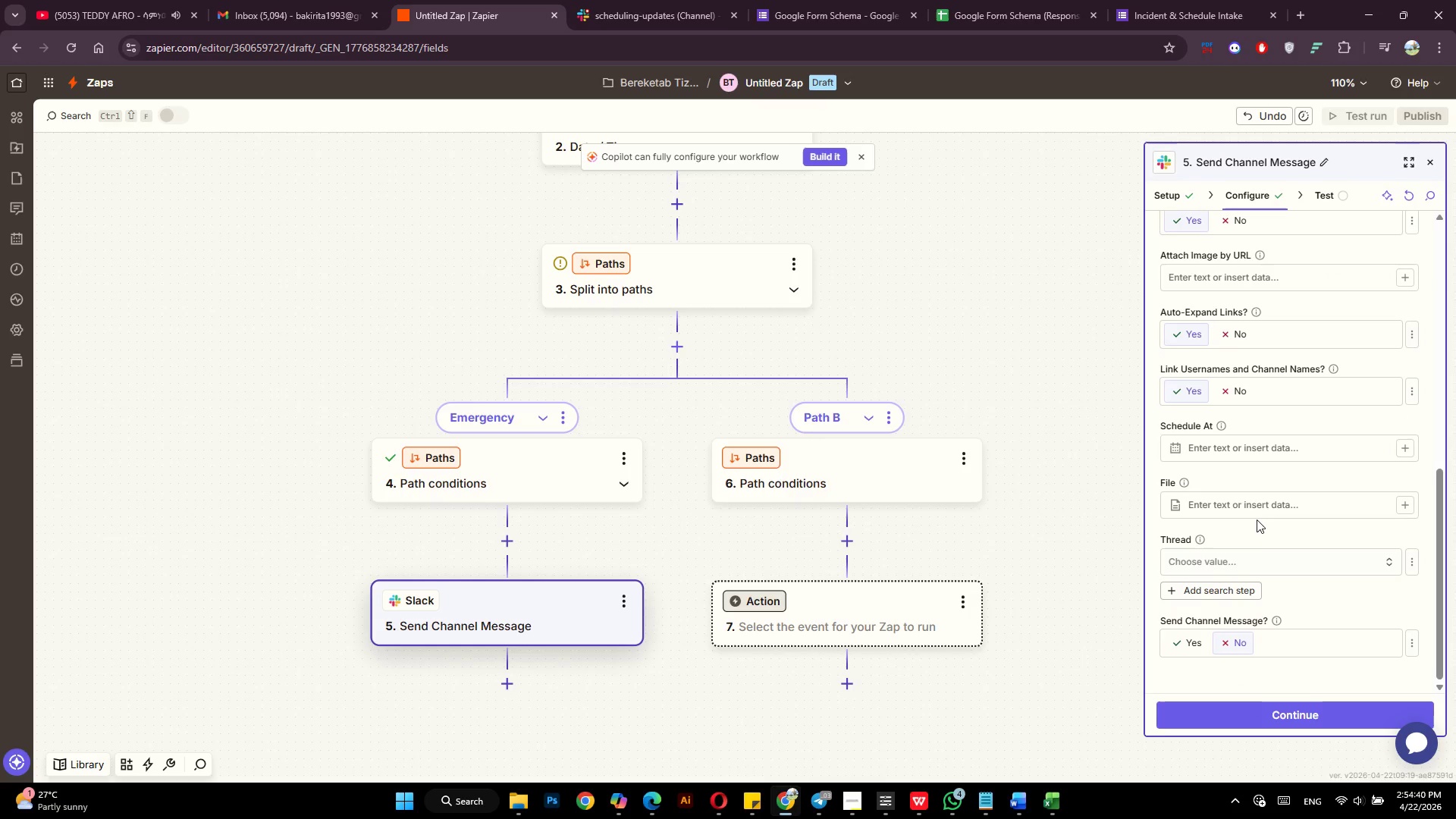 
left_click([1247, 715])
 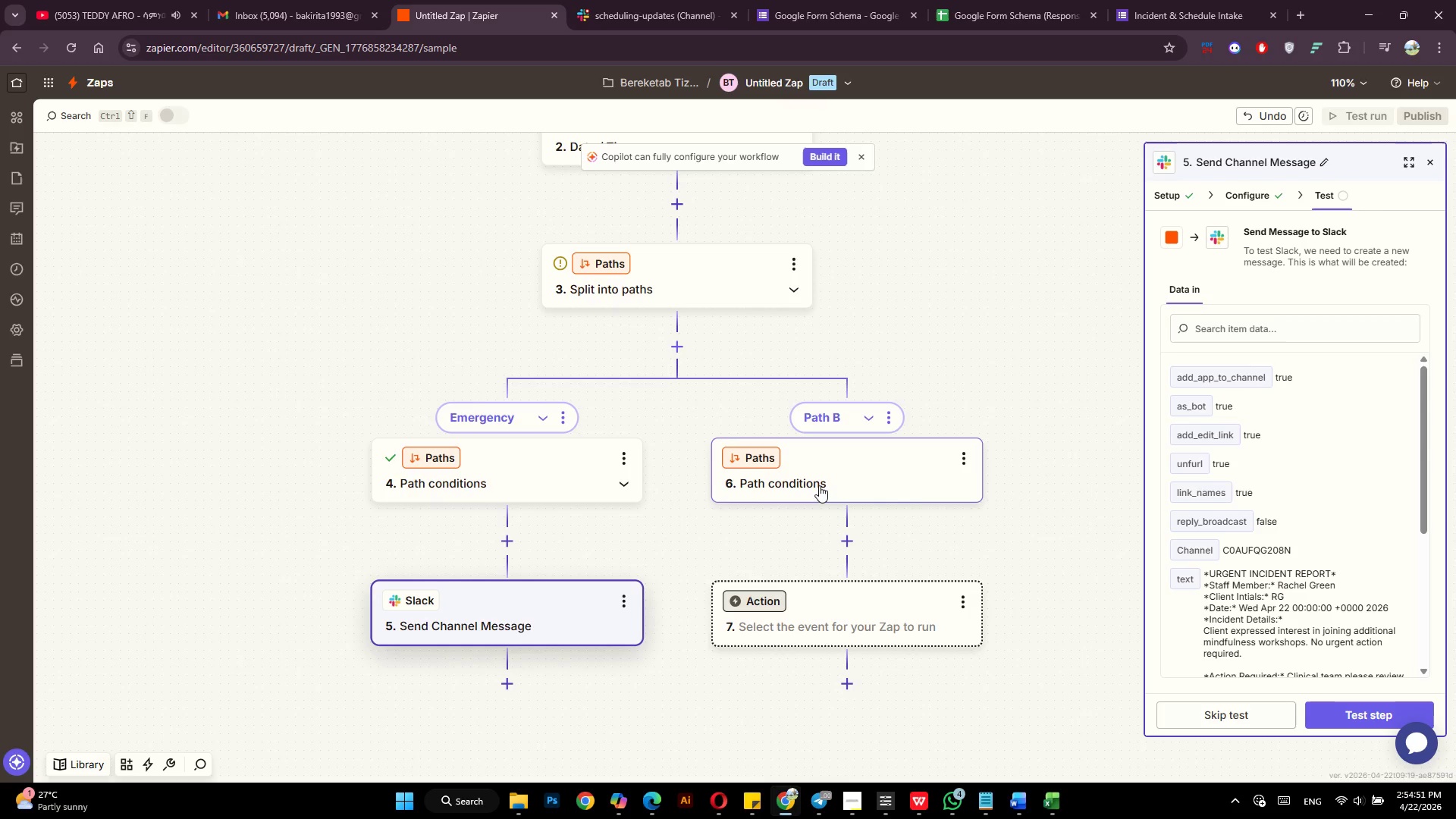 
wait(11.78)
 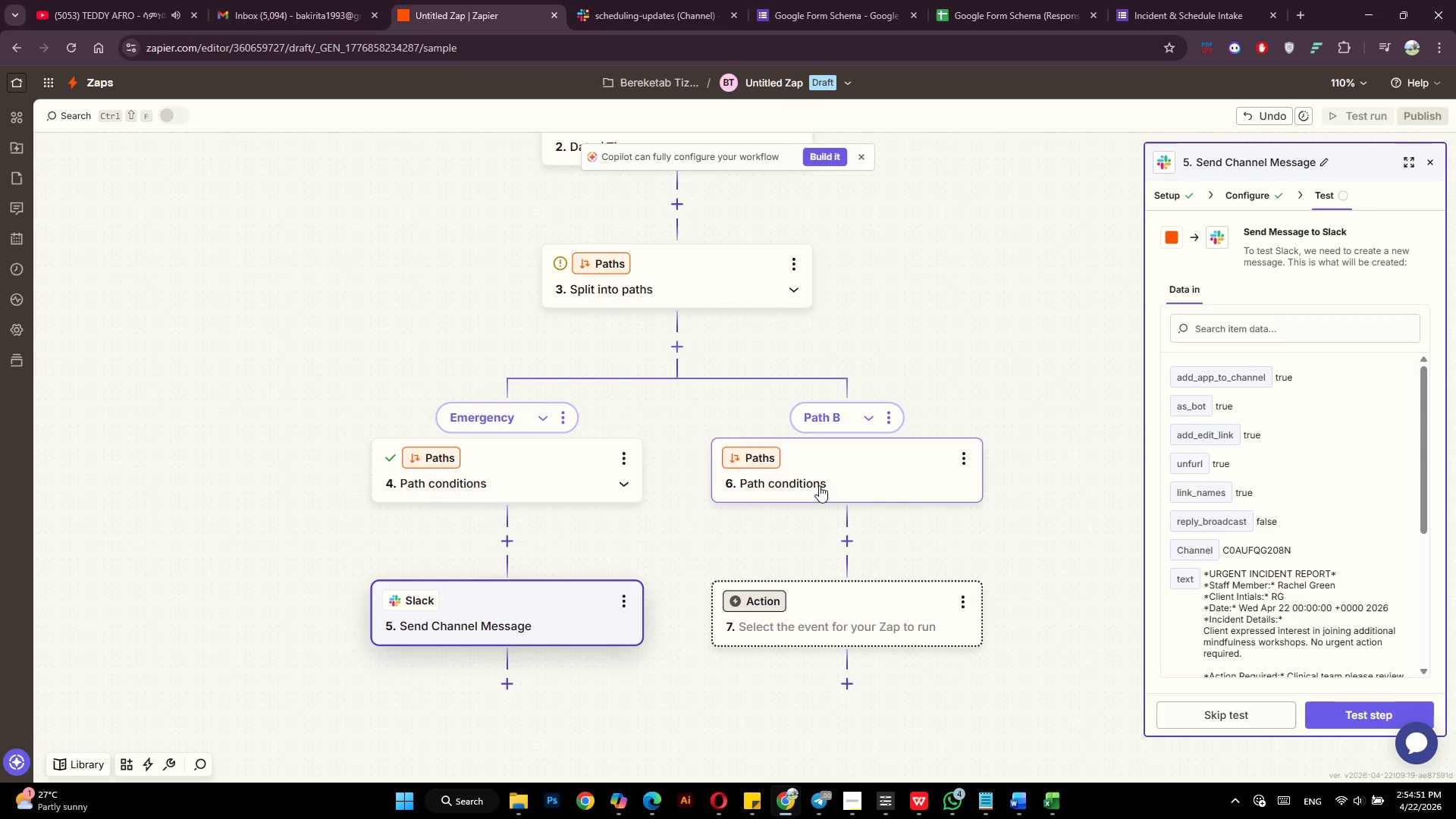 
left_click([818, 485])
 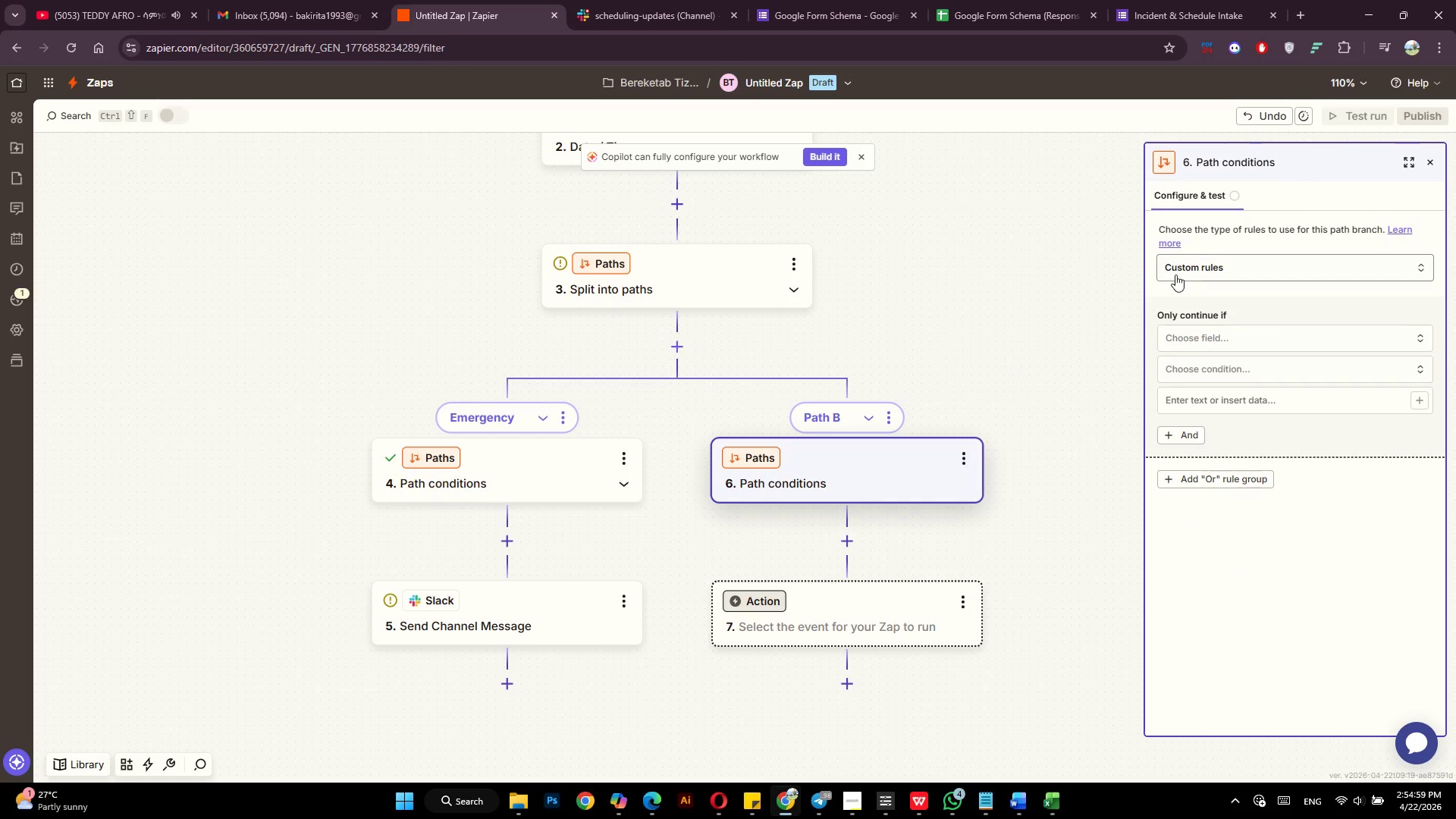 
left_click([1225, 337])
 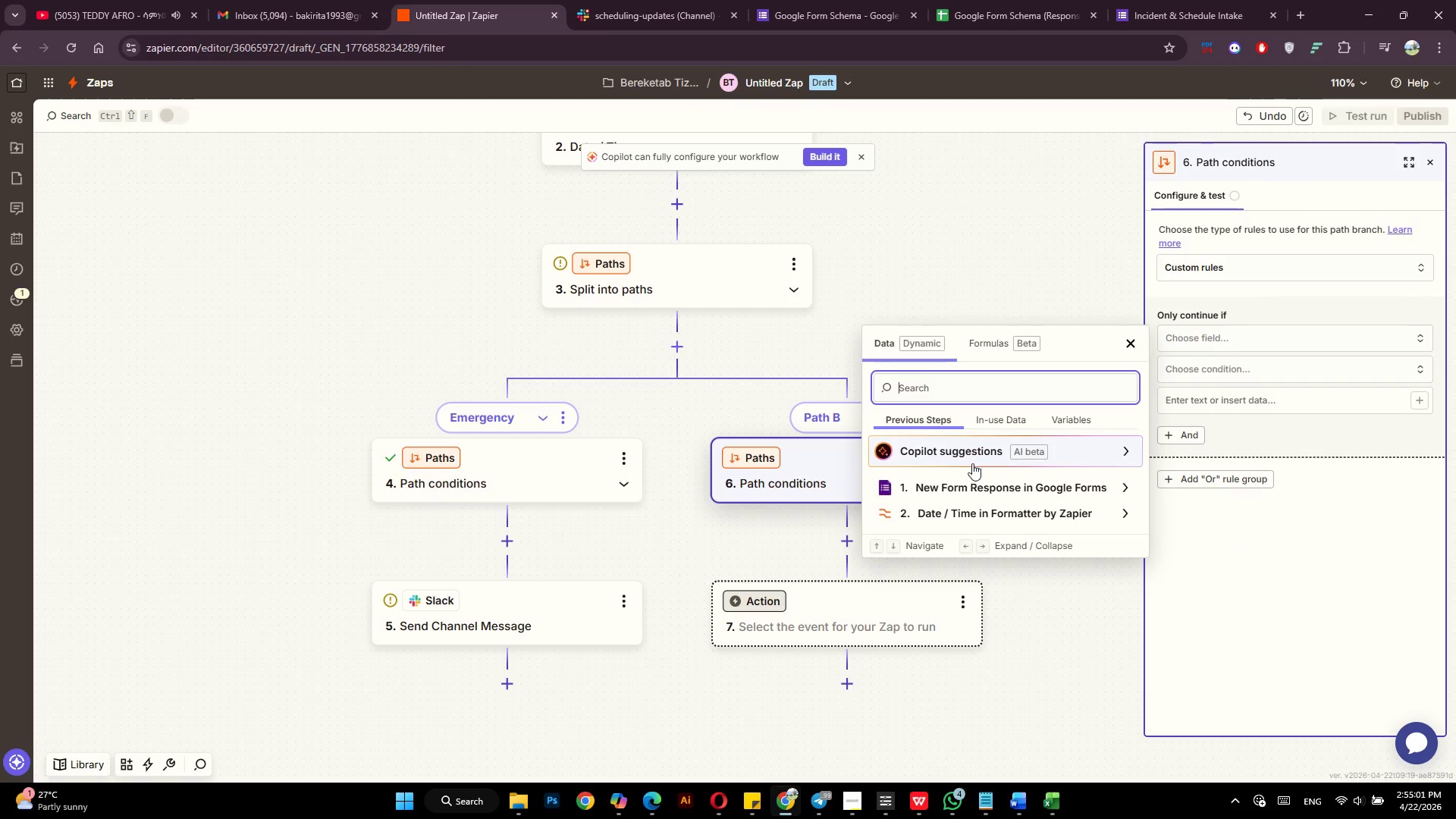 
left_click([962, 479])
 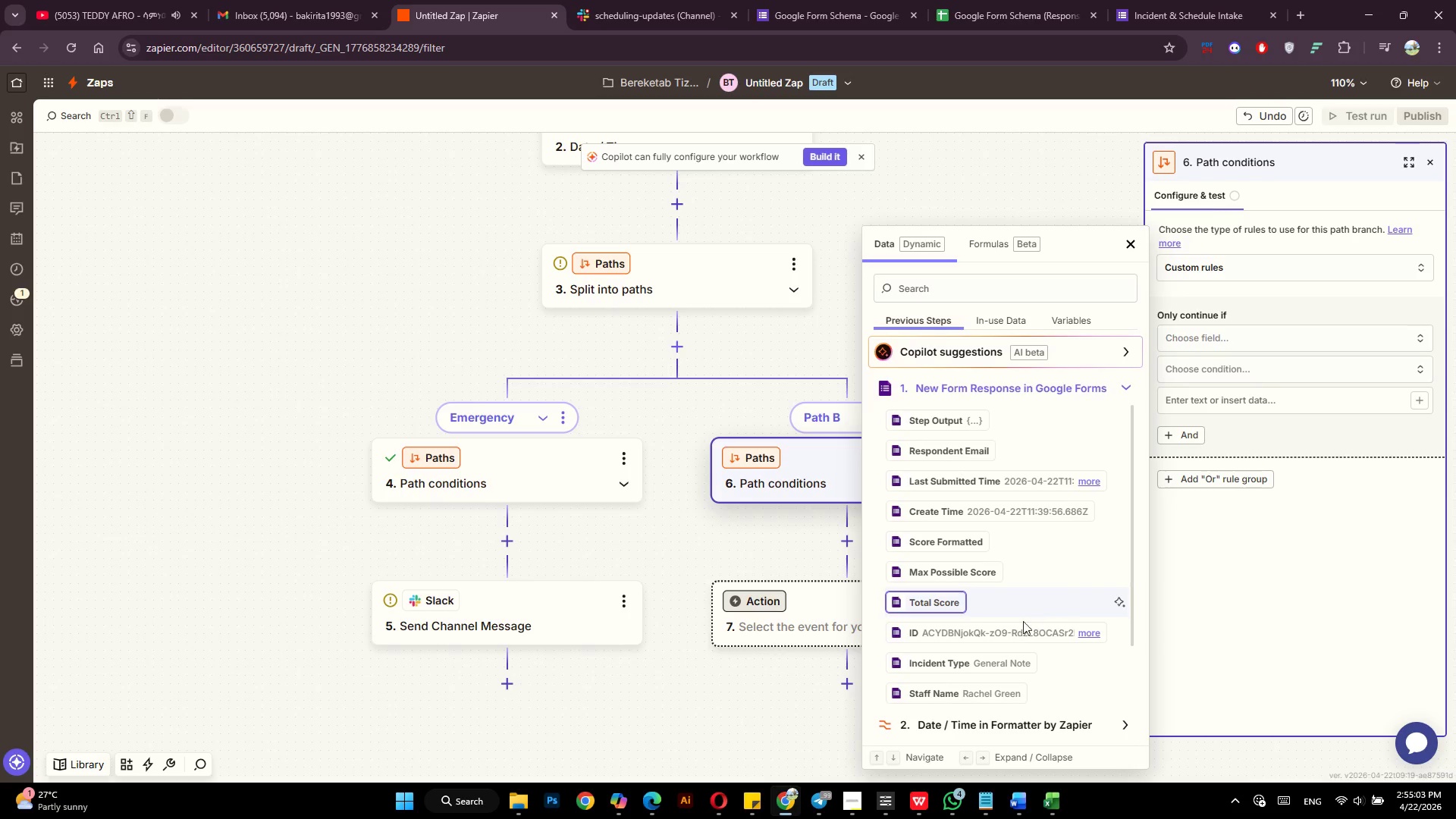 
left_click([981, 667])
 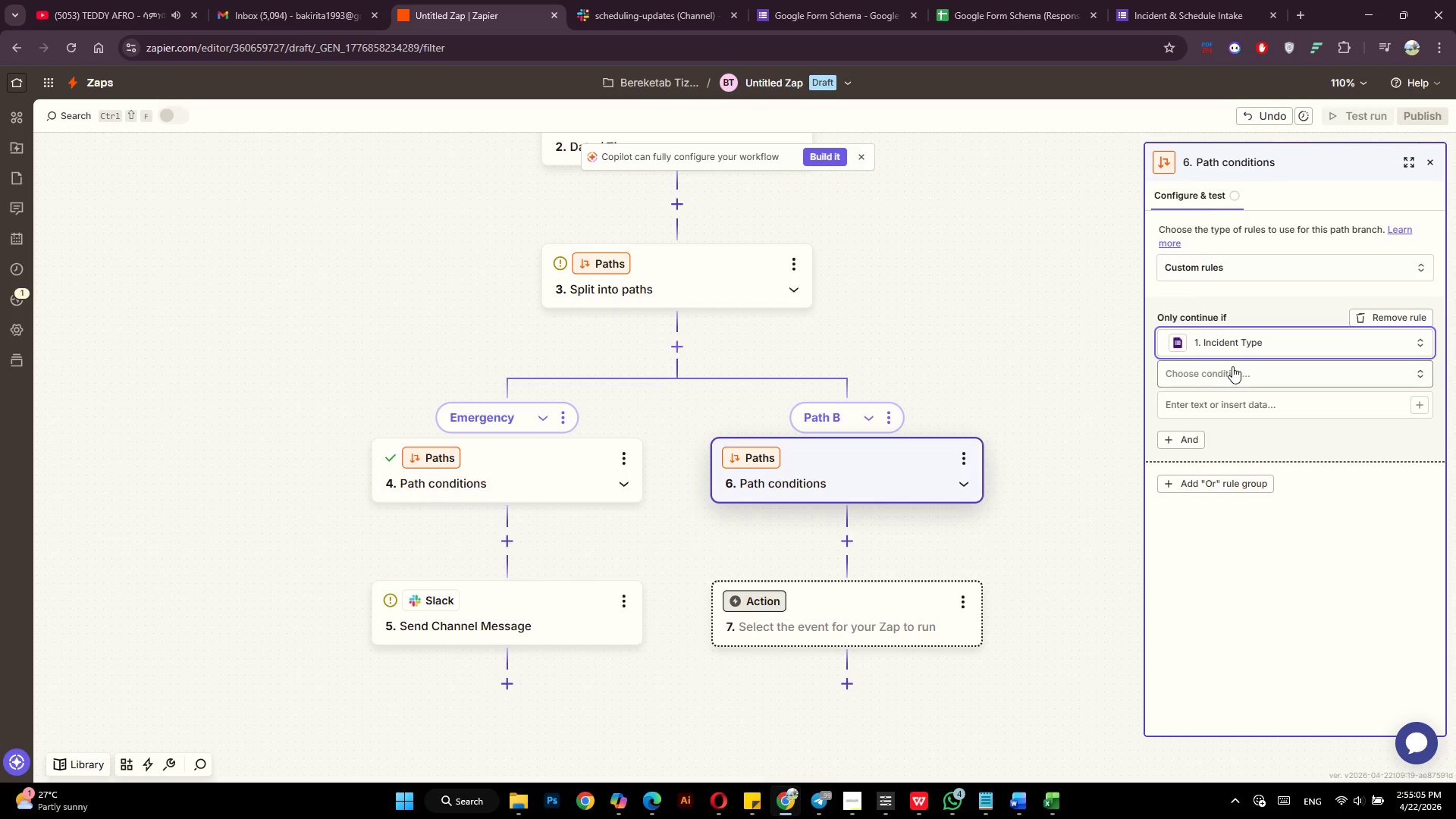 
left_click([1232, 366])
 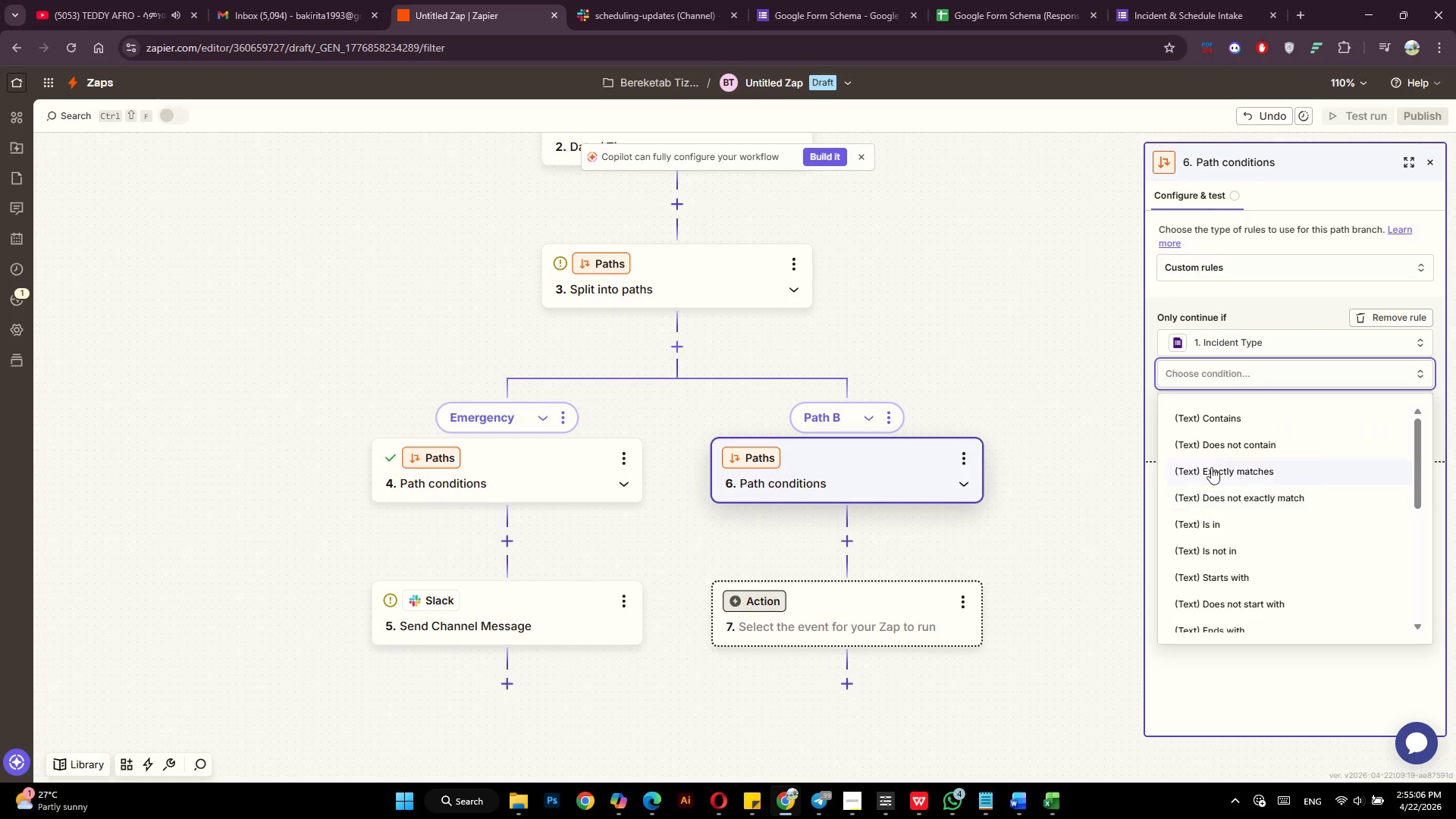 
left_click([1214, 463])
 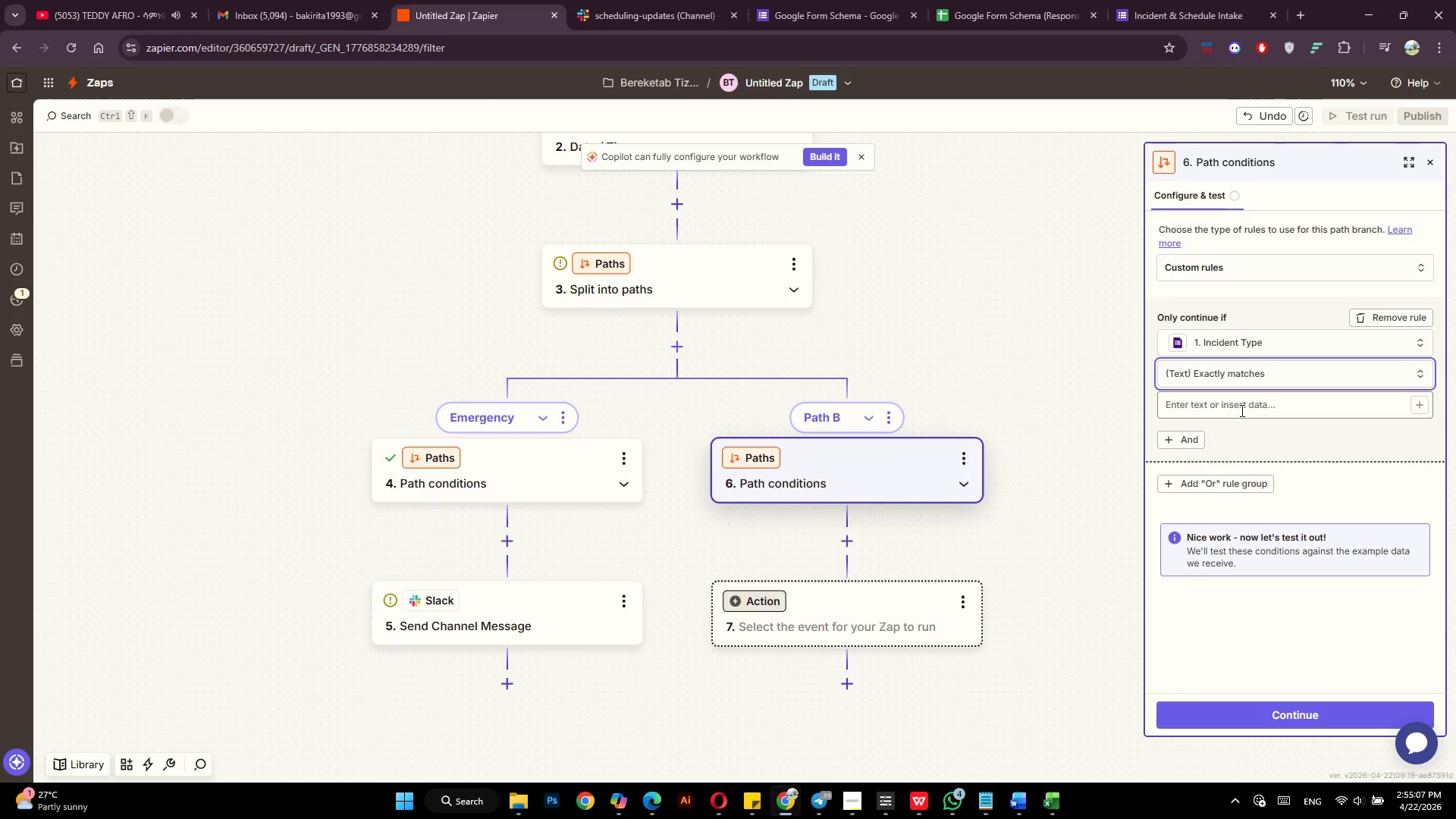 
left_click([1241, 410])
 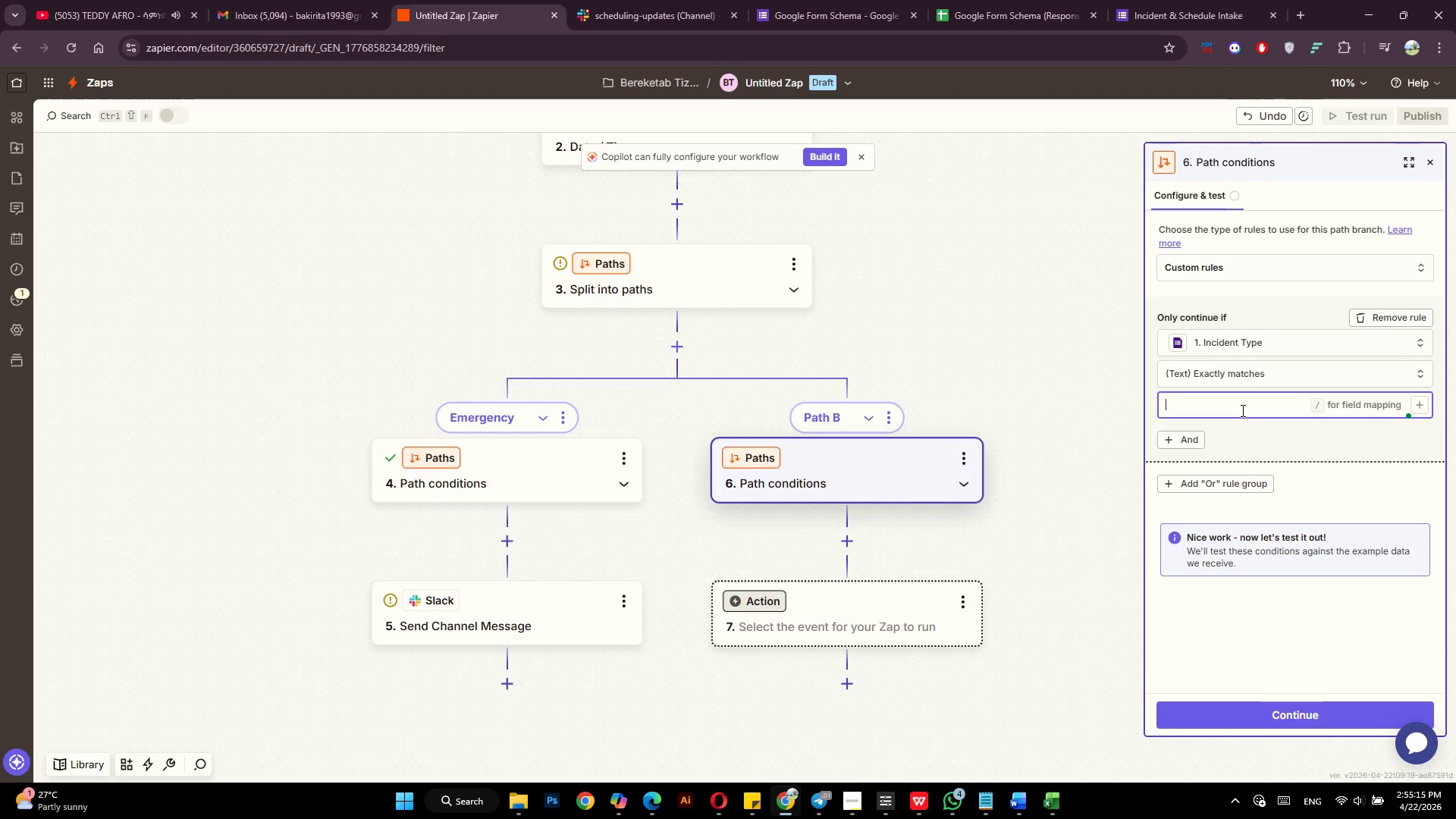 
wait(12.36)
 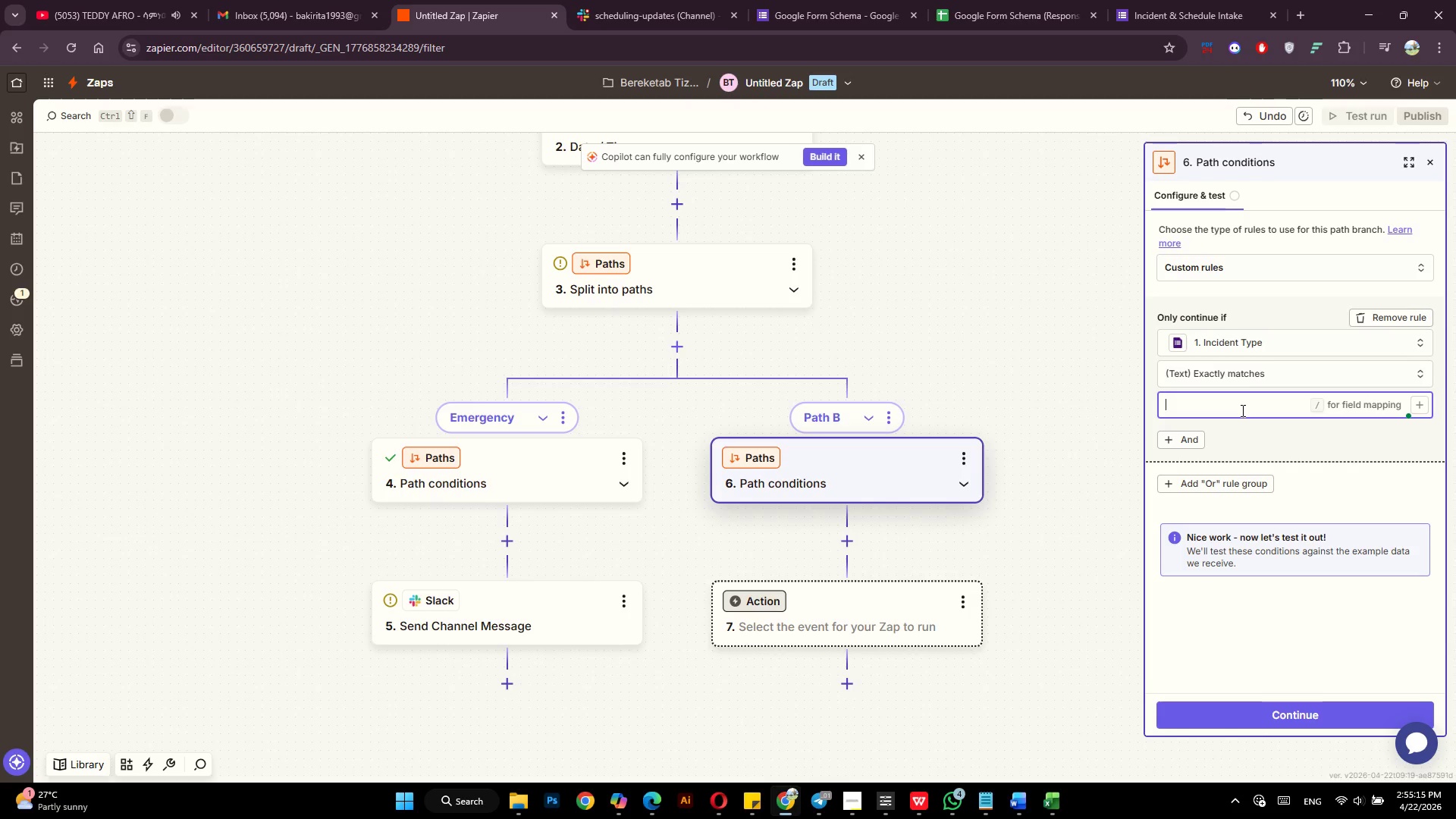 
type(Schedule Change)
 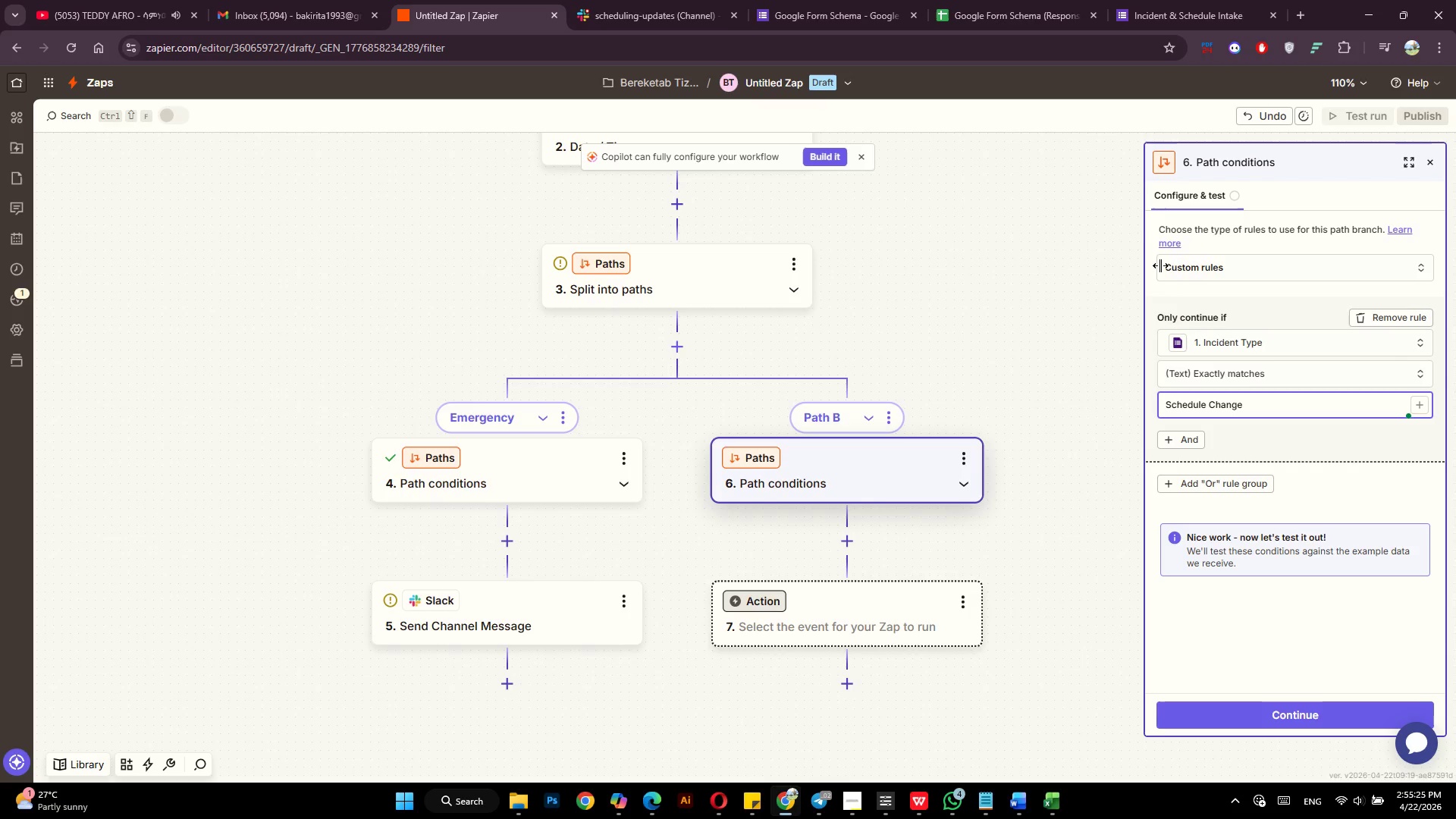 
left_click([1175, 0])
 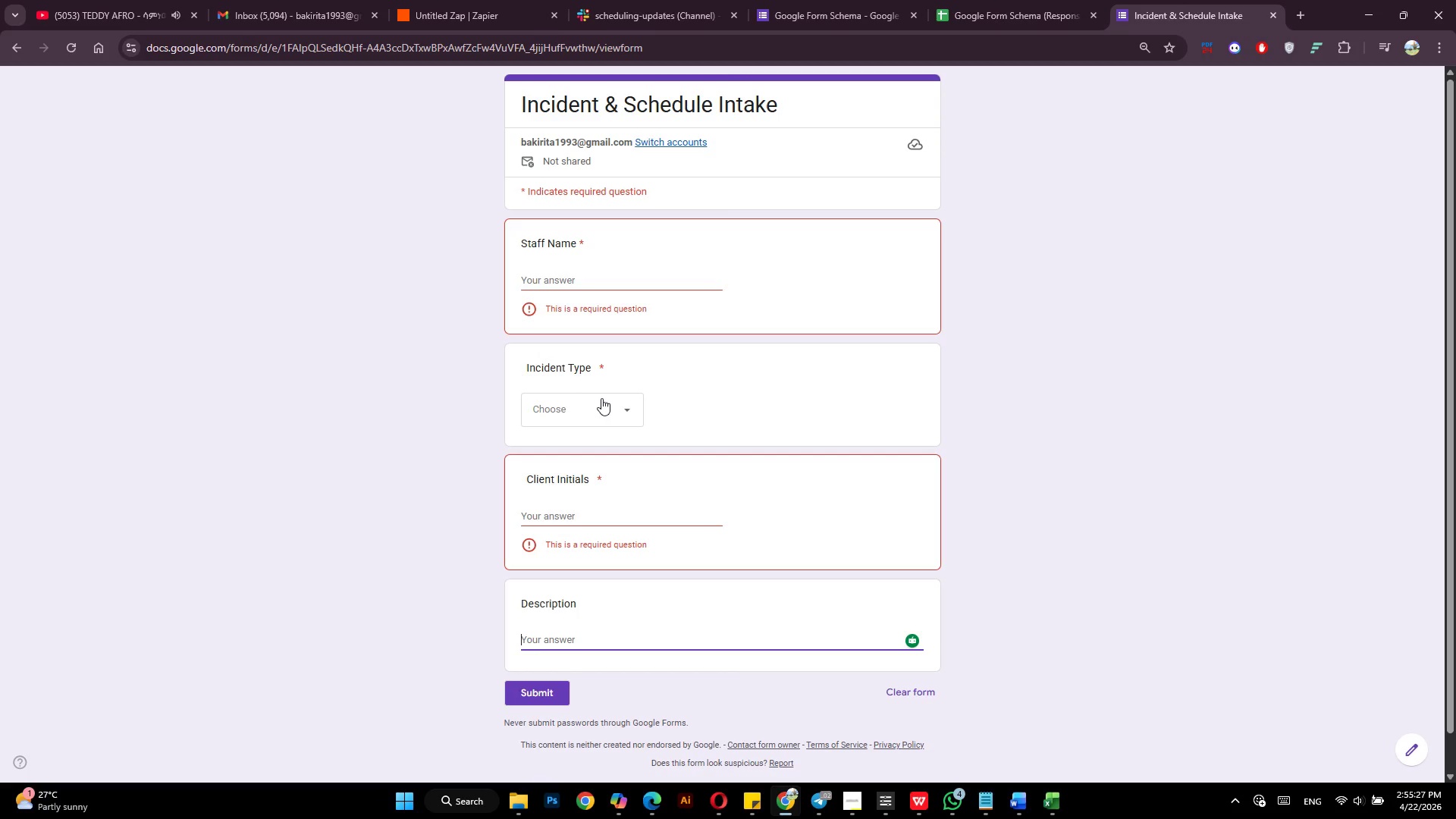 
left_click([617, 405])
 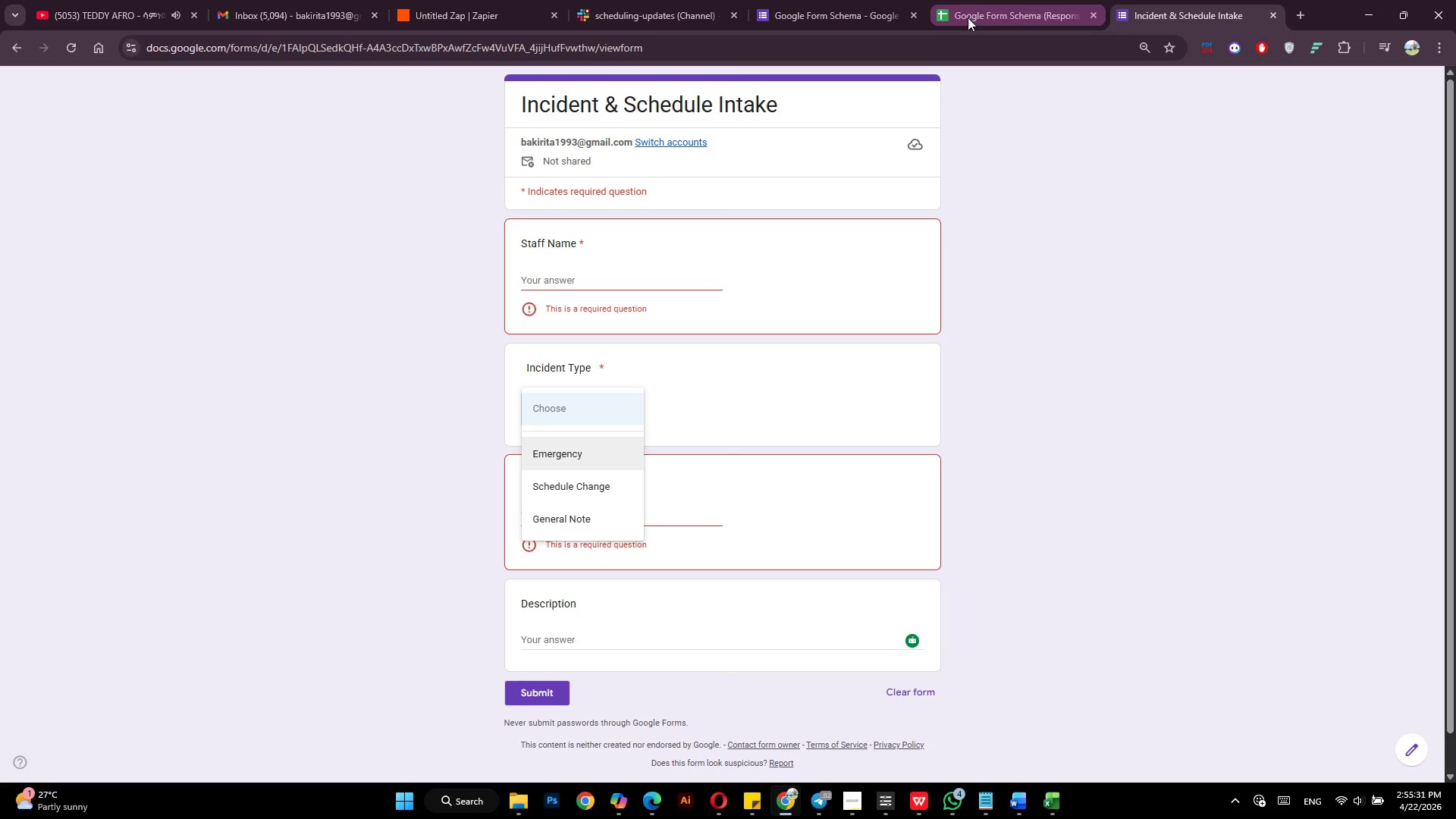 
left_click([497, 1])
 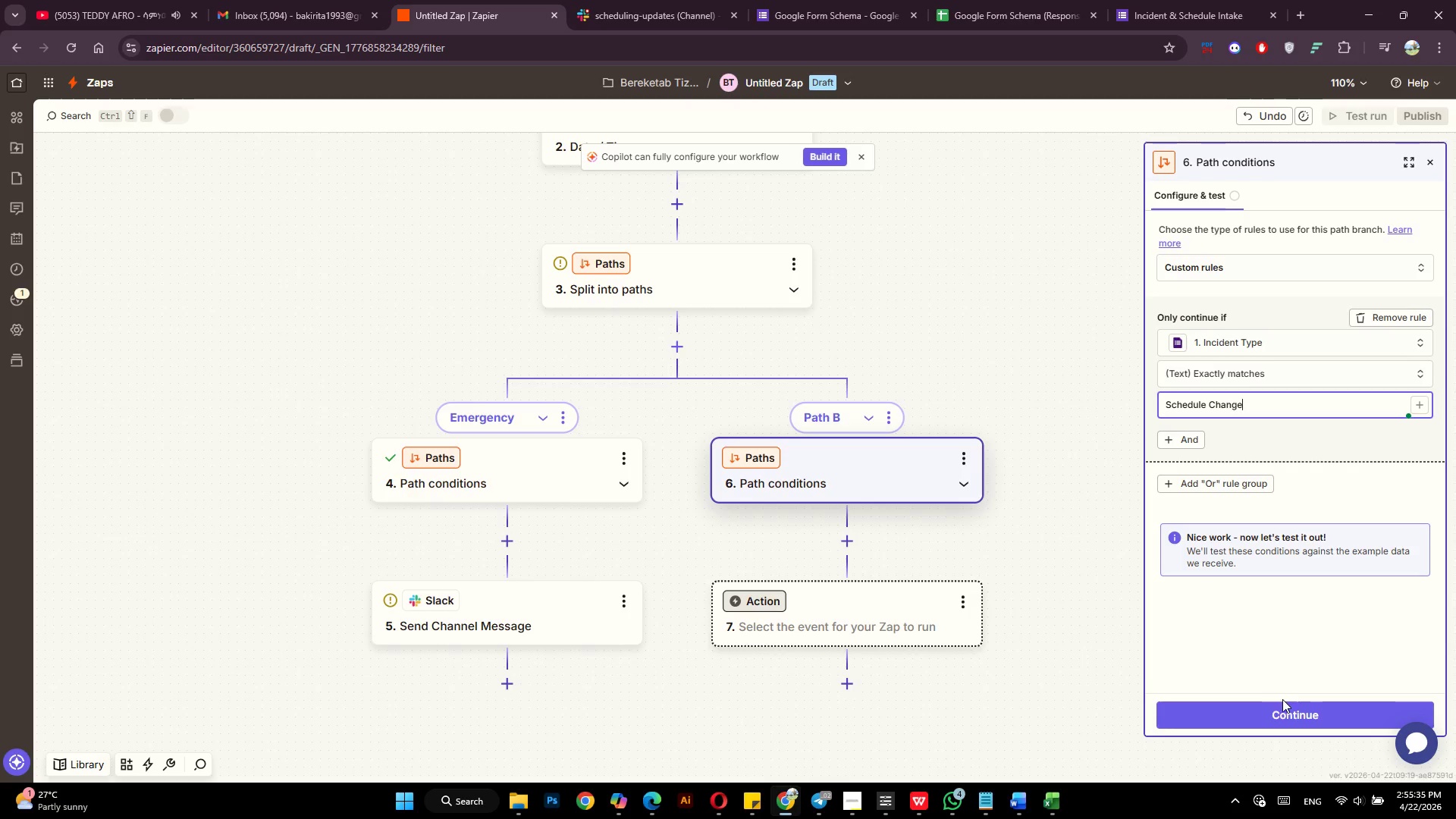 
left_click([1264, 711])
 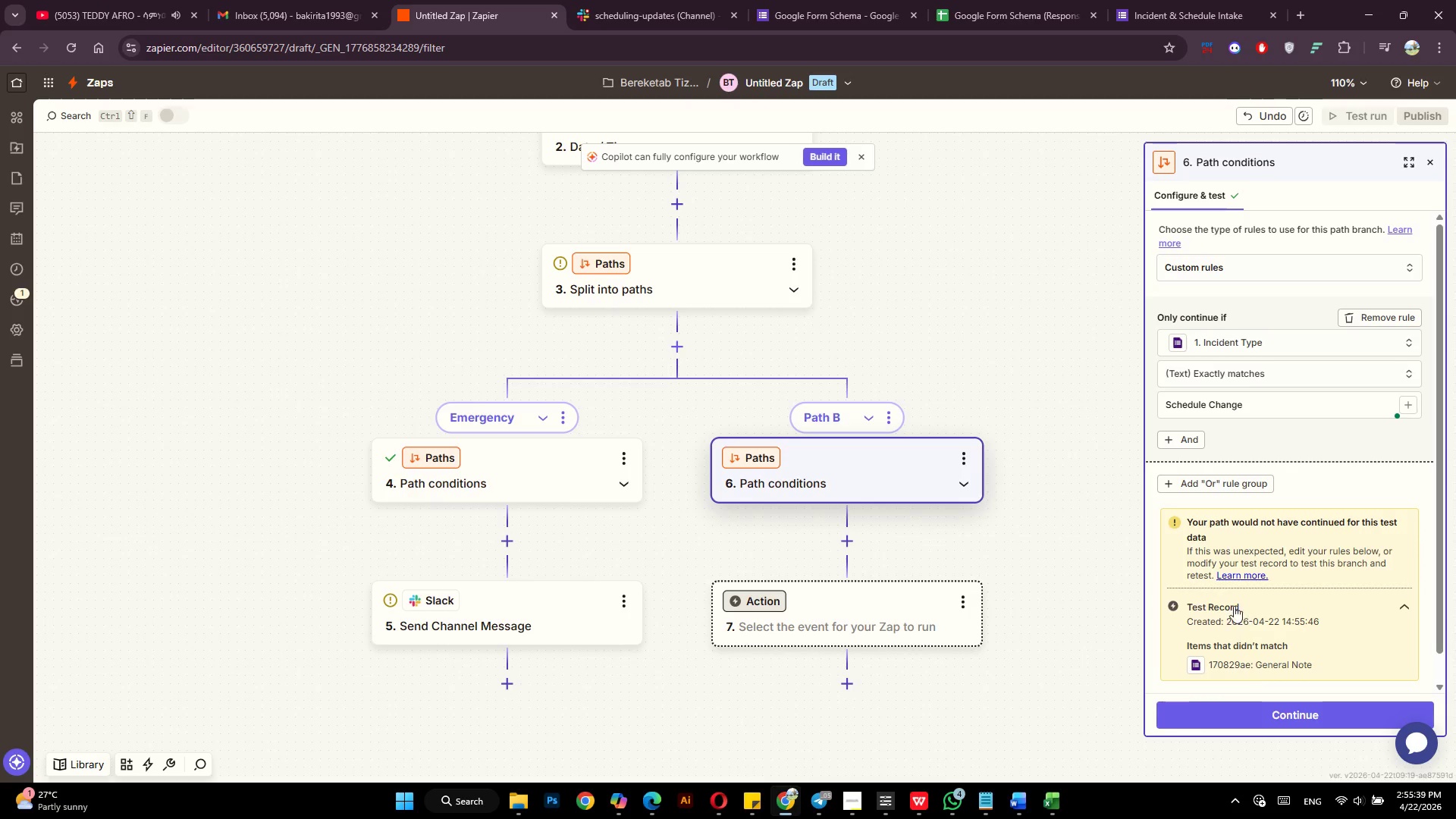 
left_click([849, 609])
 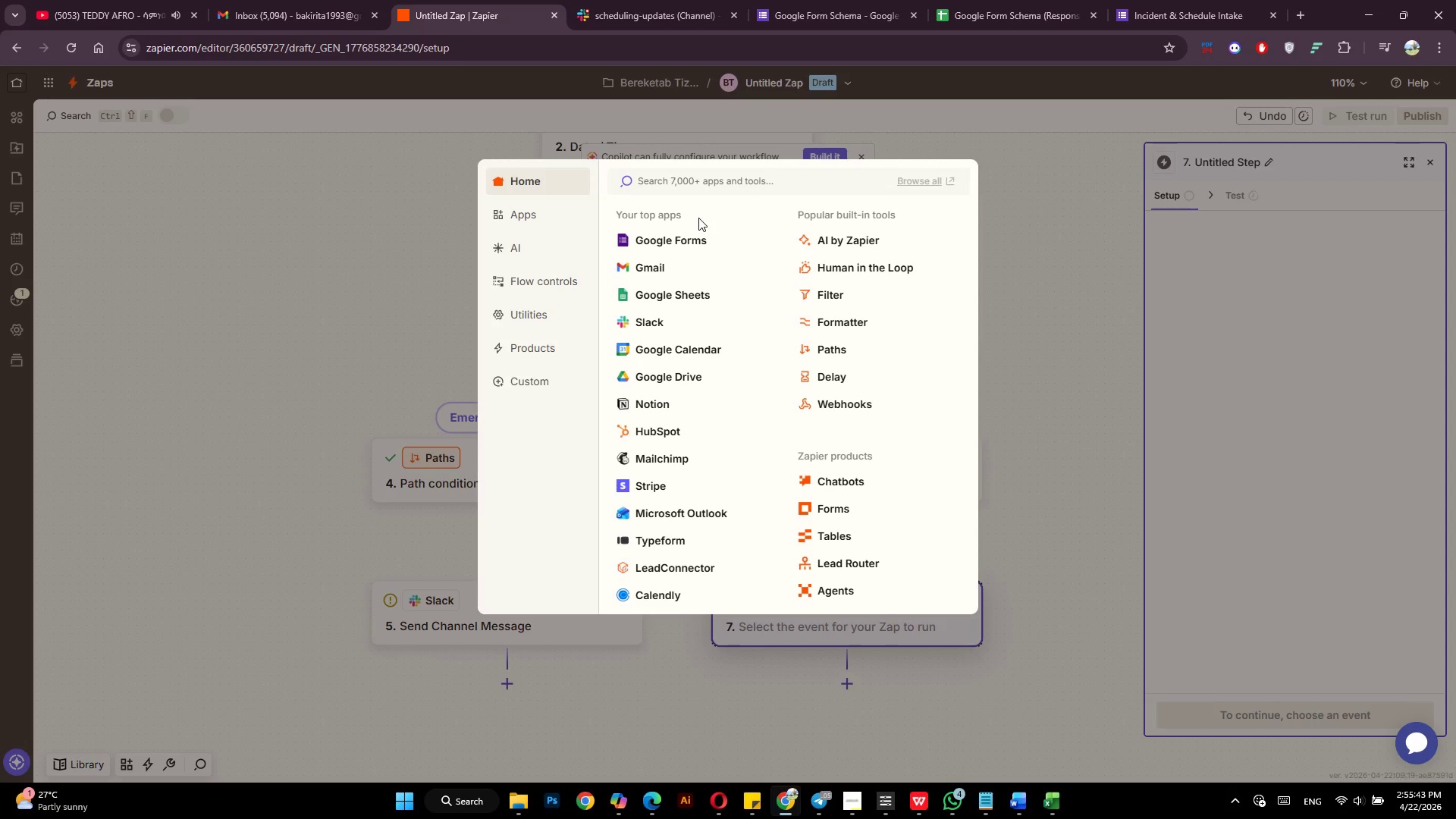 
type(slack)
 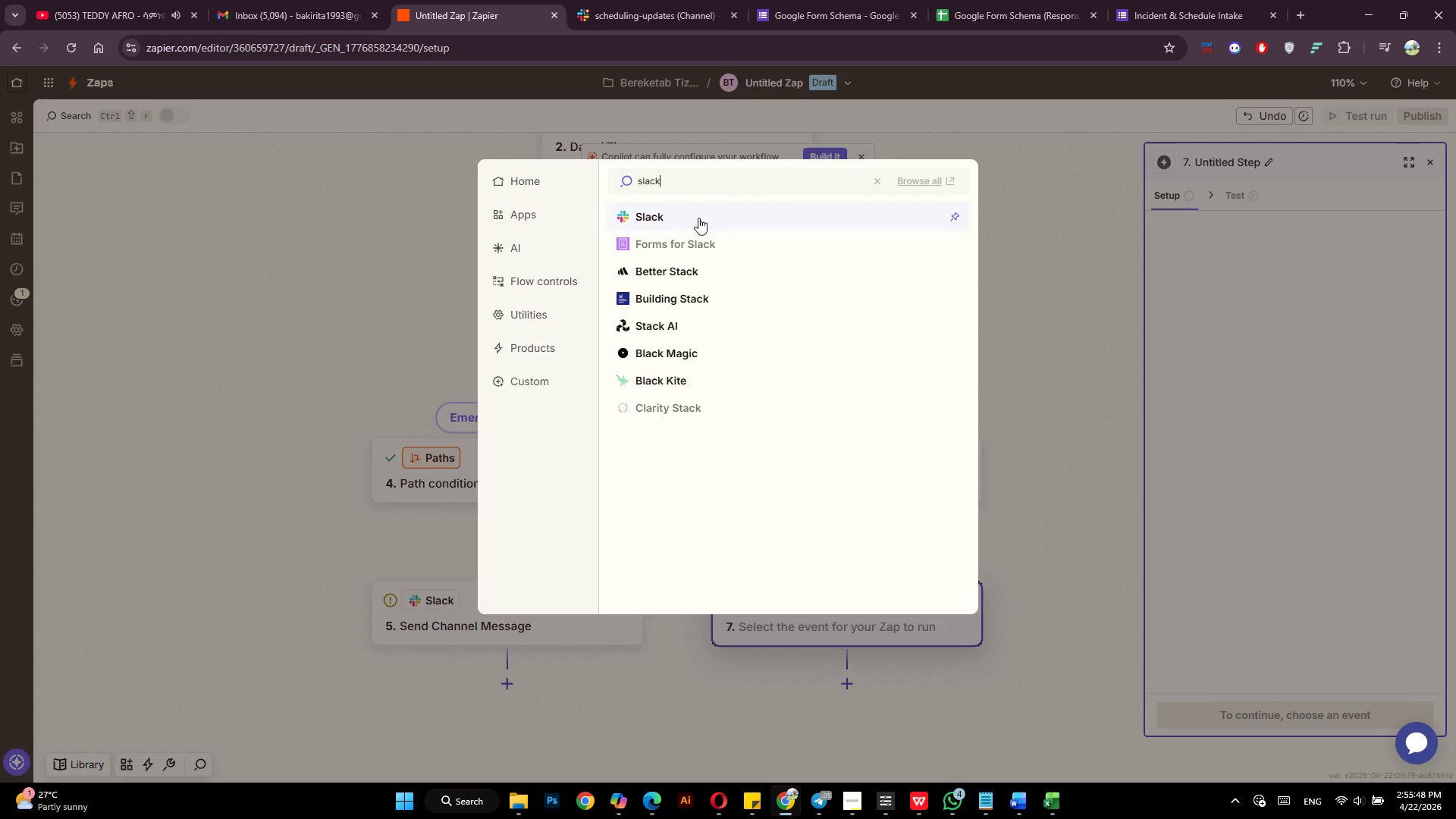 
left_click([653, 220])
 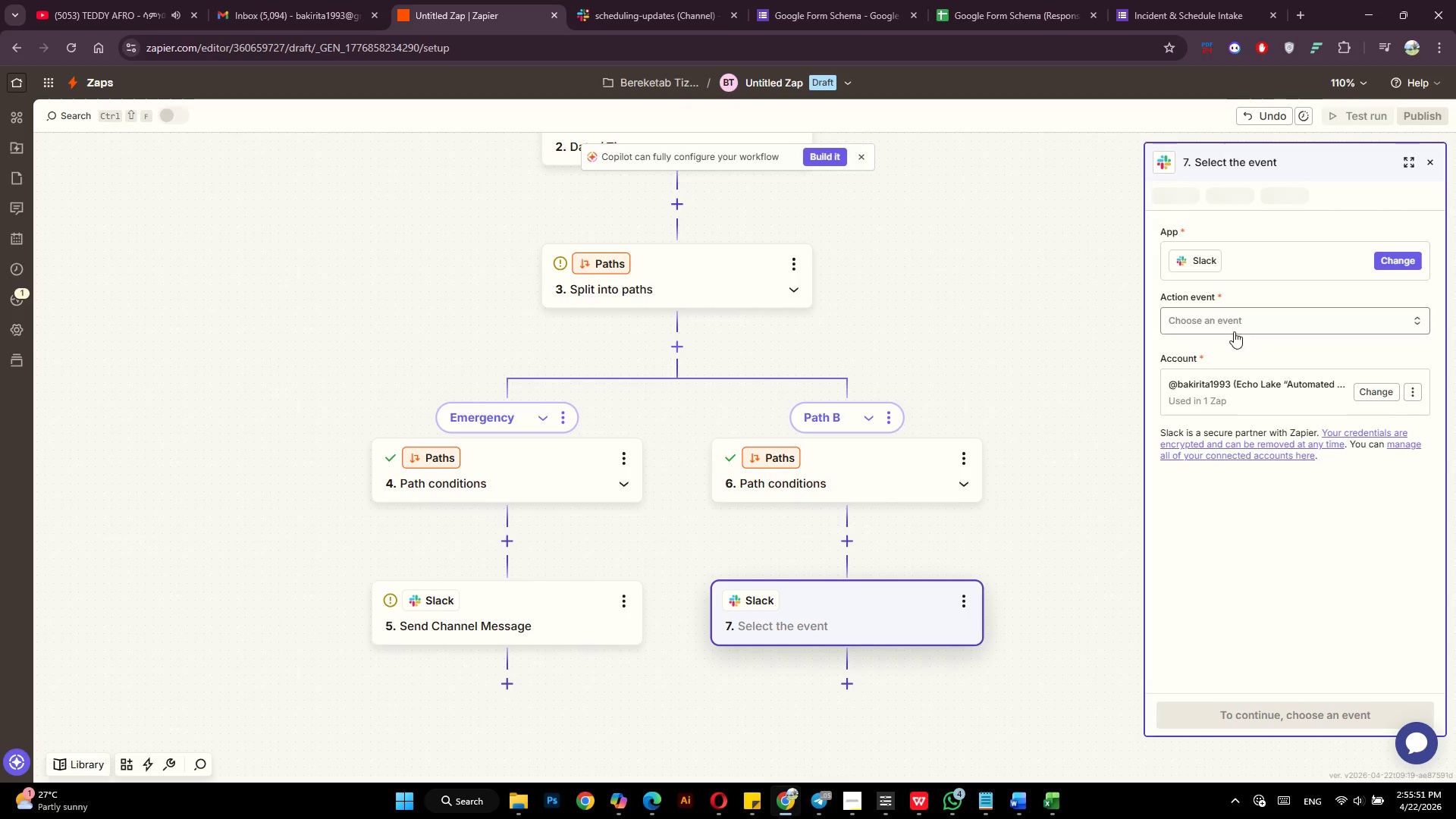 
left_click([1235, 318])
 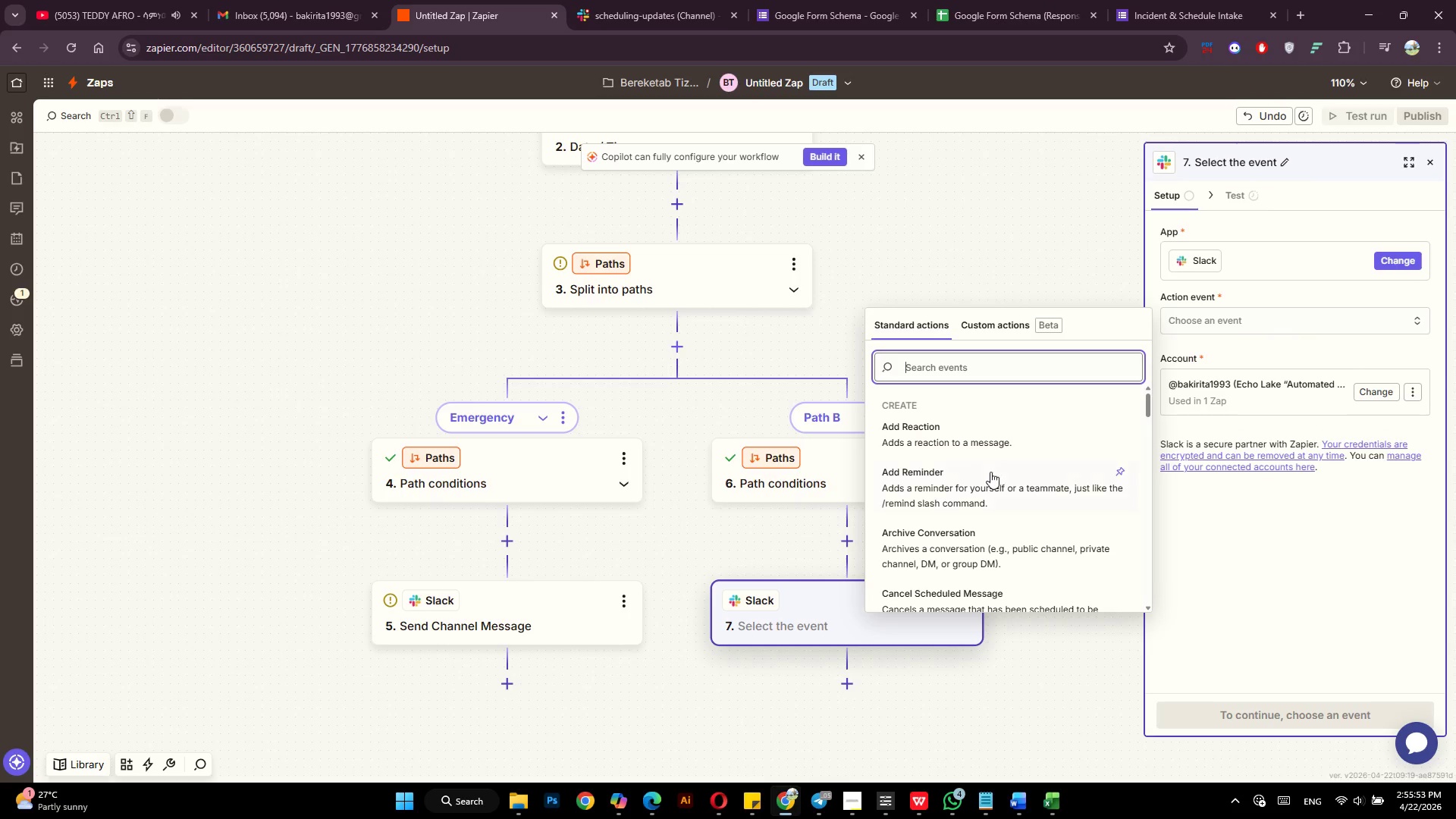 
scroll: coordinate [990, 472], scroll_direction: down, amount: 10.0
 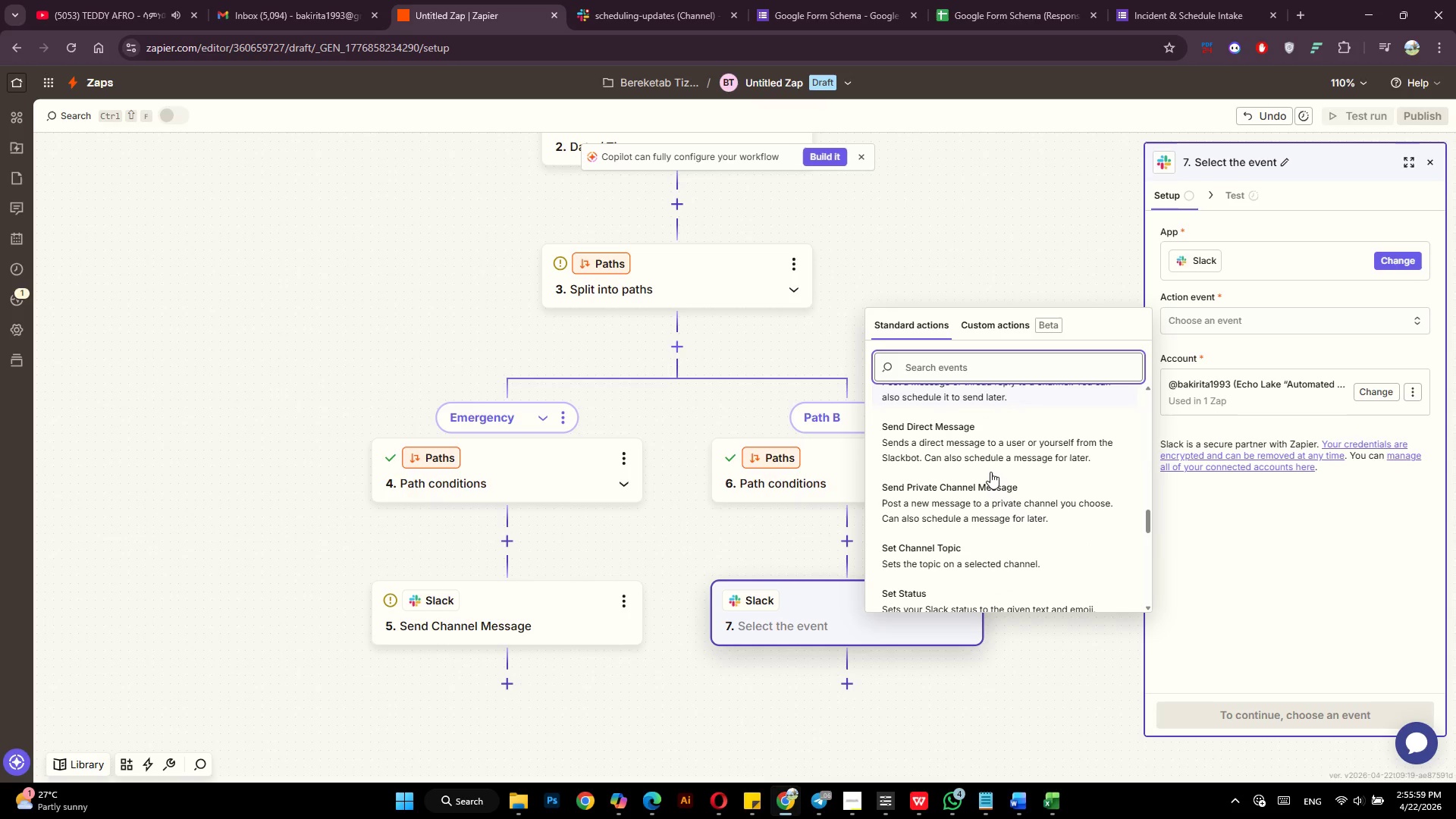 
scroll: coordinate [990, 472], scroll_direction: up, amount: 1.0
 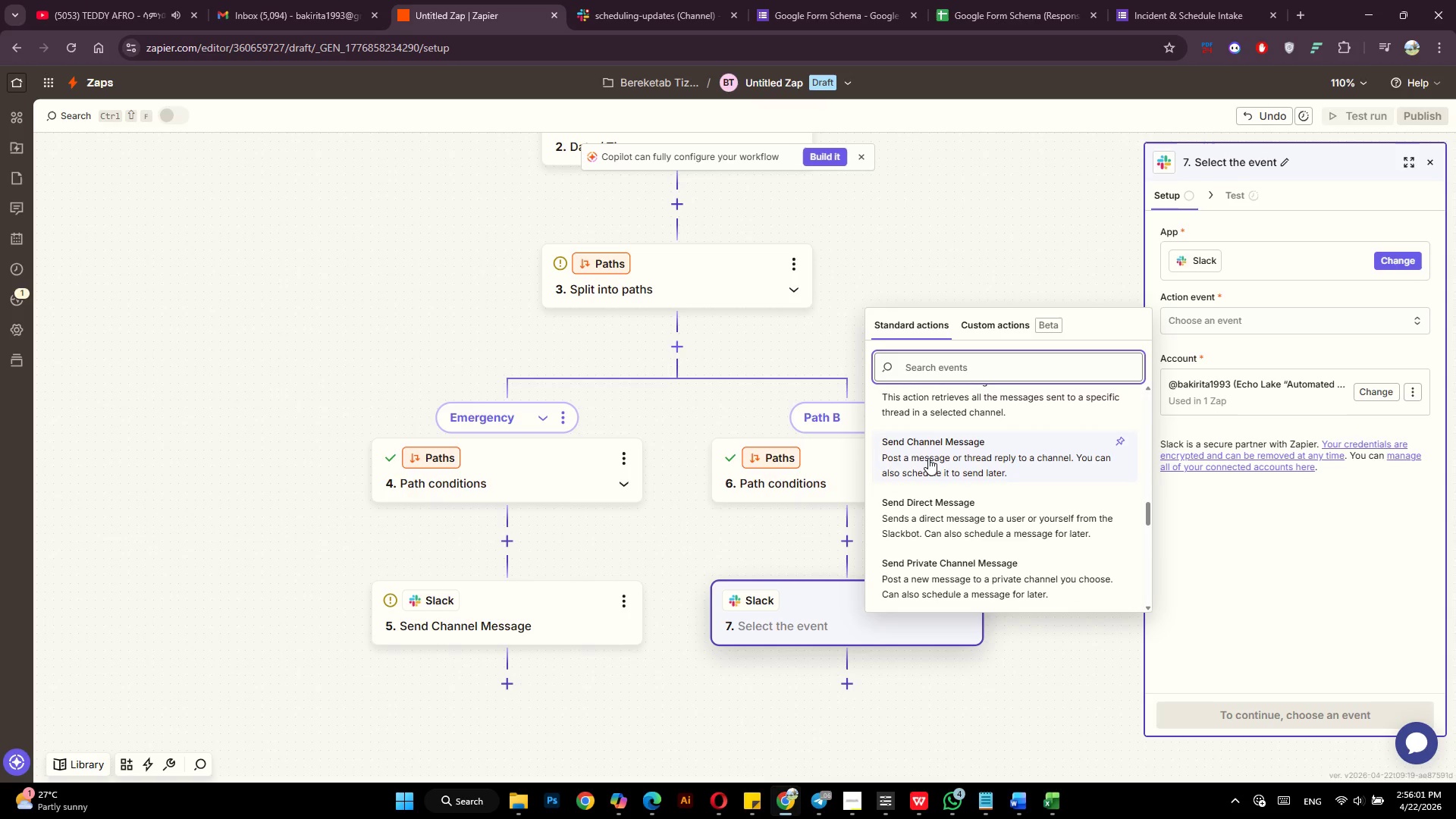 
left_click([928, 458])
 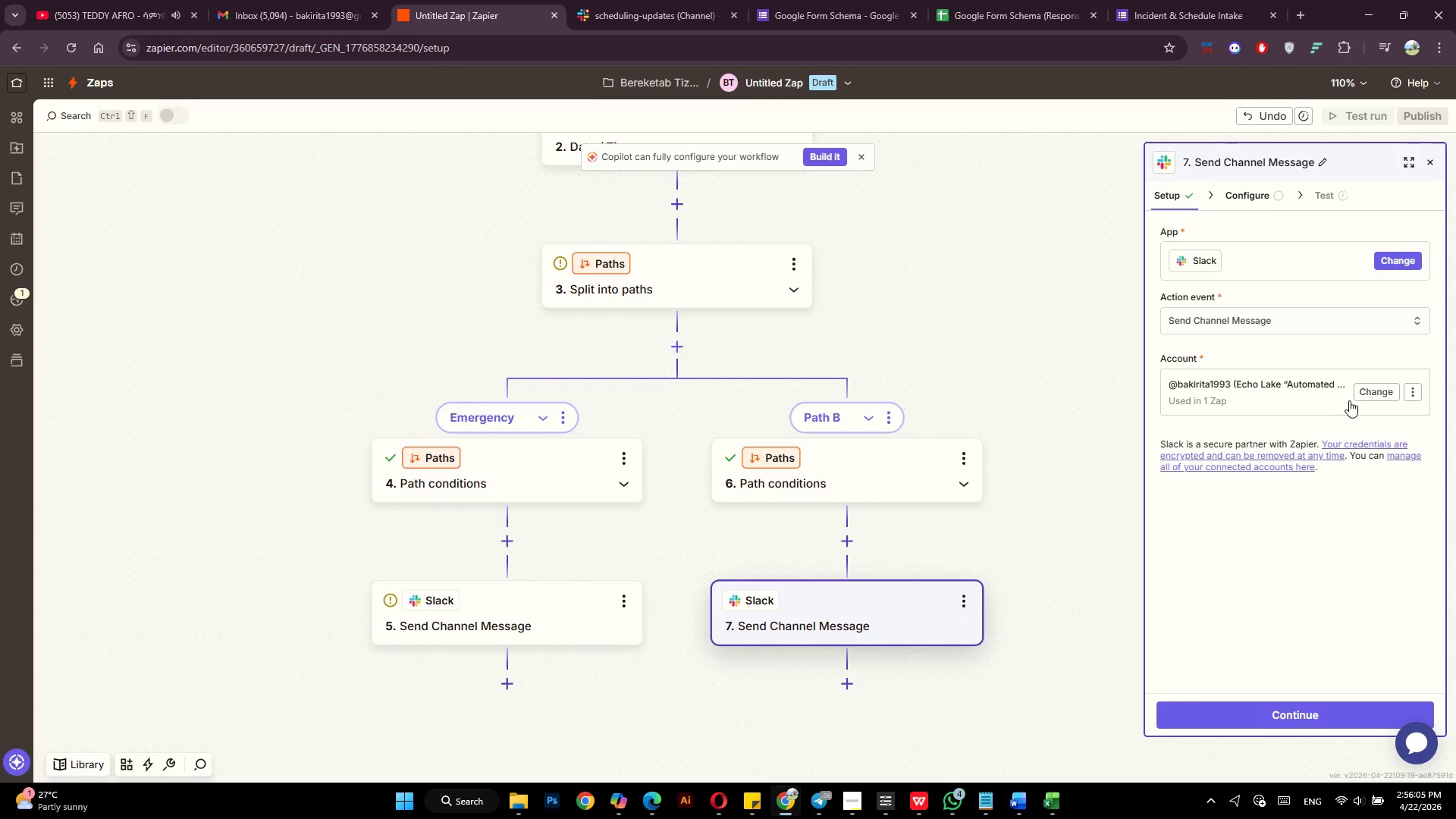 
left_click([1286, 710])
 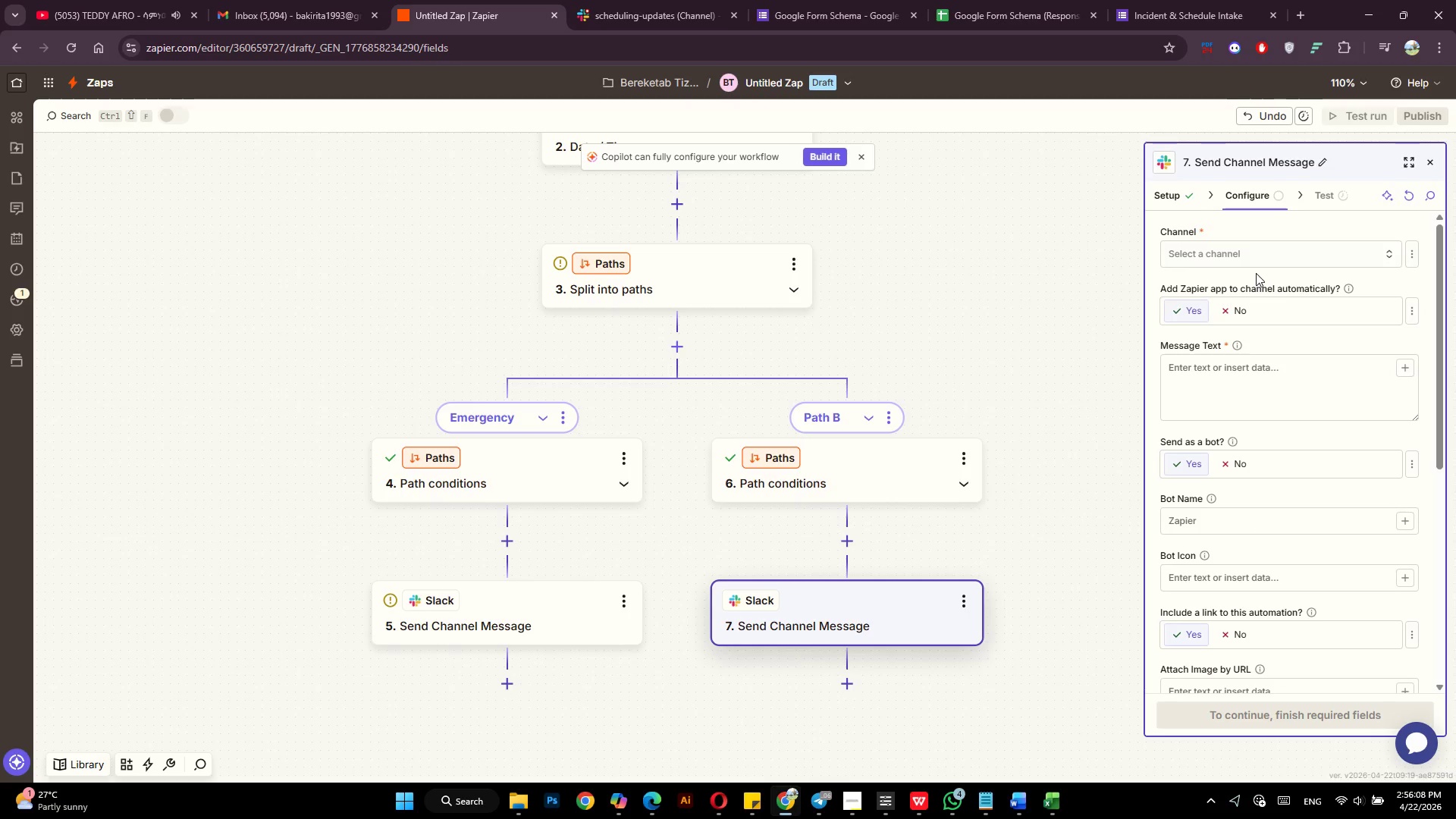 
left_click([1263, 255])
 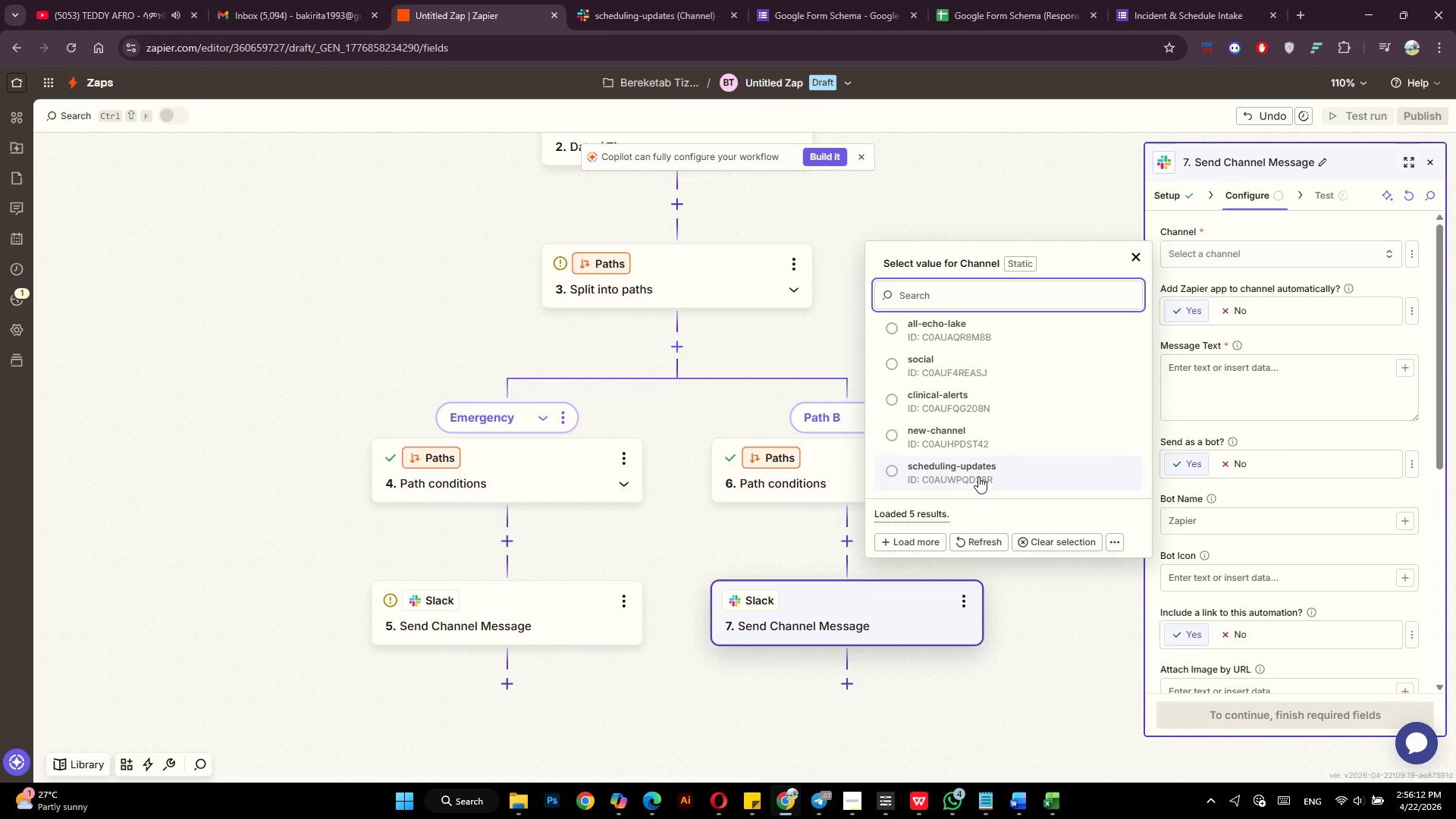 
left_click([968, 469])
 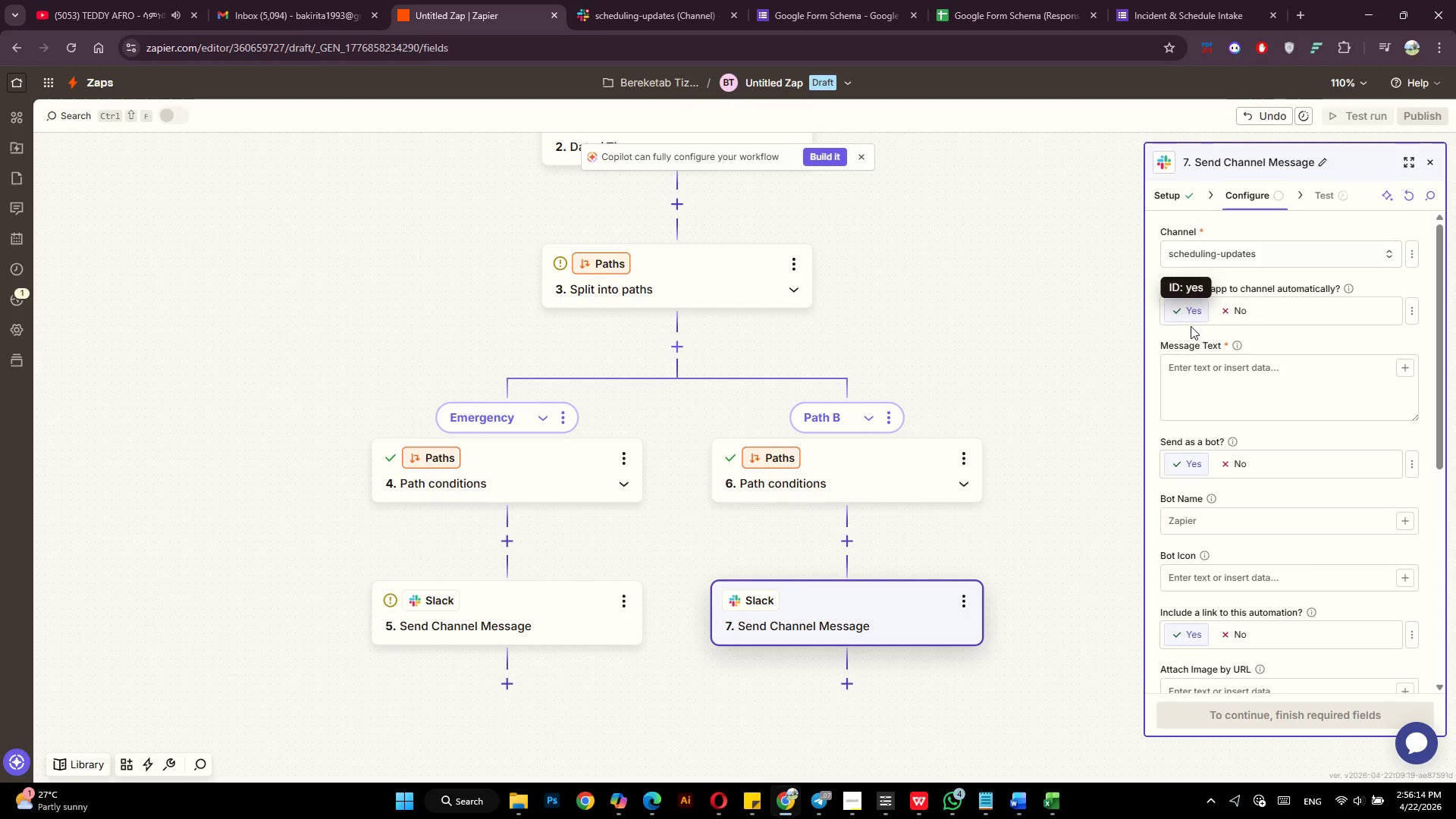 
left_click([1199, 377])
 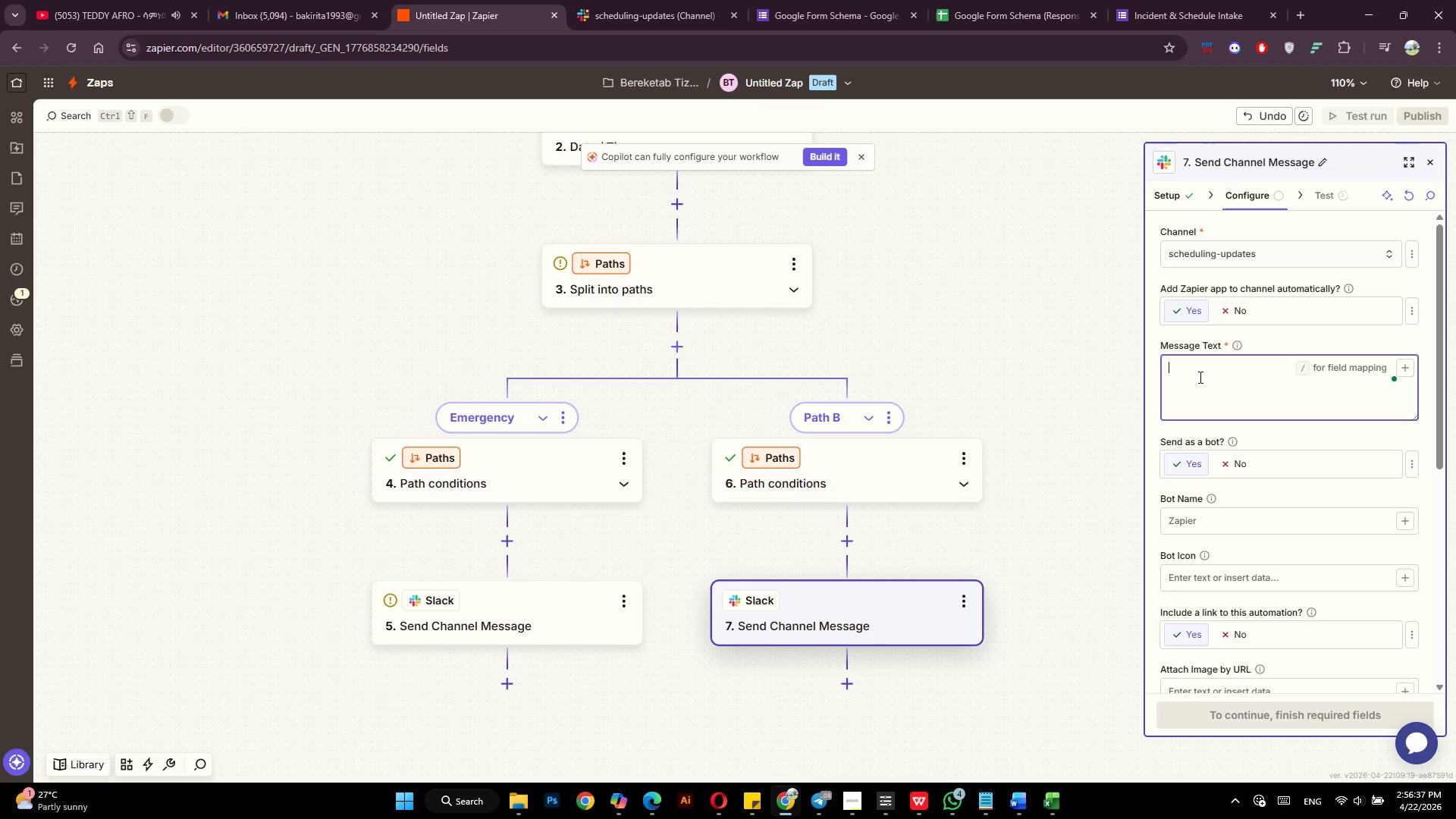 
wait(27.19)
 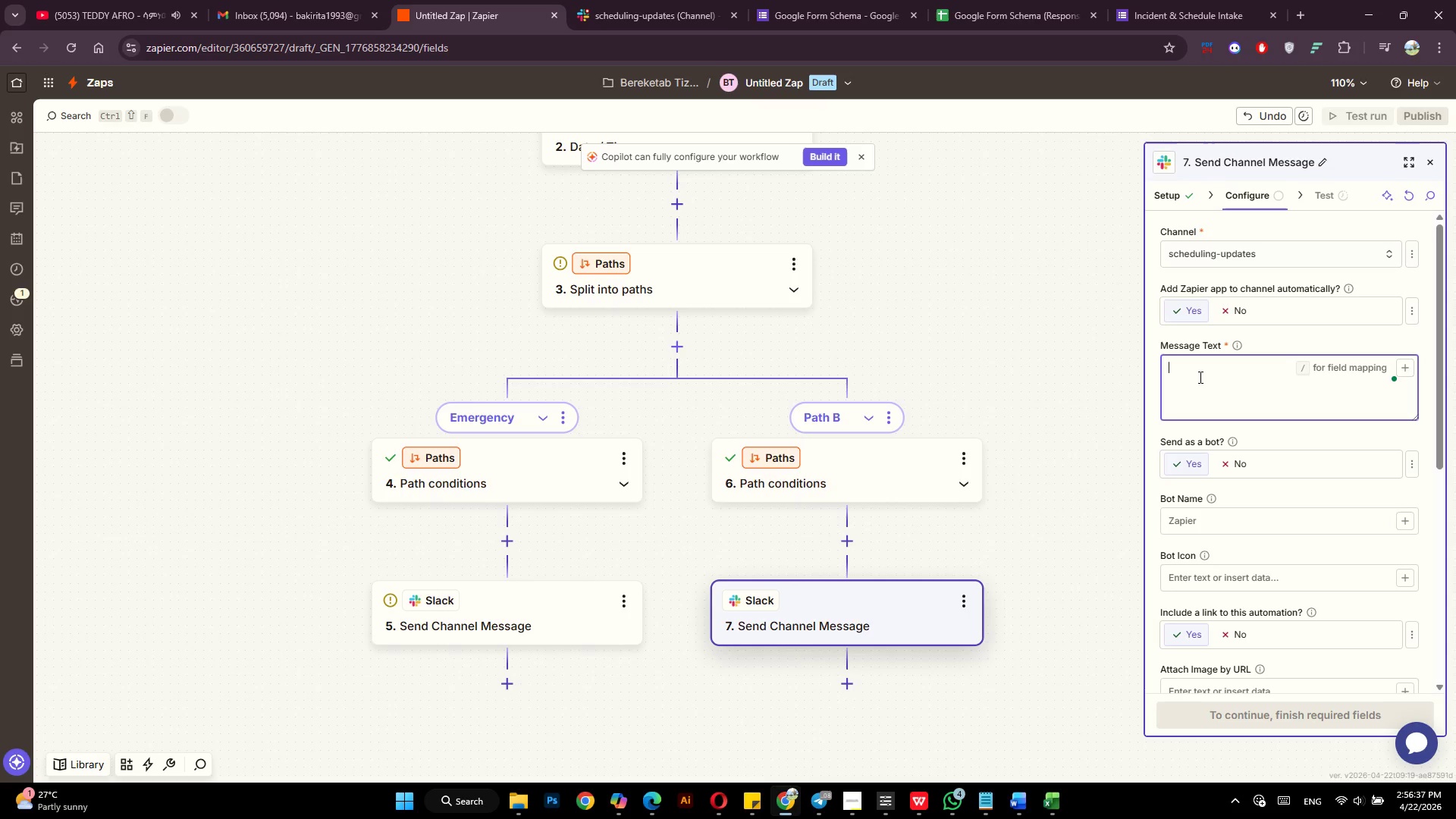 
type(*SCHEDULE CHANGE)
 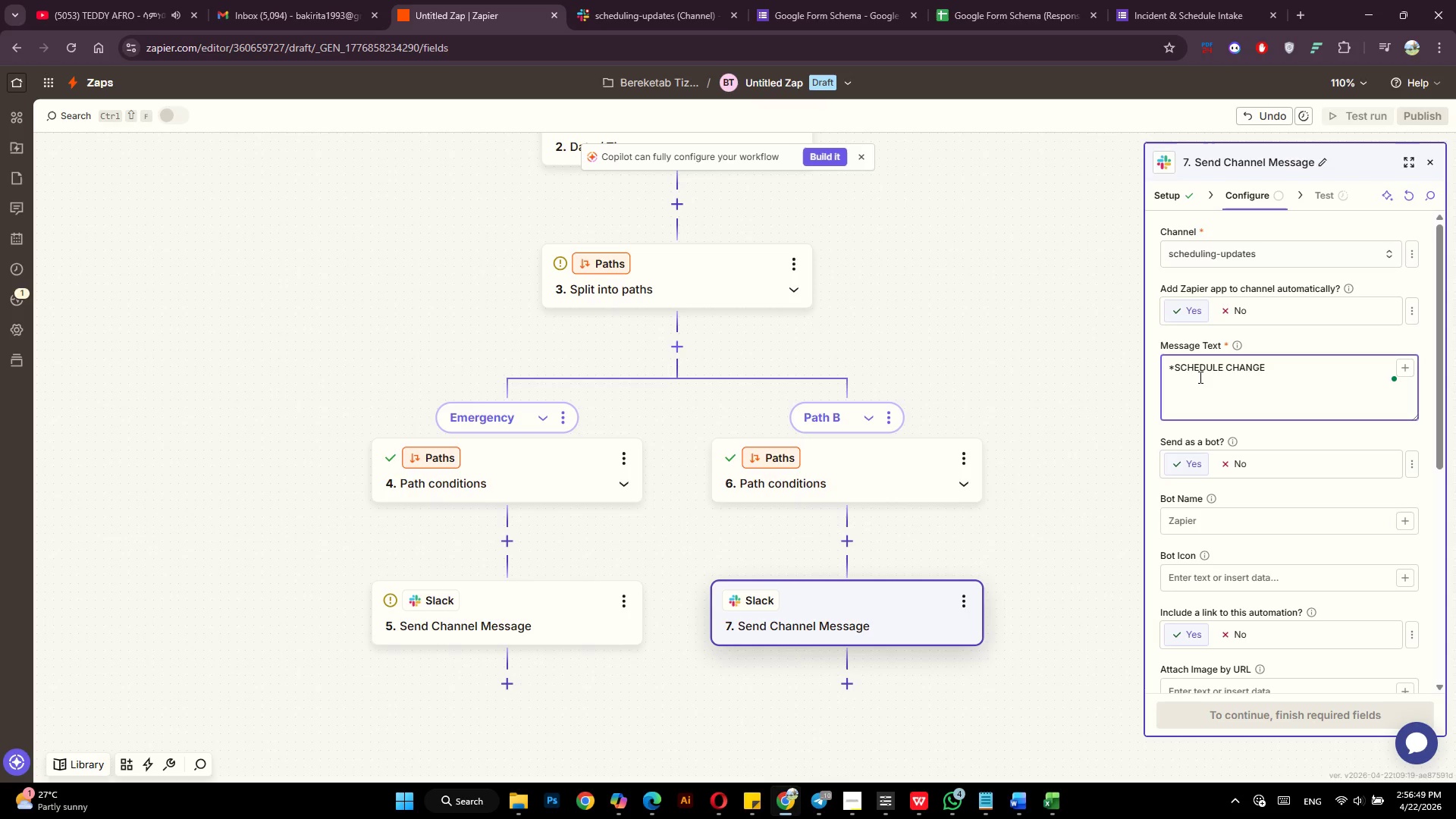 
type( NOTICE*)
 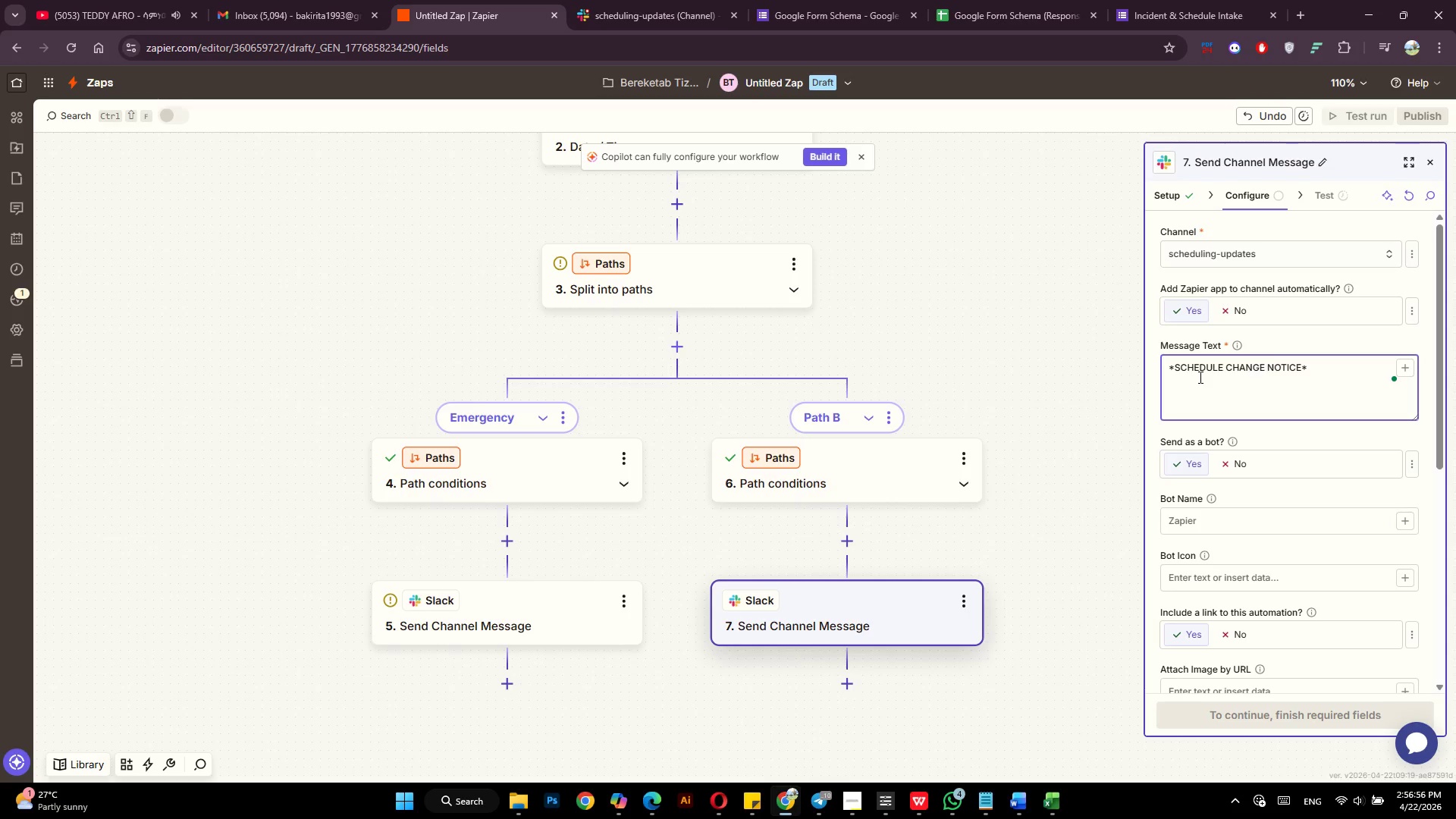 
key(Enter)
 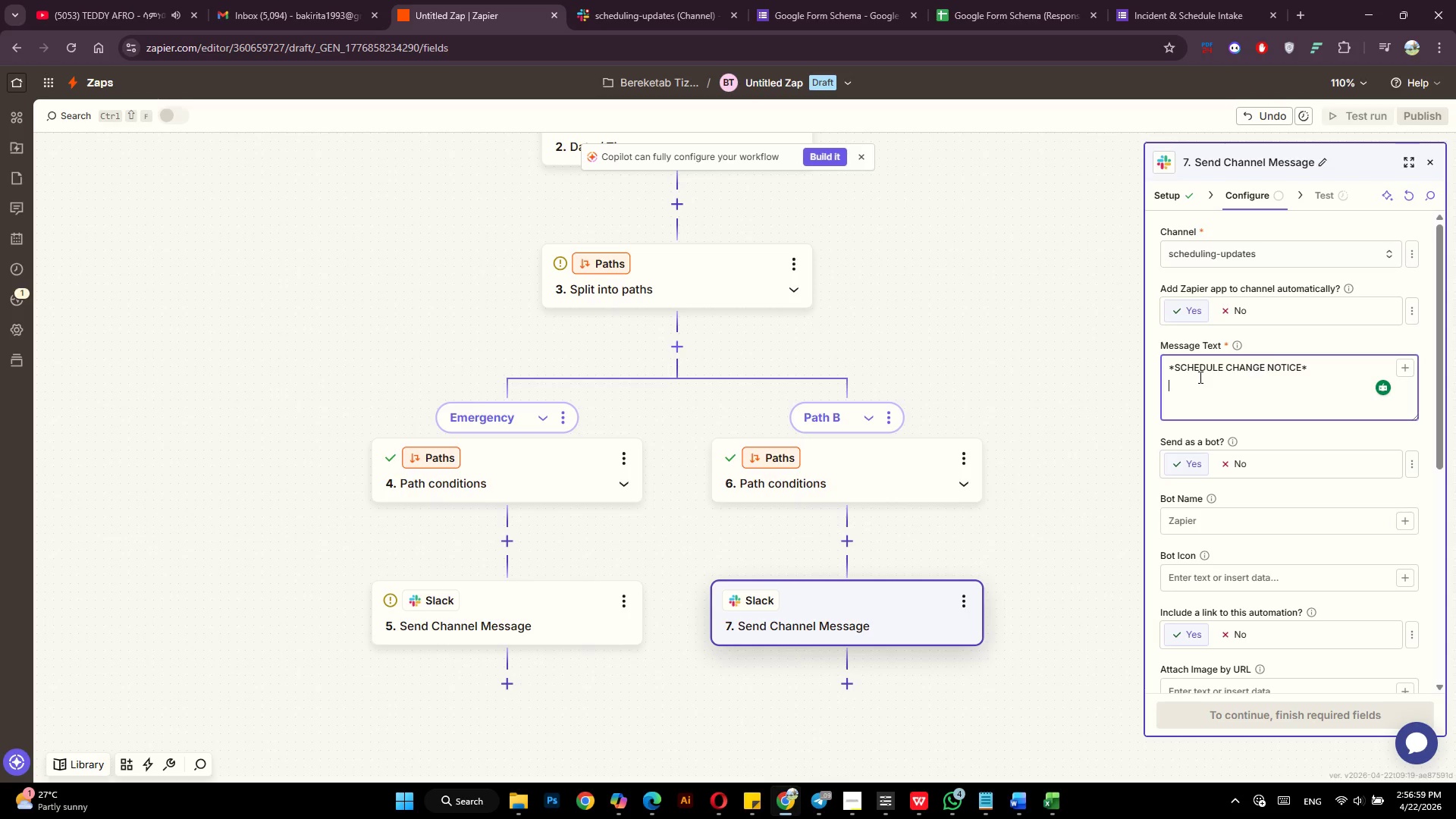 
key(Enter)
 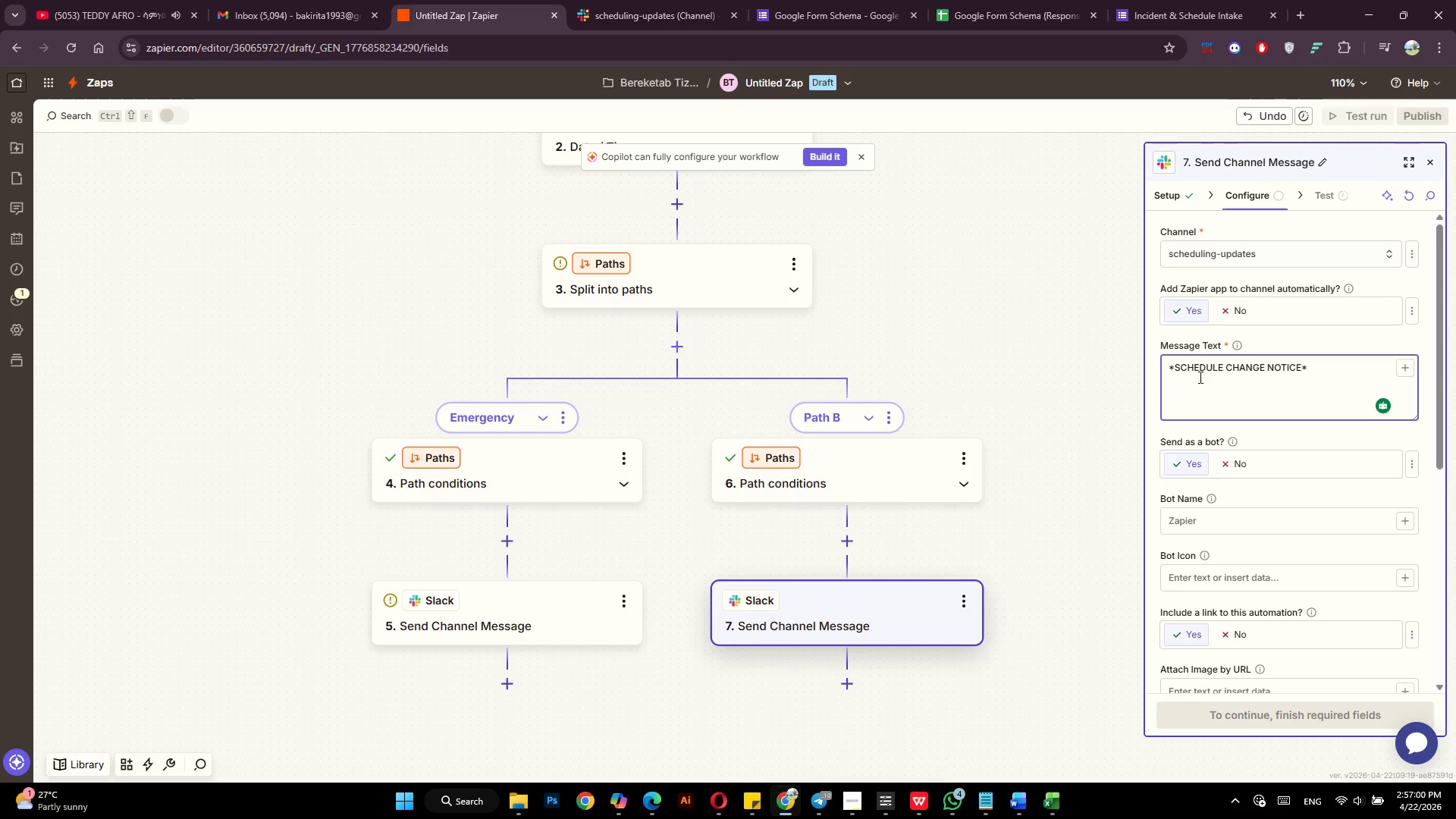 
type(D)
key(Backspace)
type(*Date)
 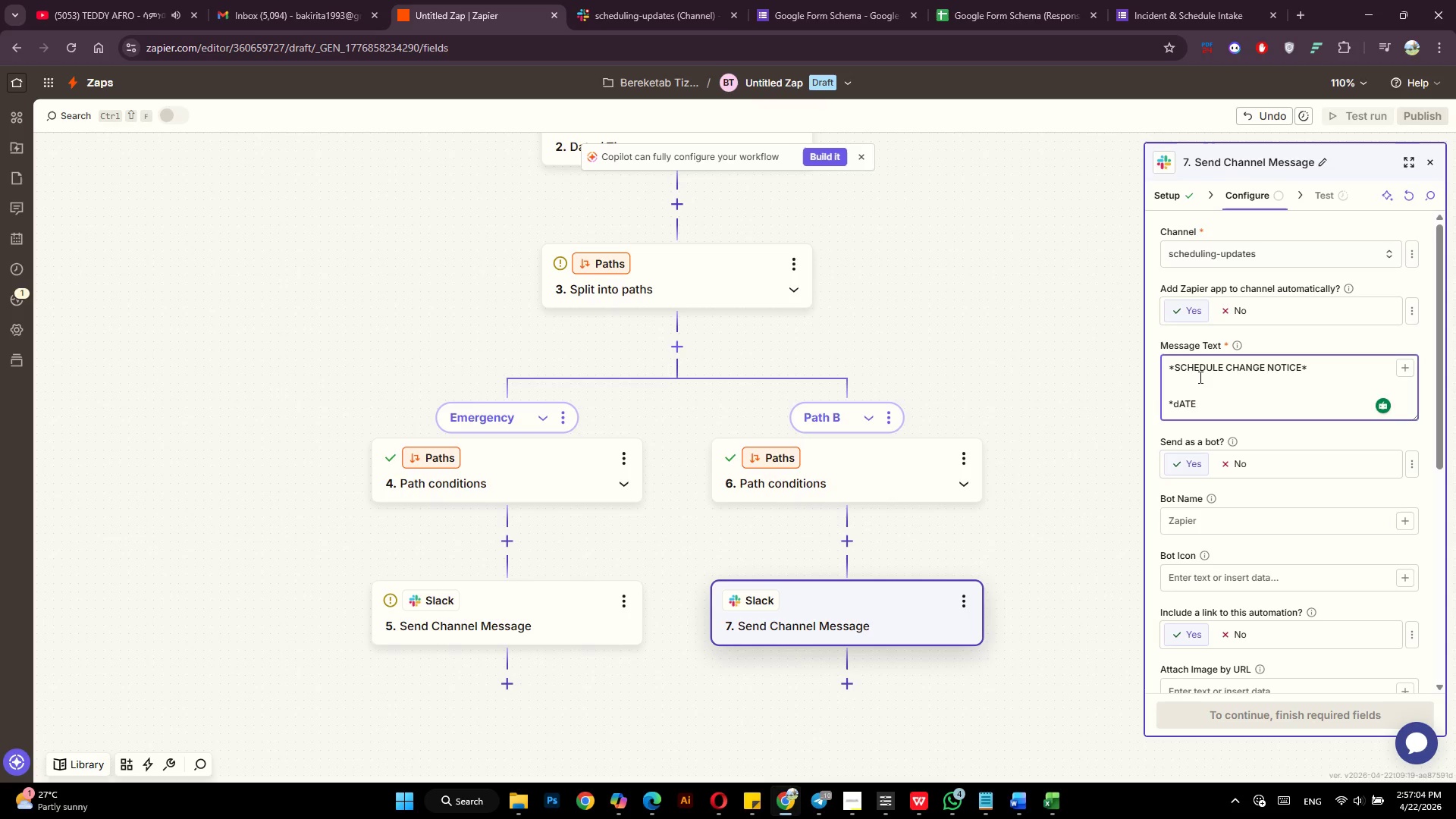 
hold_key(key=ShiftLeft, duration=0.45)
 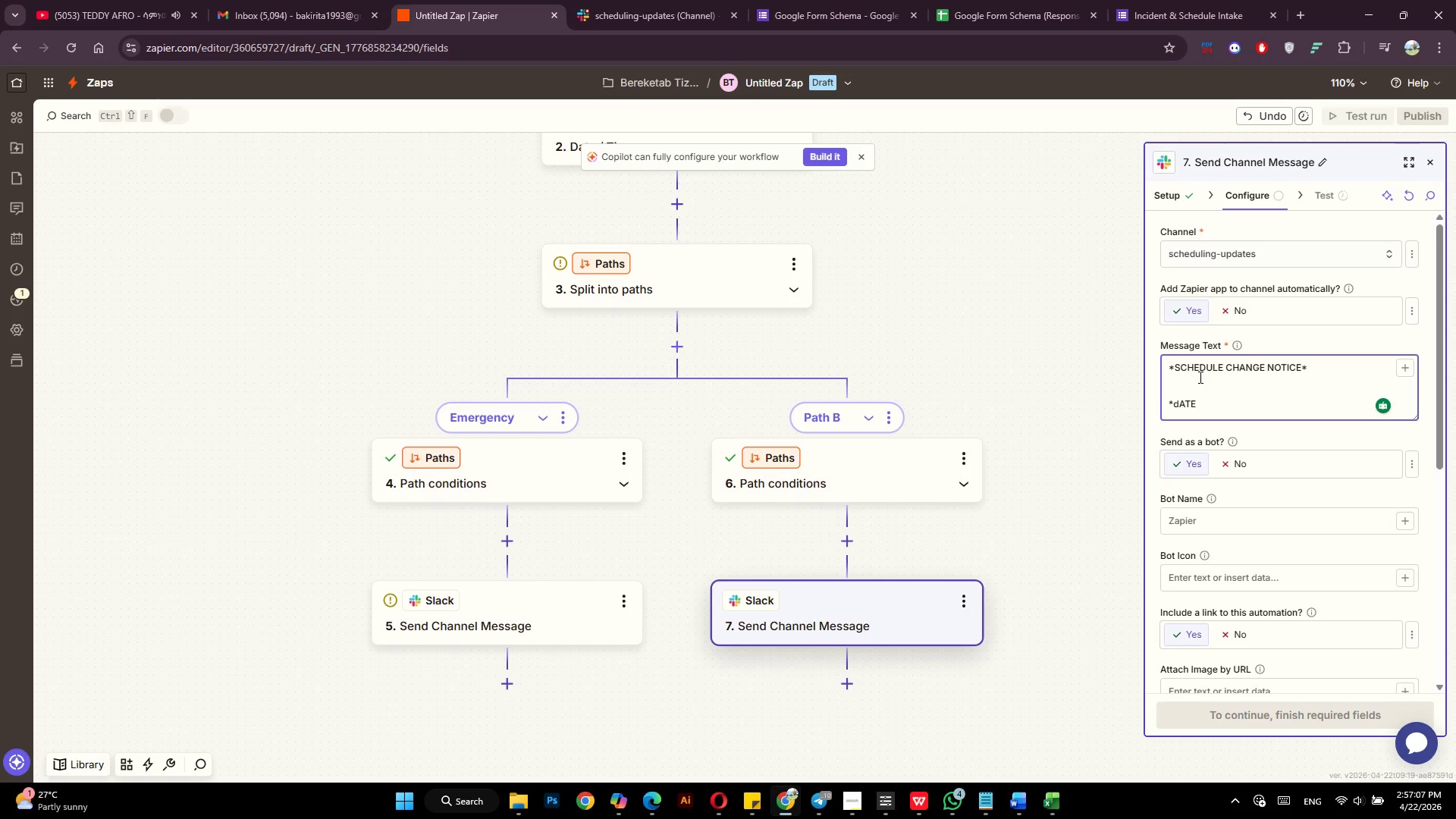 
key(Shift+Semicolon)
 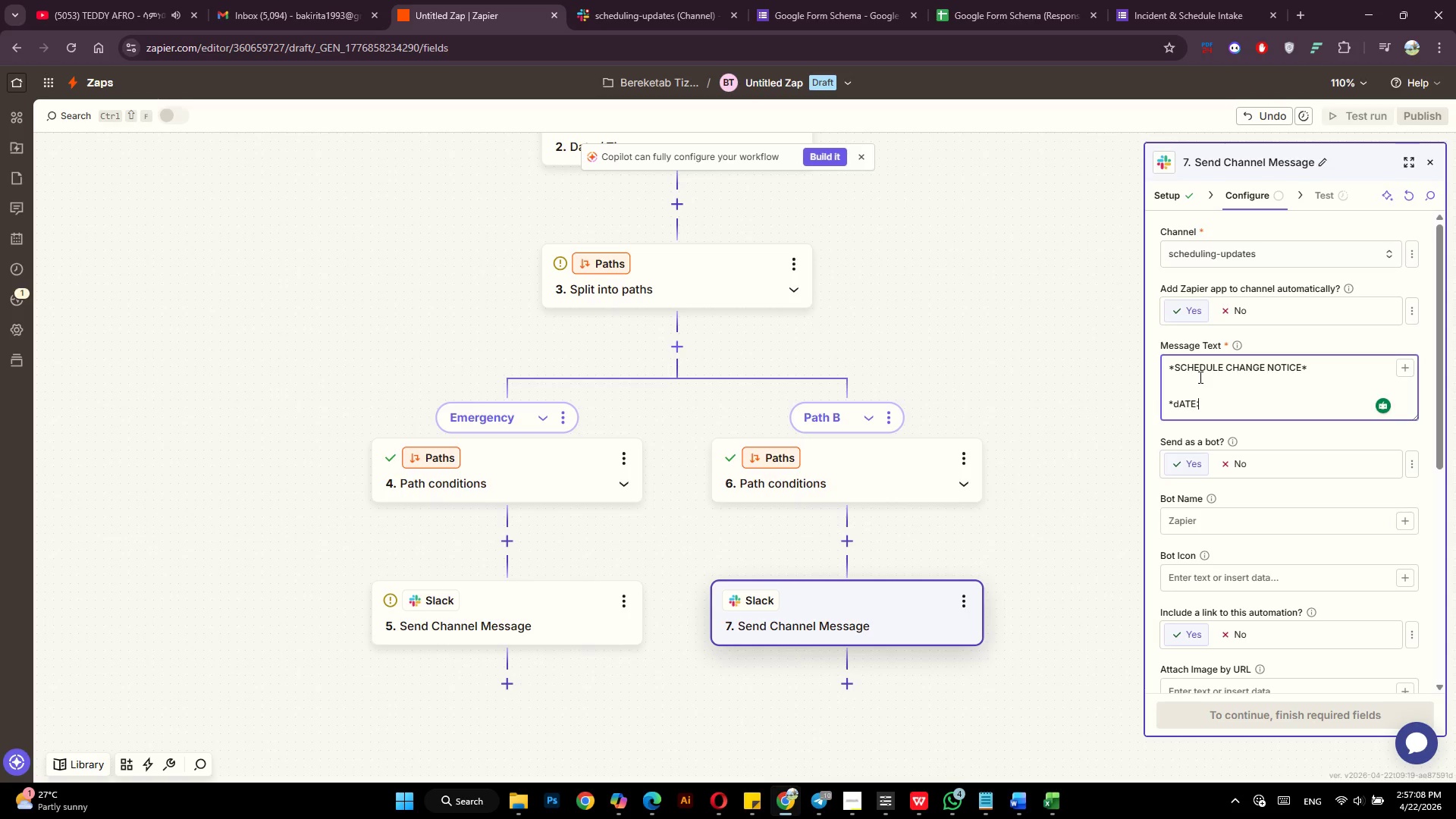 
key(Shift+ShiftLeft)
 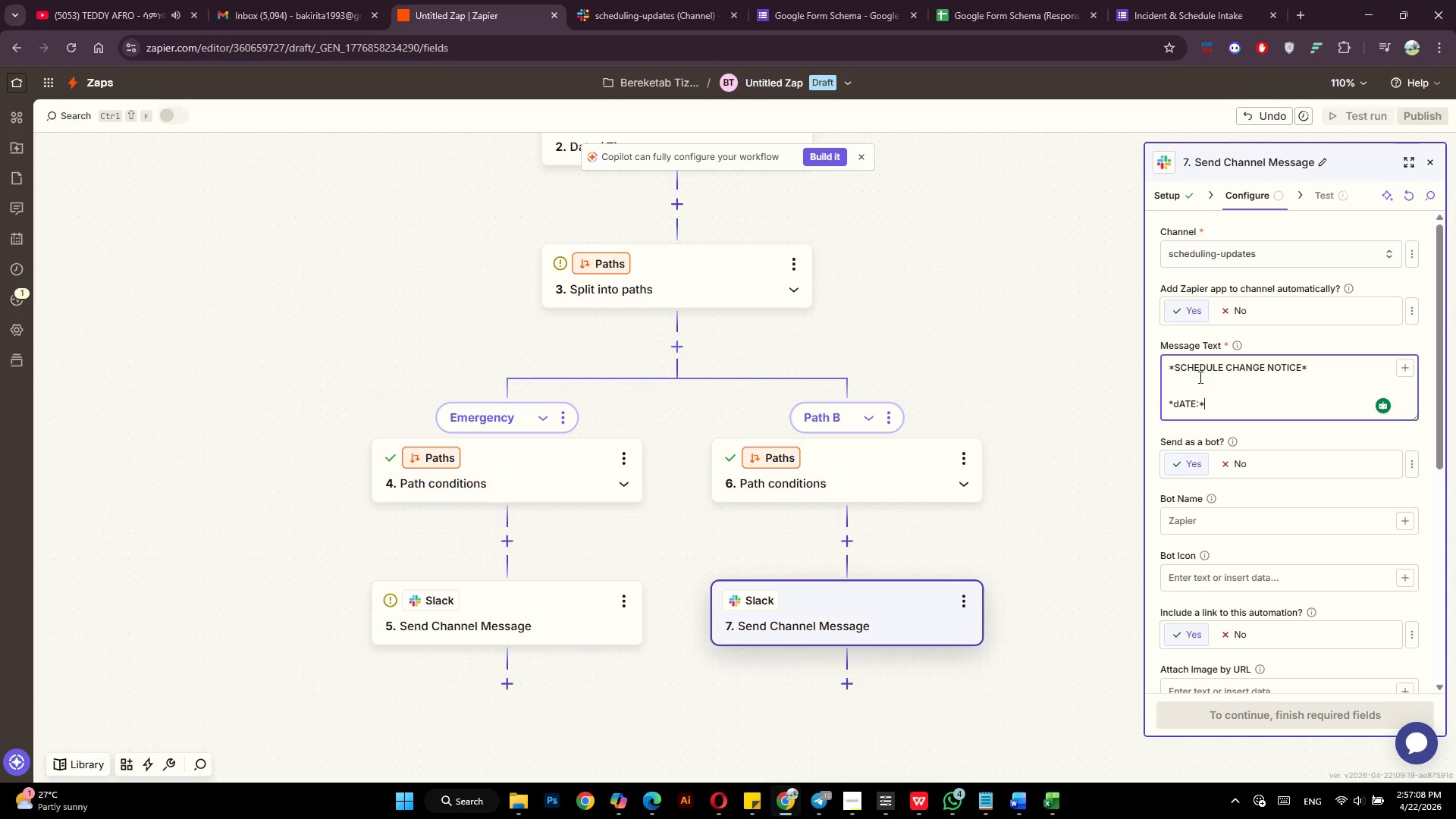 
key(Shift+8)
 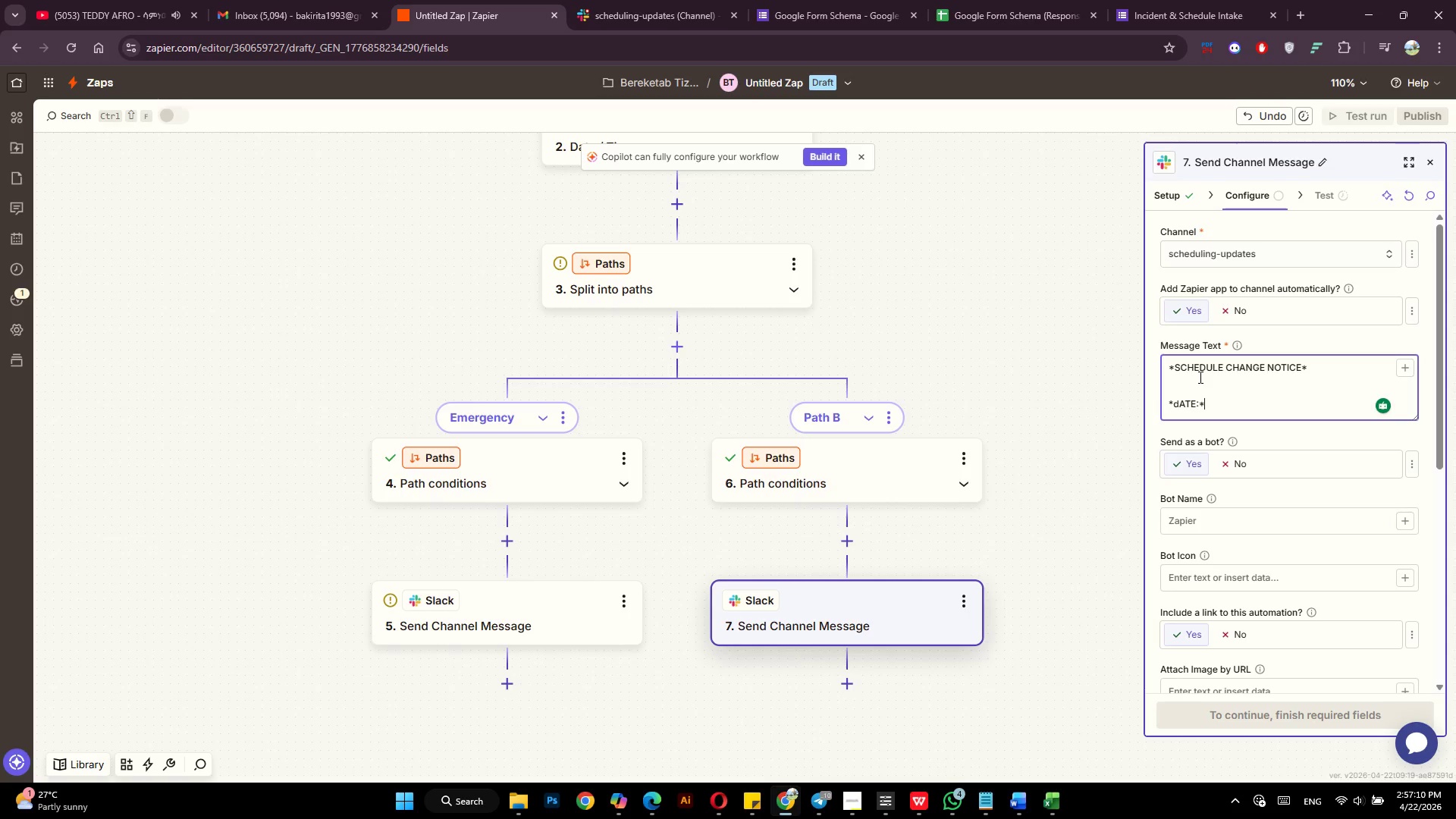 
key(ArrowLeft)
 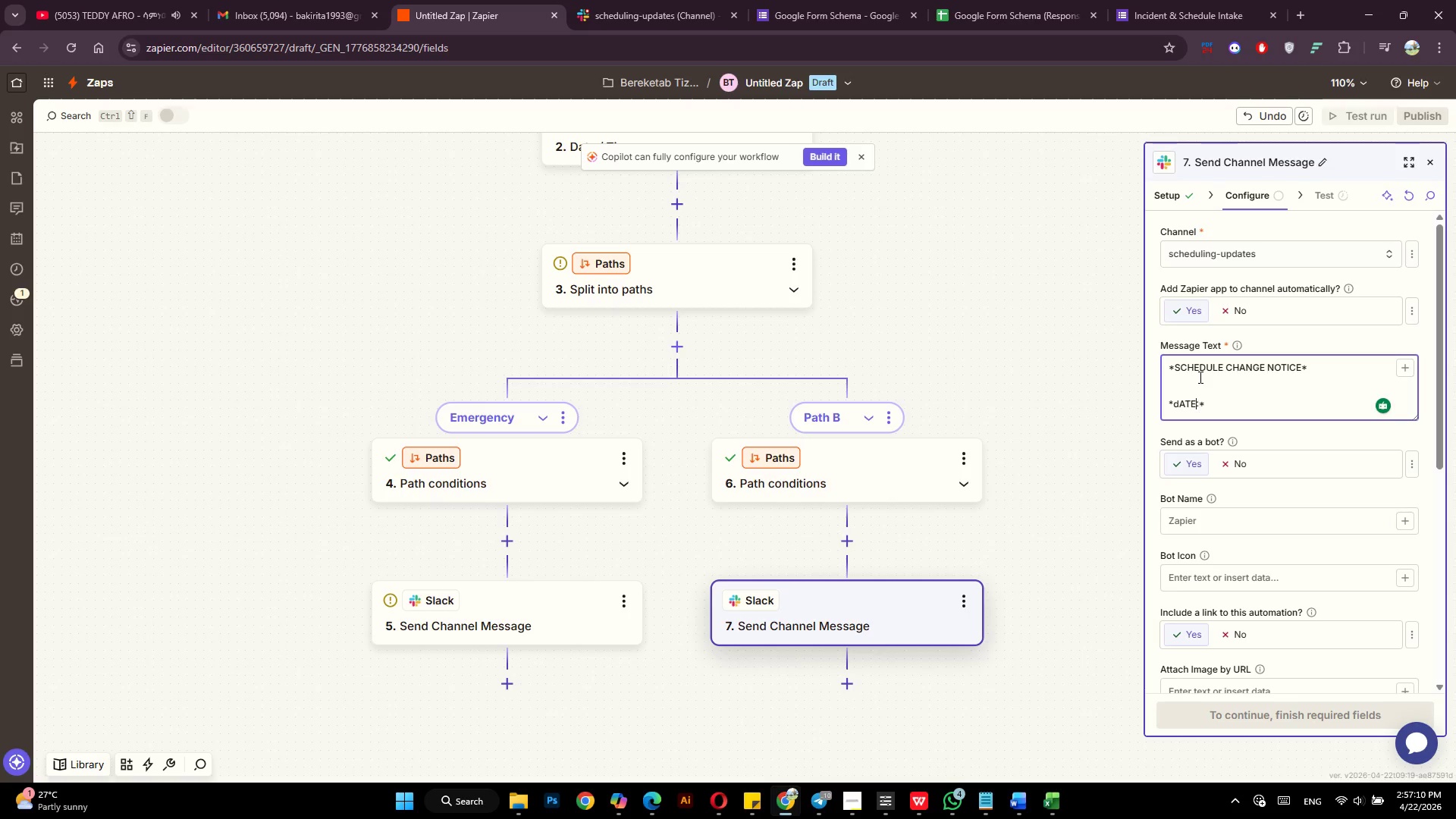 
key(ArrowLeft)
 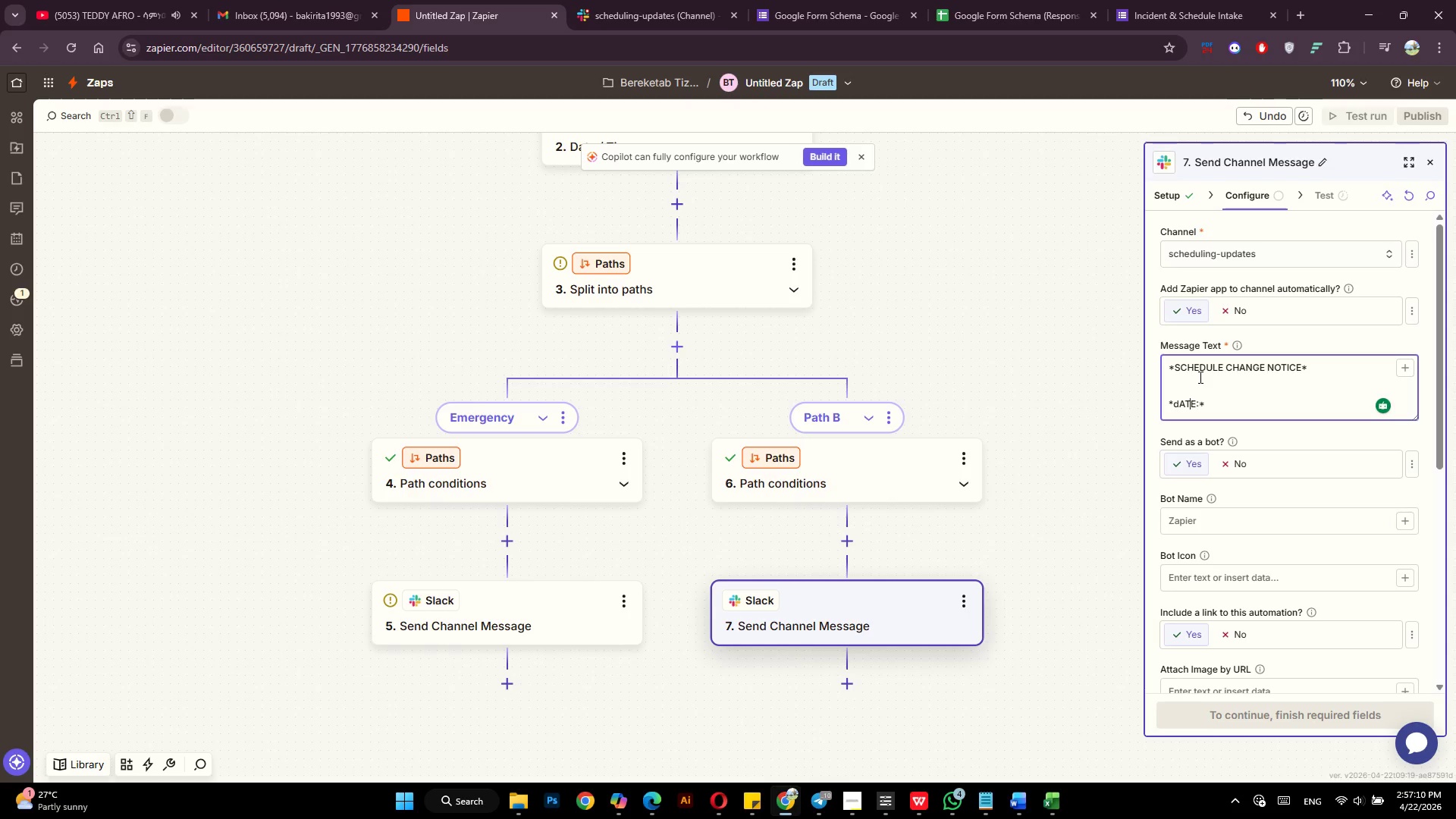 
key(ArrowLeft)
 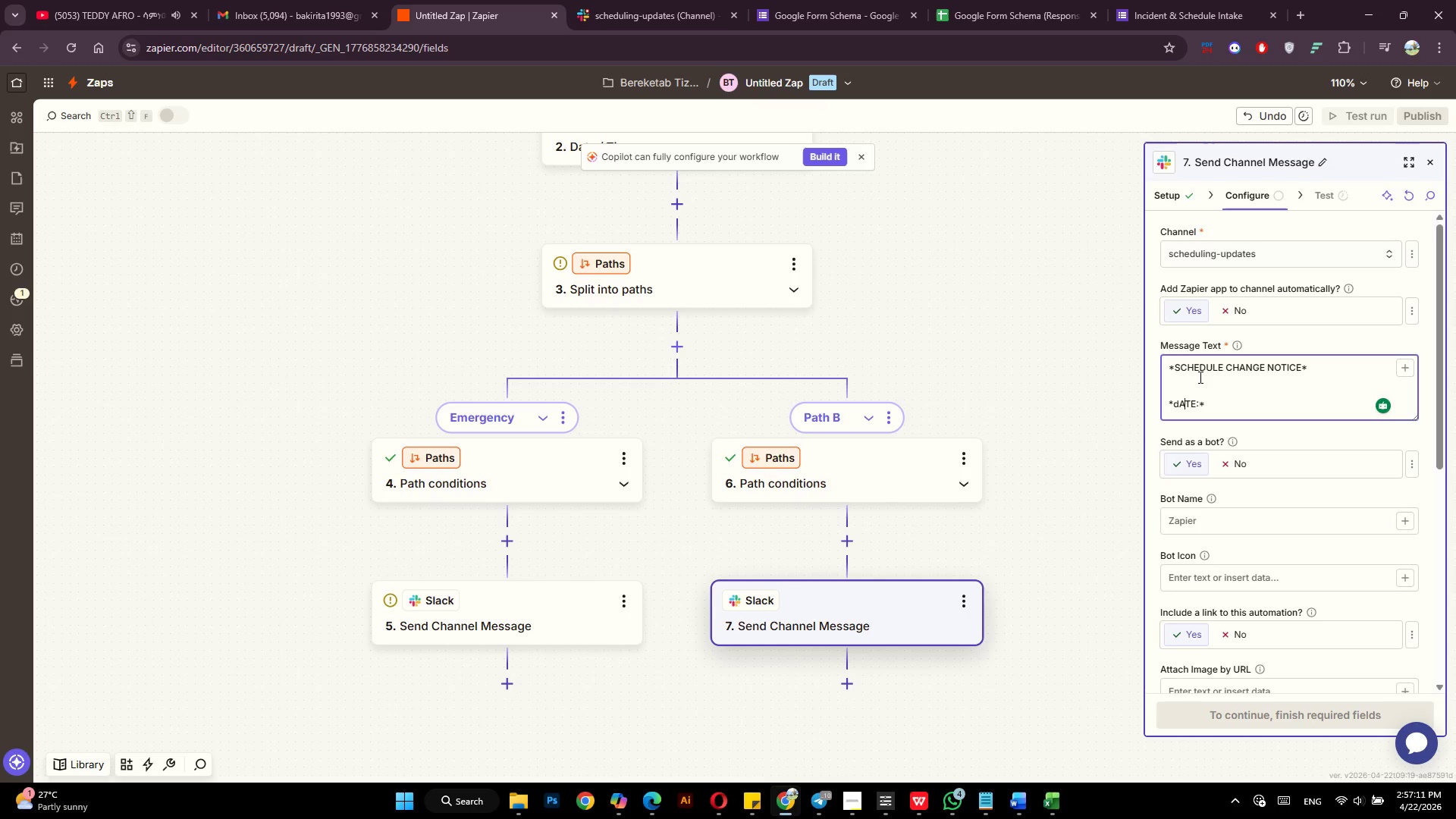 
key(ArrowLeft)
 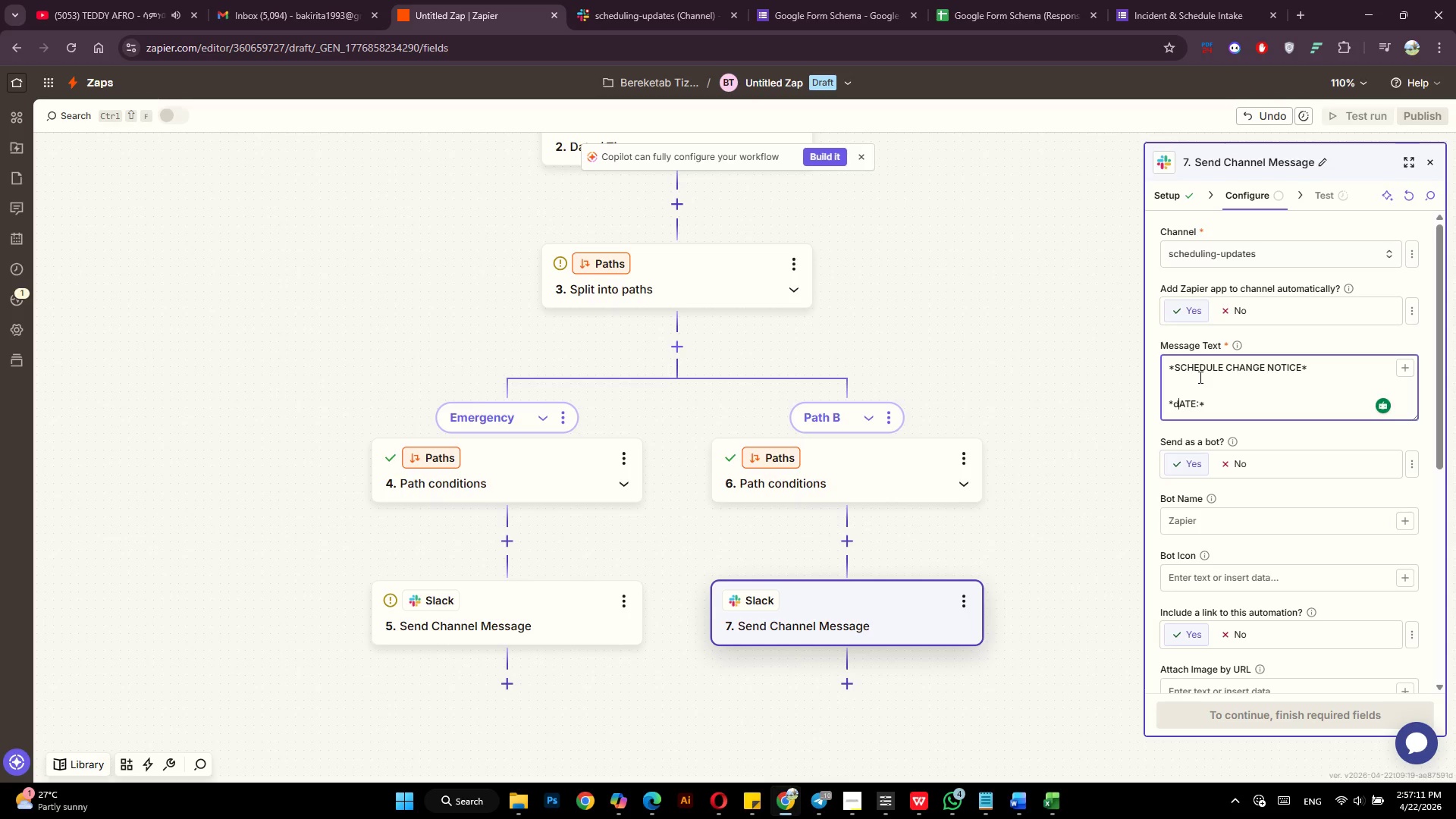 
key(ArrowLeft)
 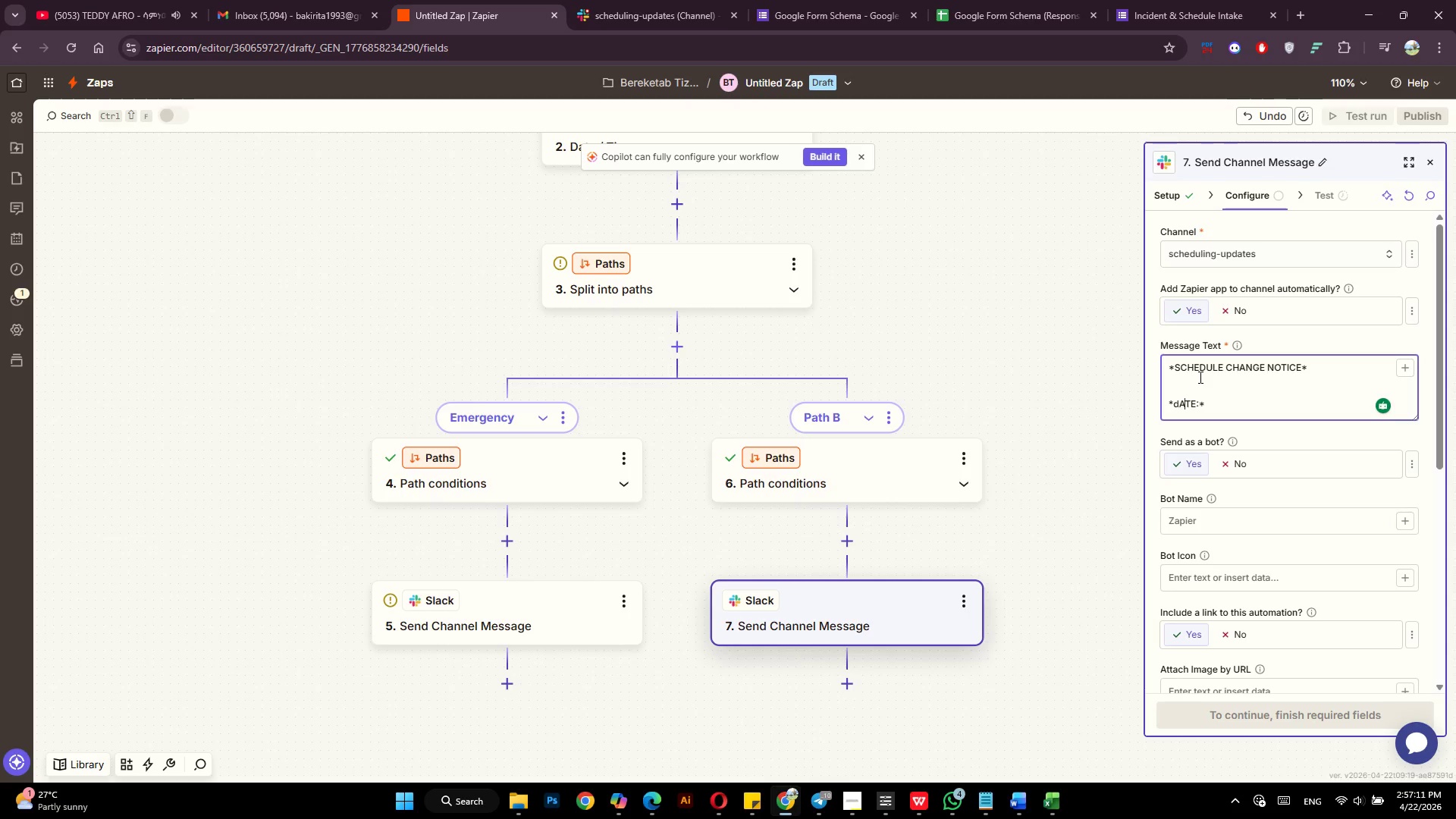 
key(ArrowRight)
 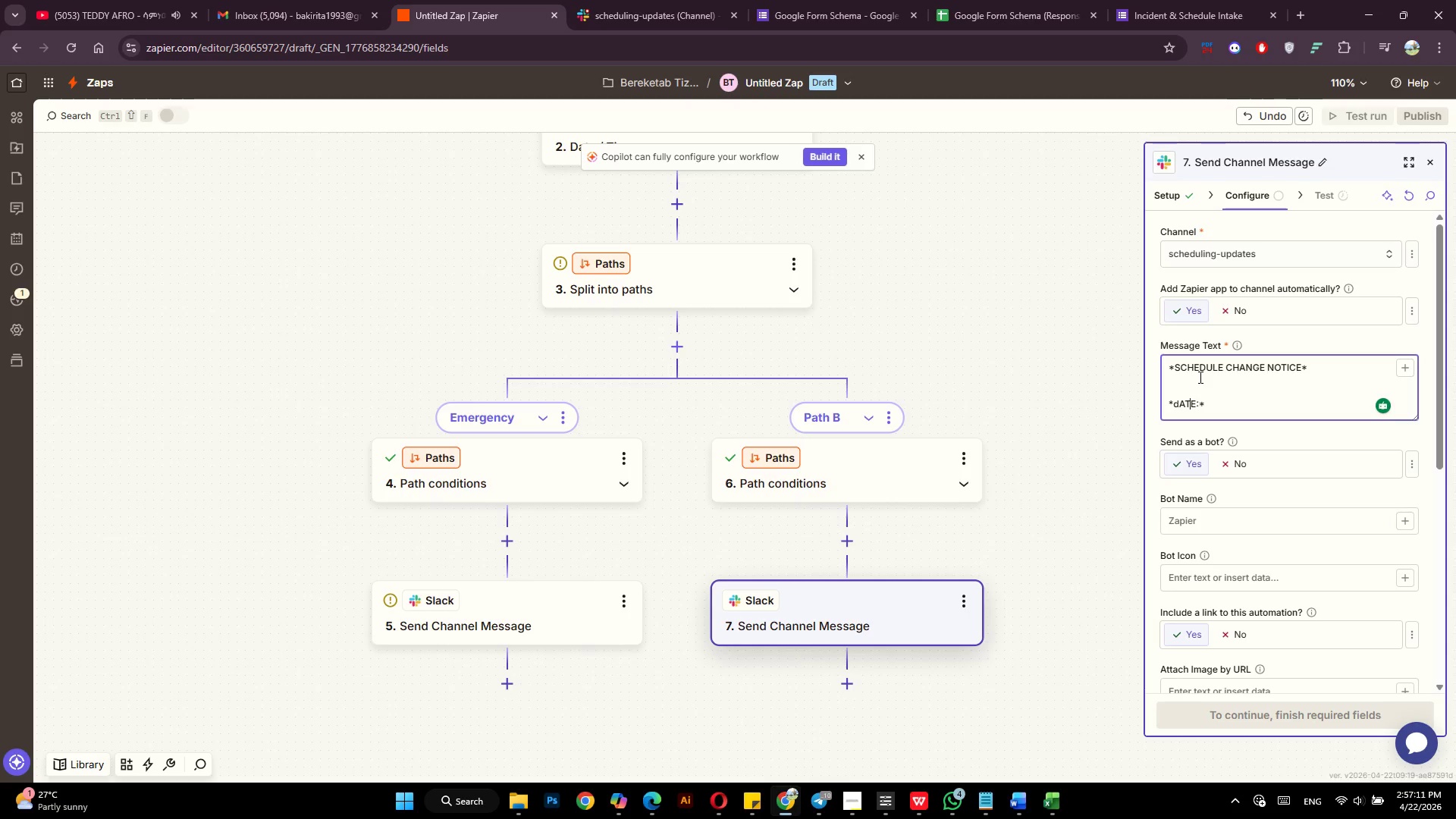 
key(ArrowRight)
 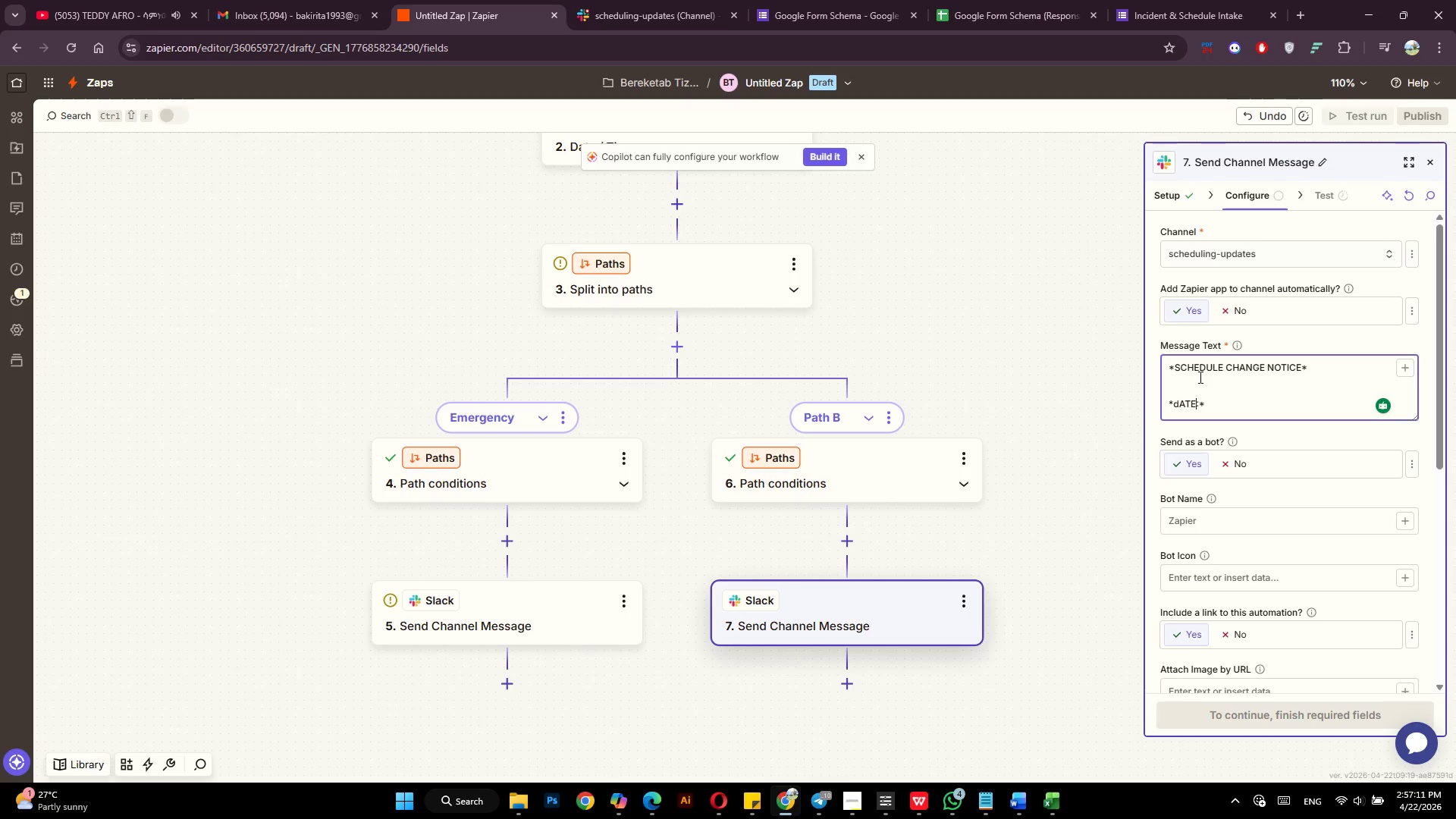 
key(ArrowRight)
 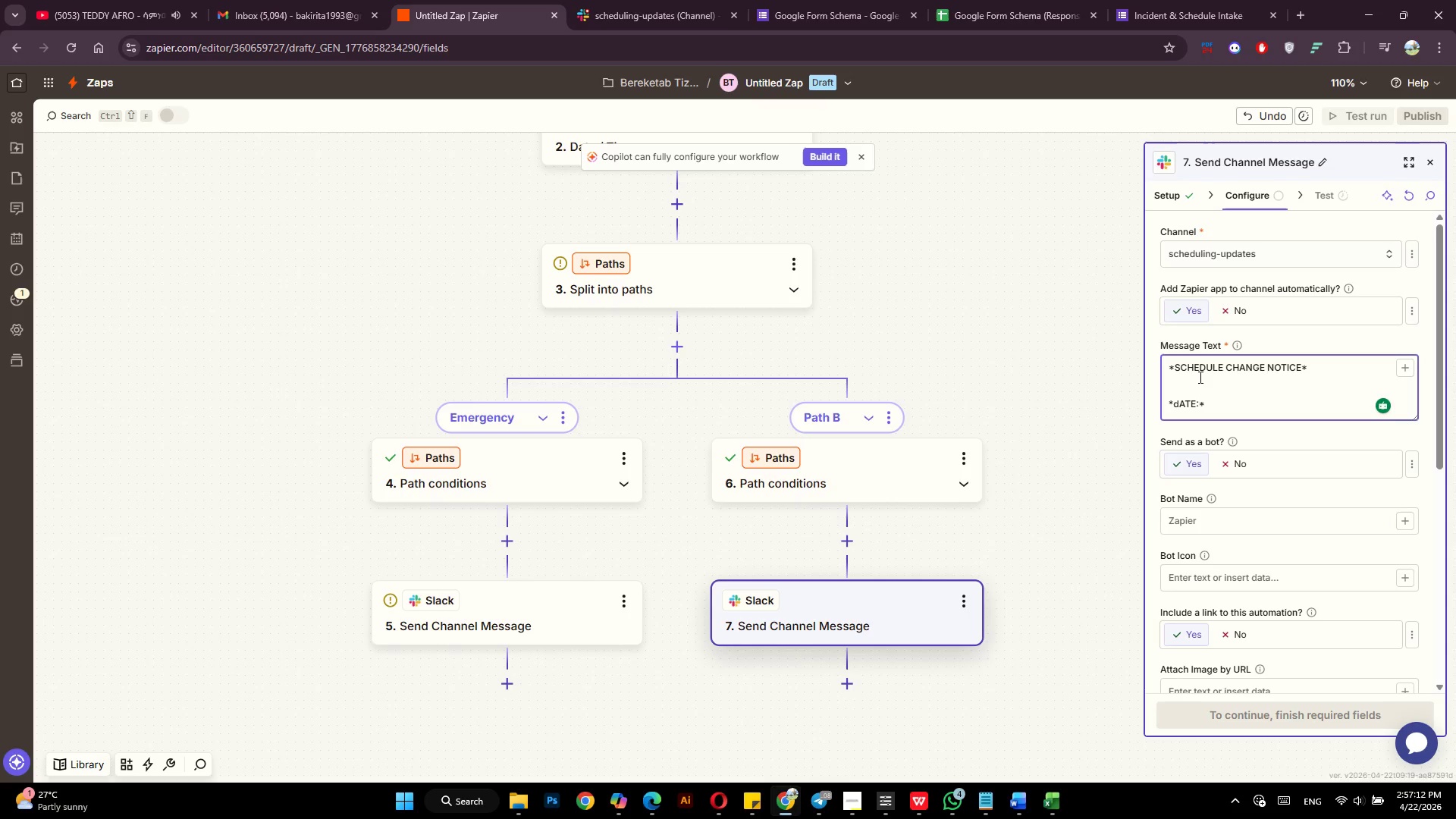 
key(Backspace)
key(Backspace)
key(Backspace)
key(Backspace)
type(Date)
 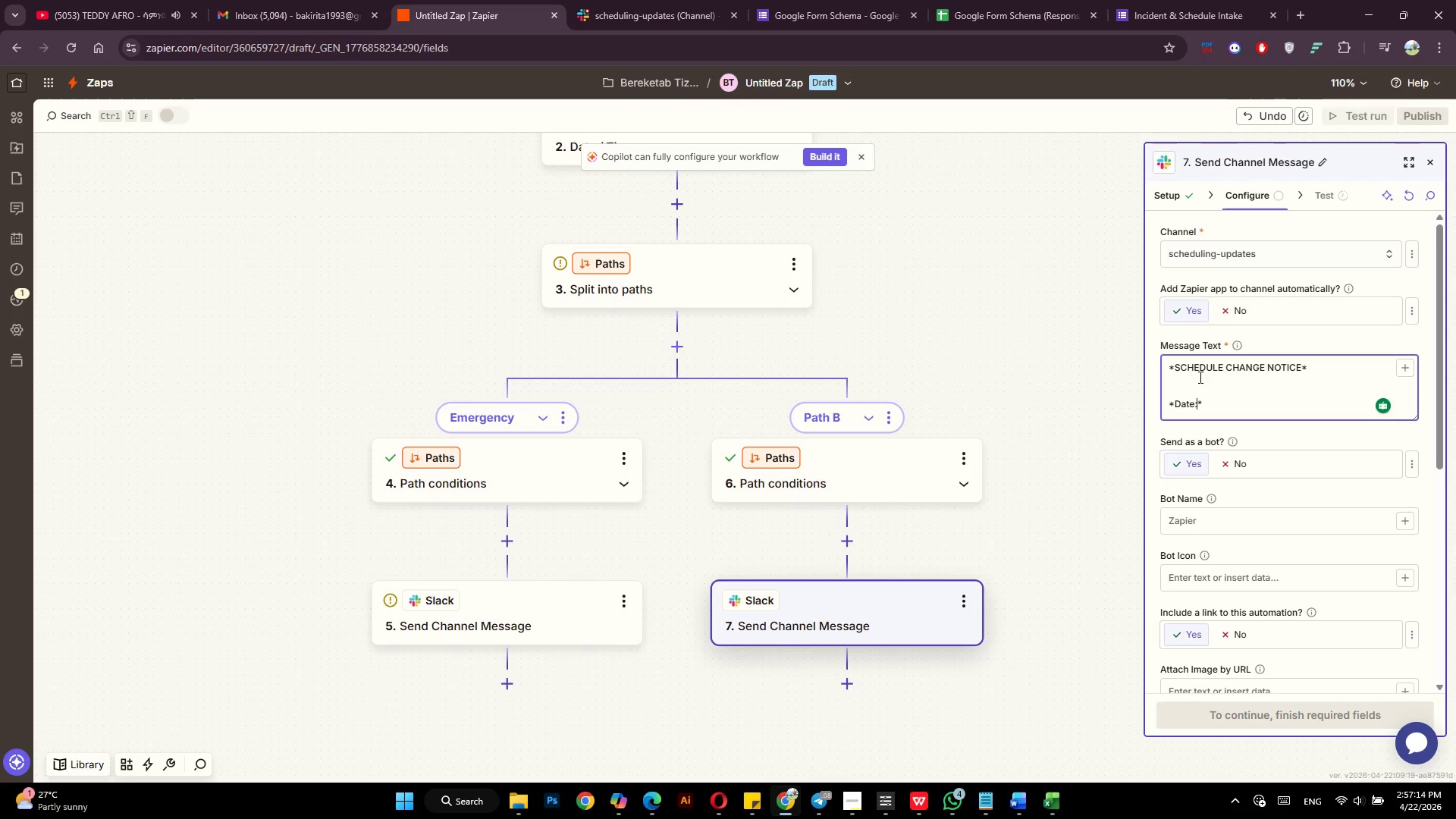 
key(ArrowRight)
 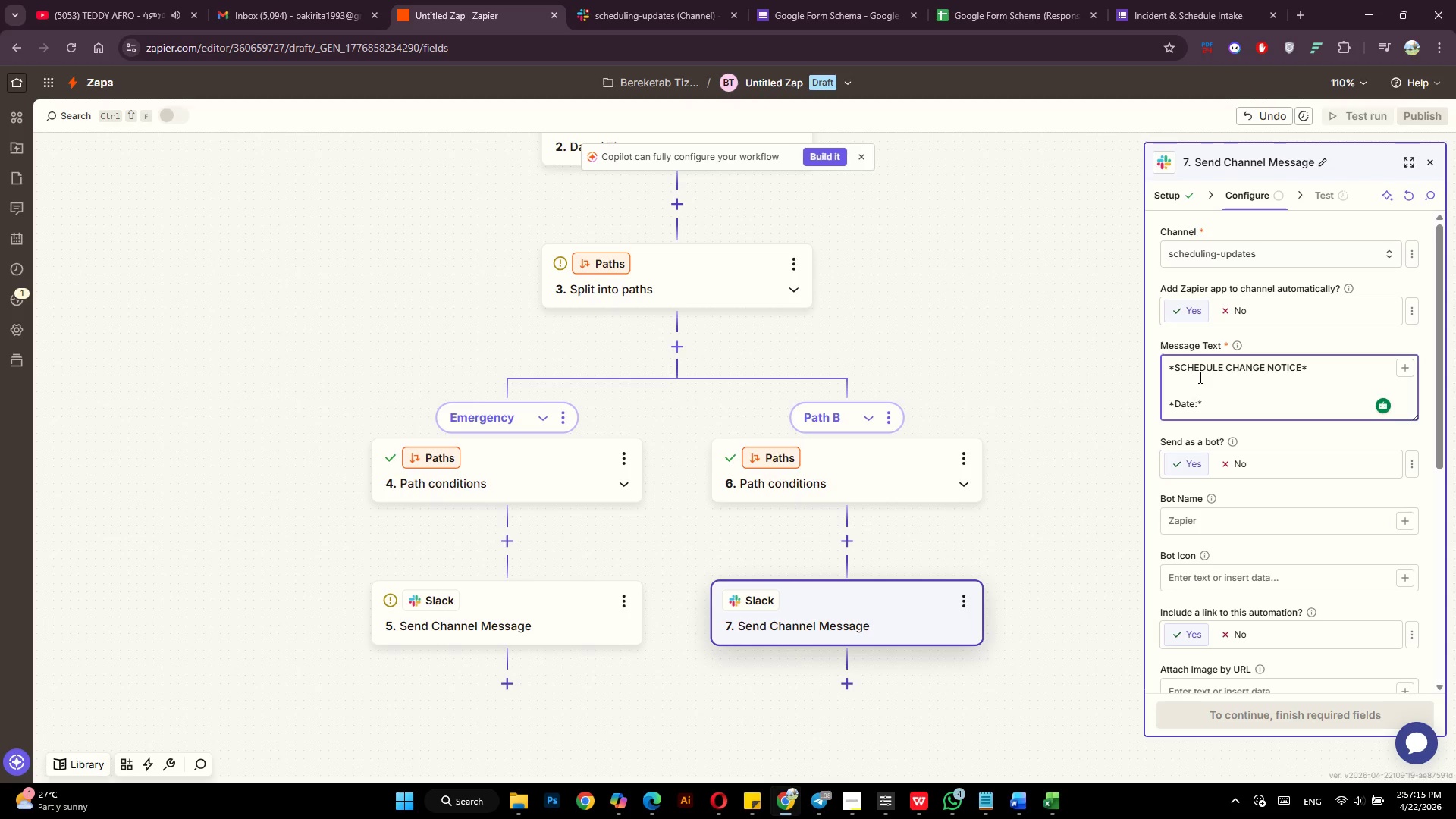 
key(ArrowRight)
 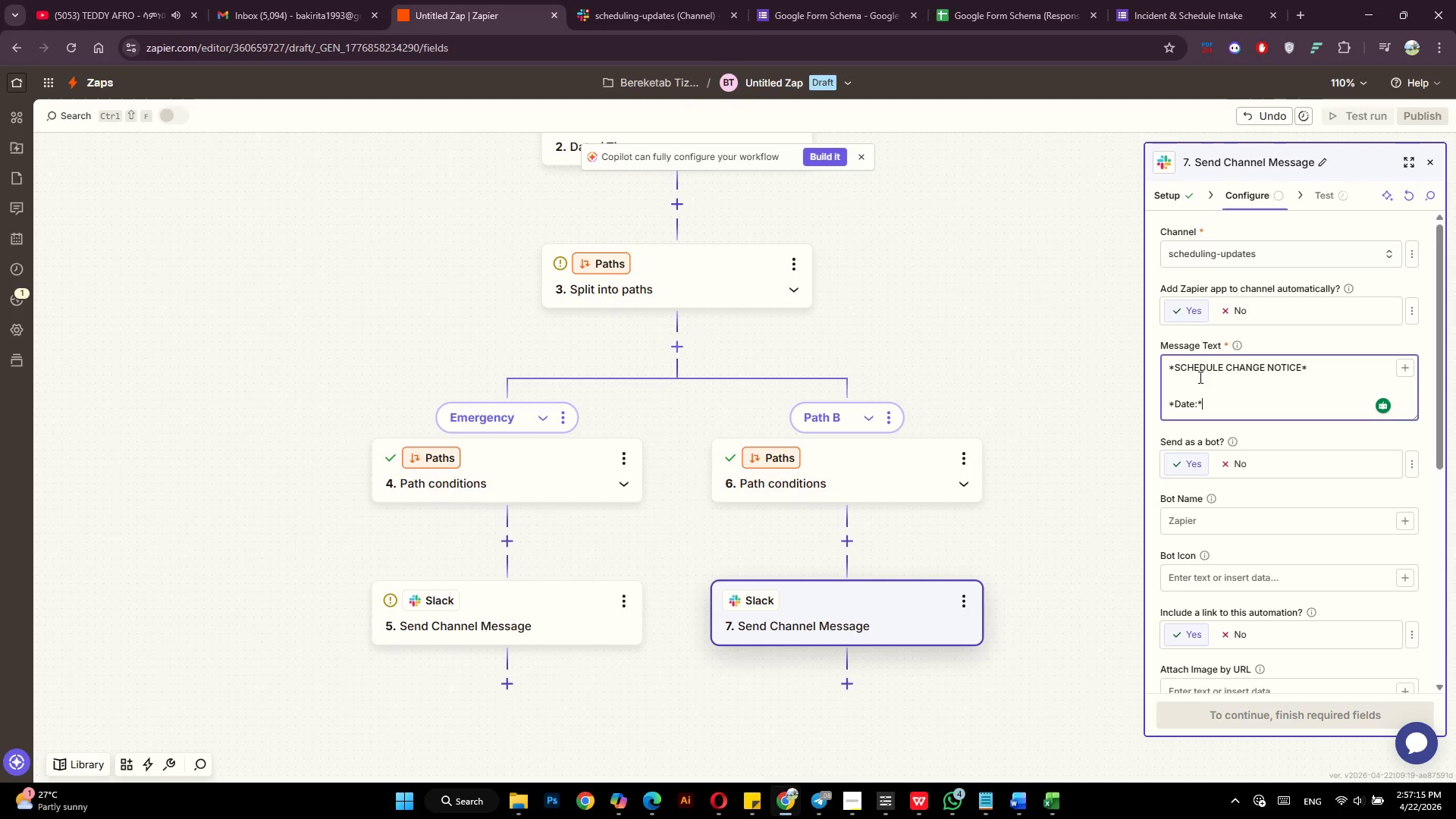 
key(ArrowRight)
 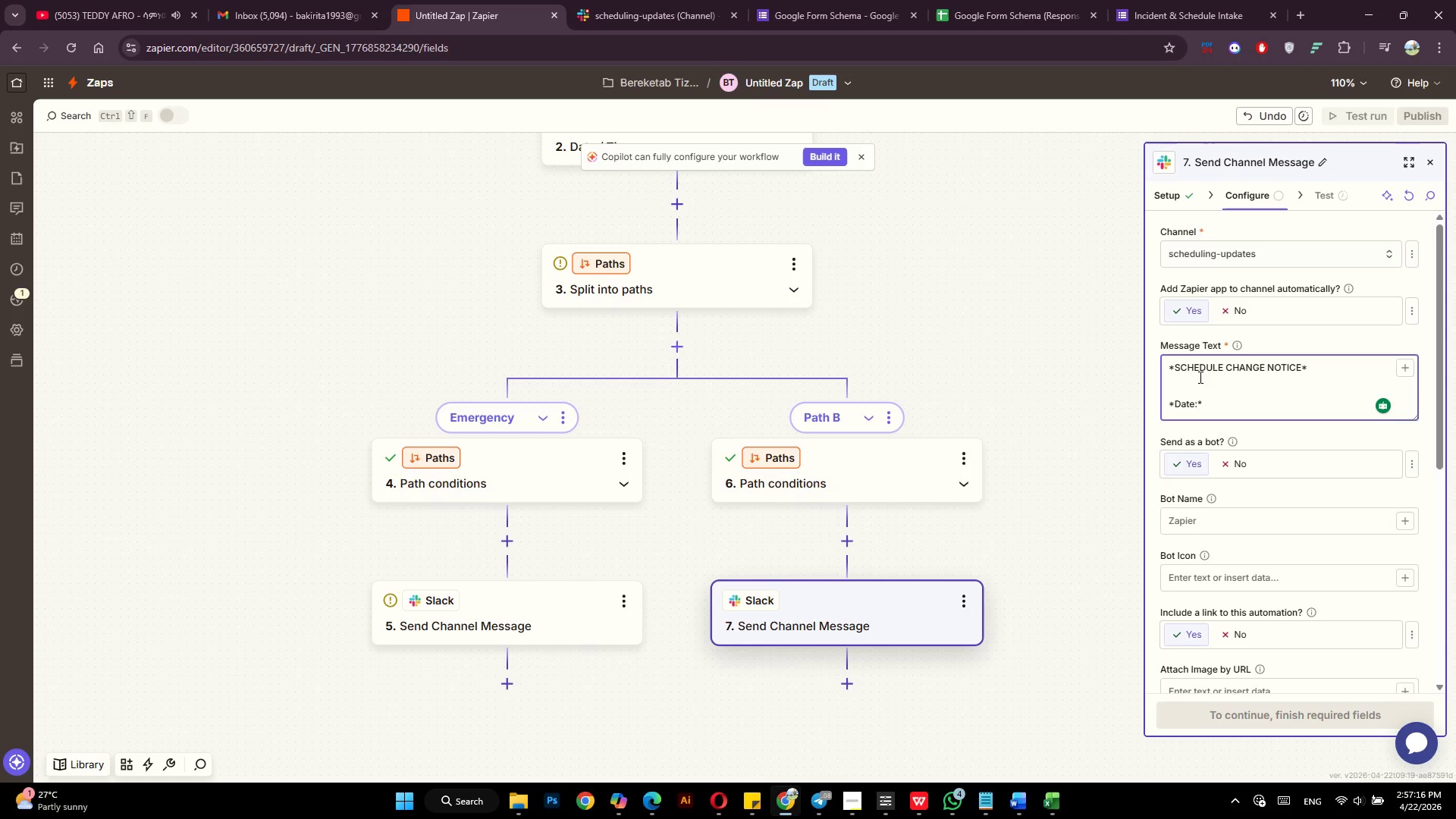 
key(Space)
 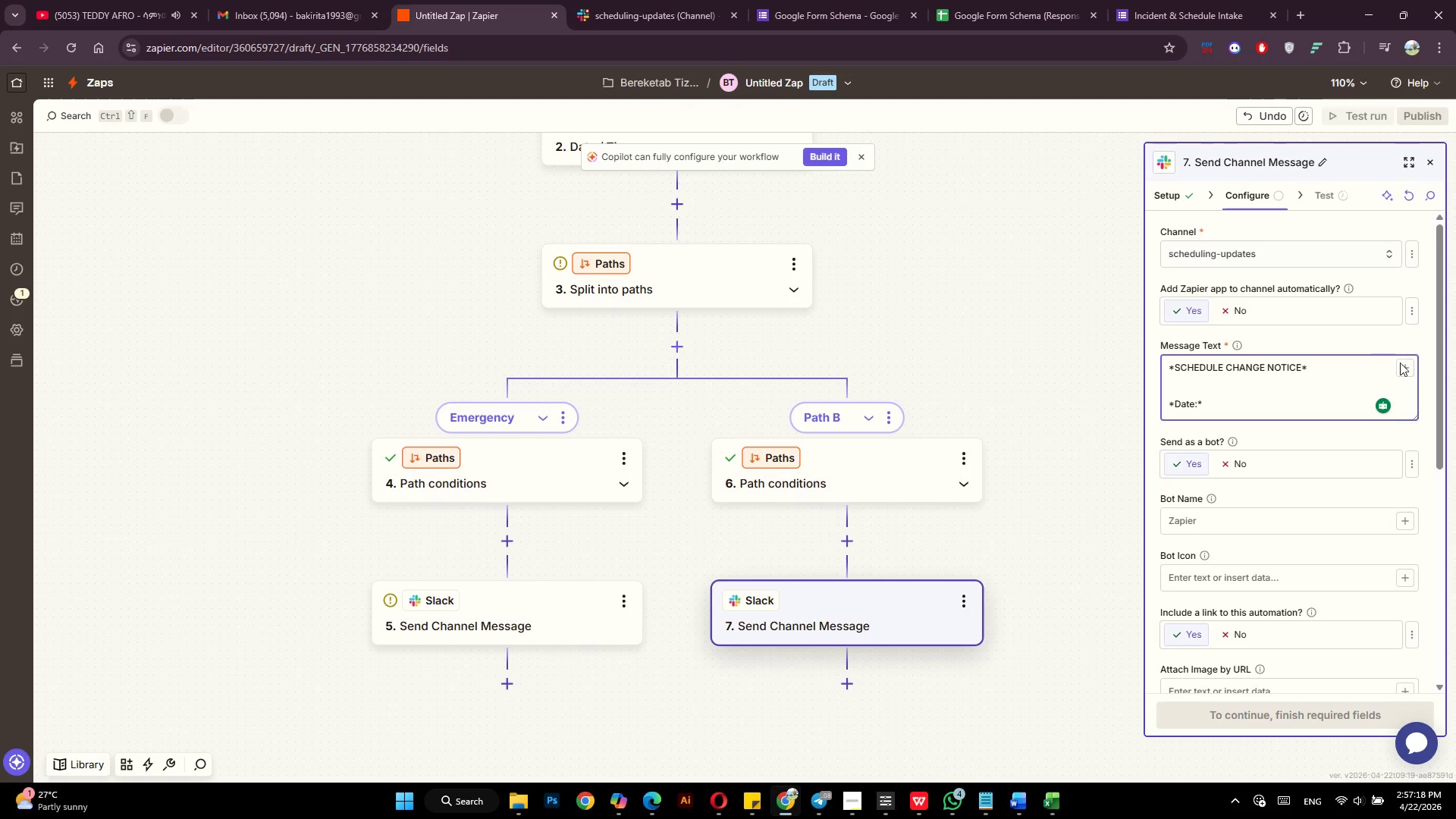 
left_click([1408, 369])
 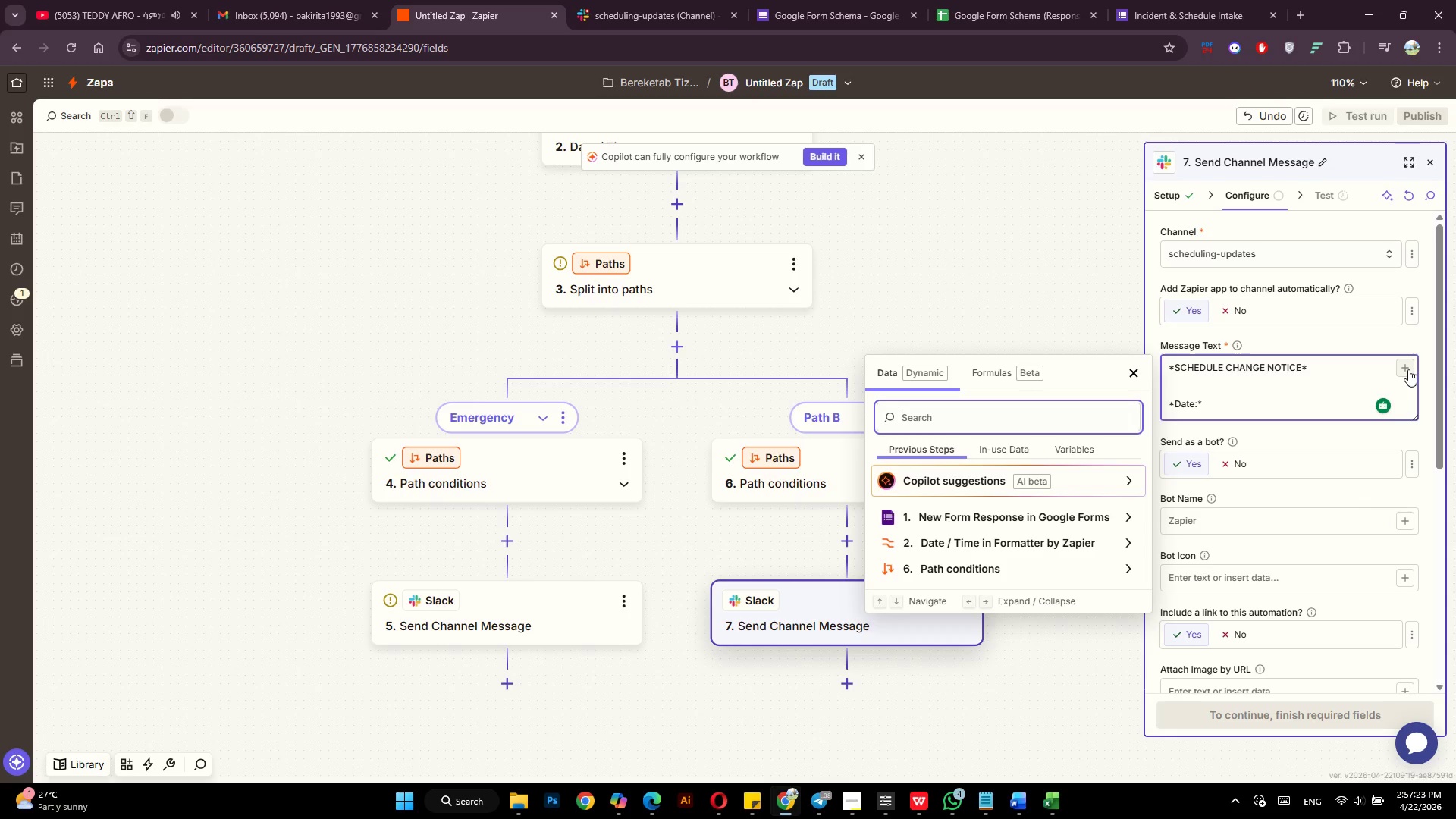 
wait(5.94)
 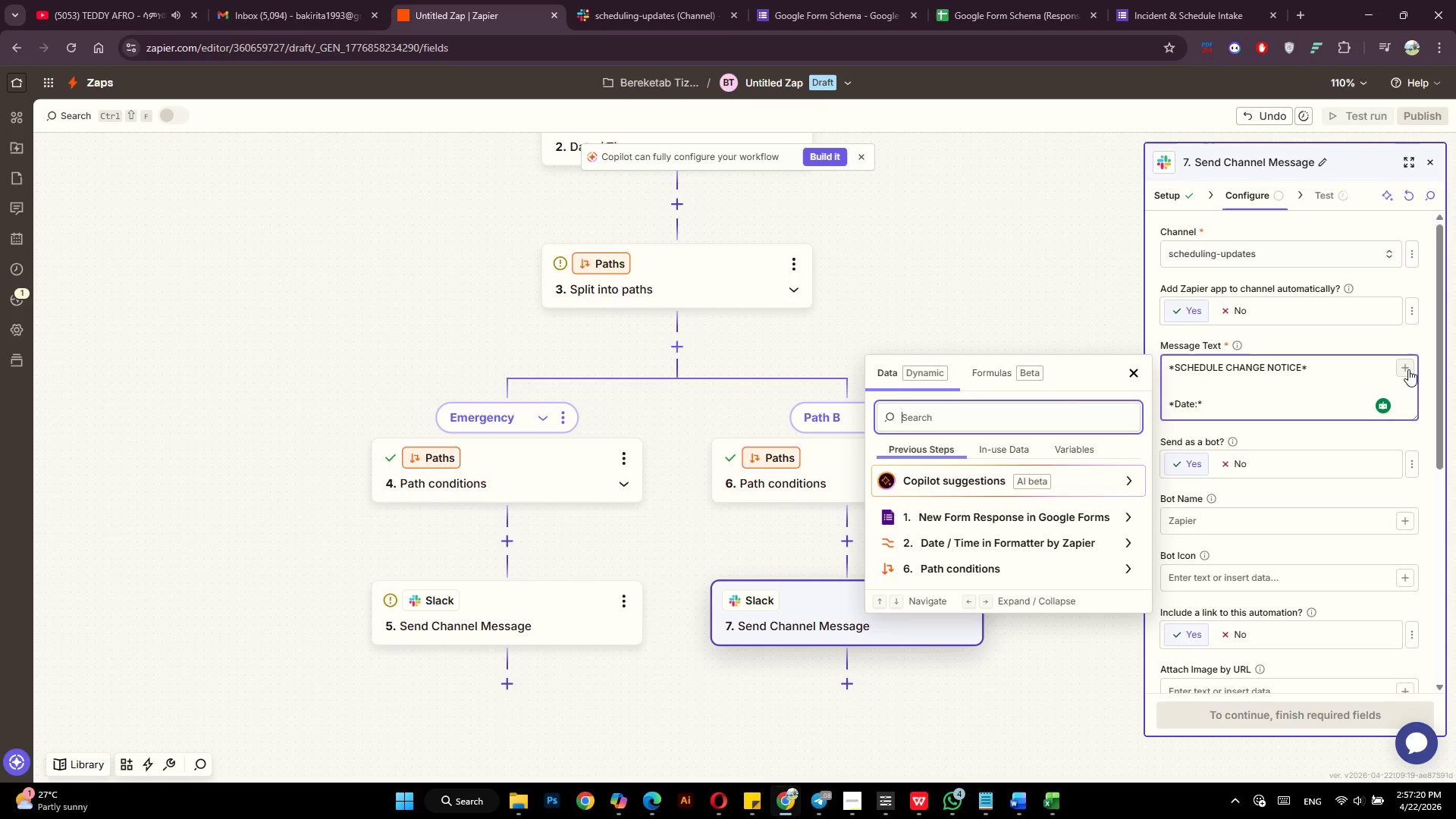 
left_click([997, 545])
 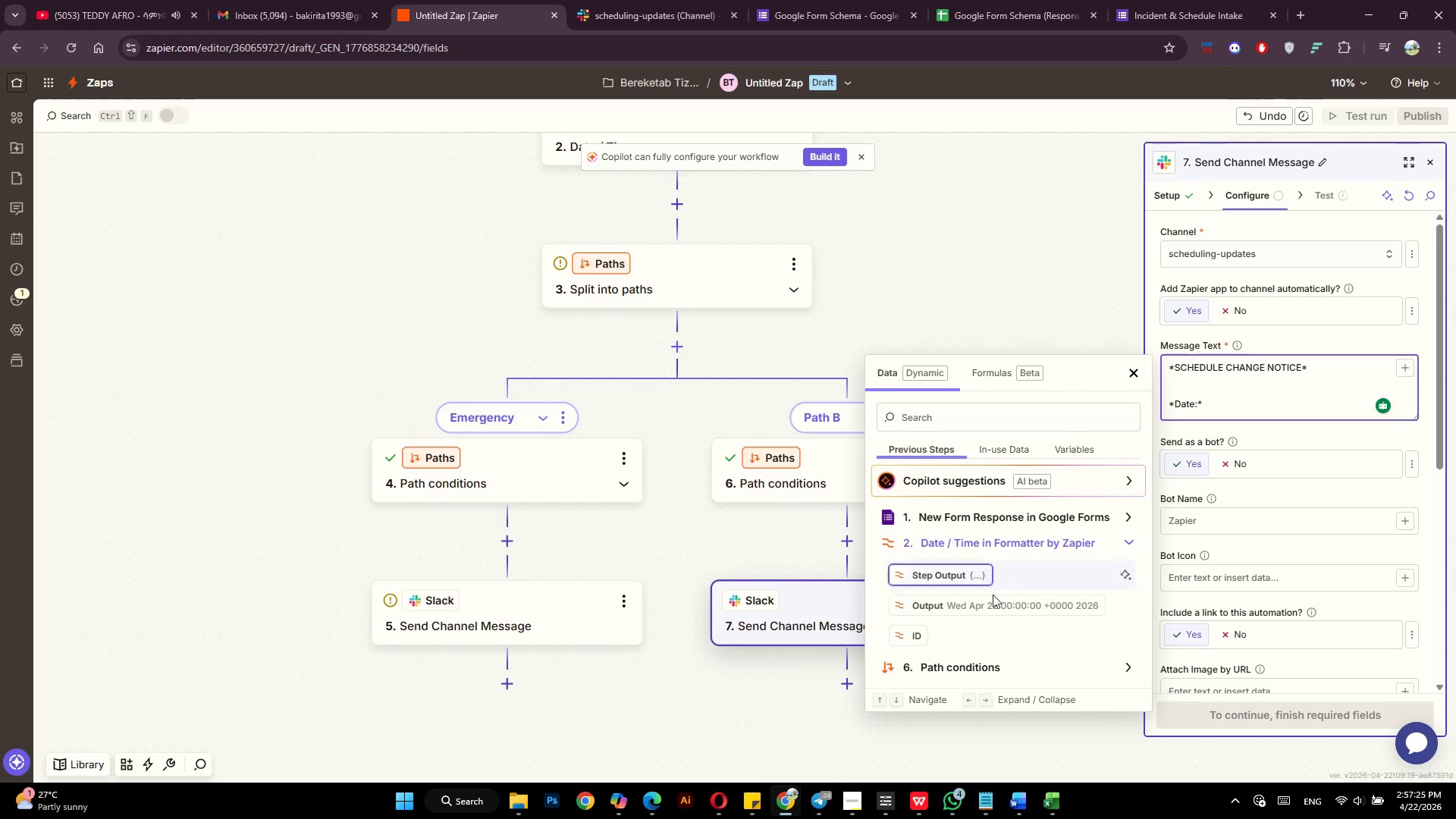 
left_click([993, 599])
 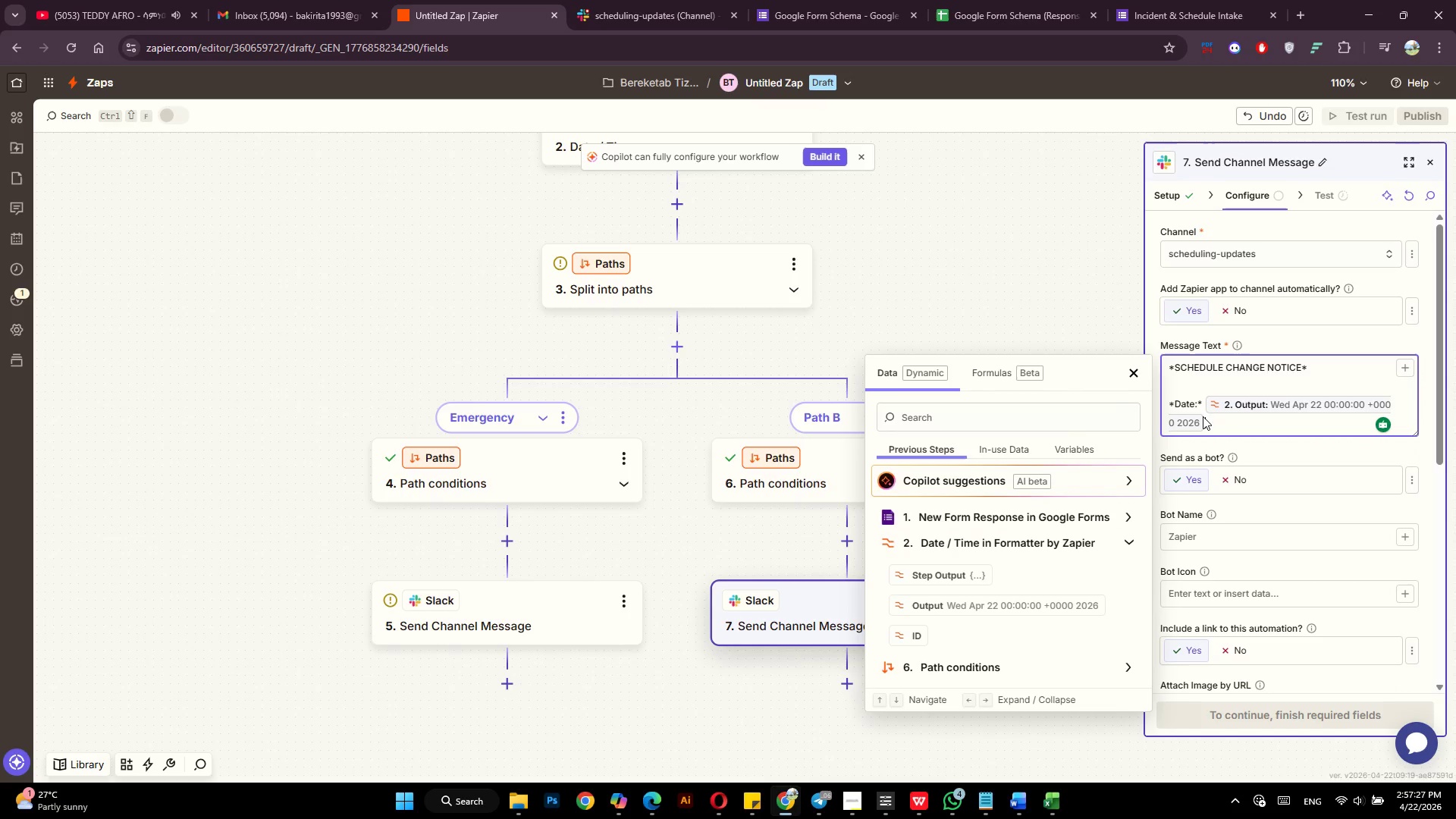 
key(Enter)
 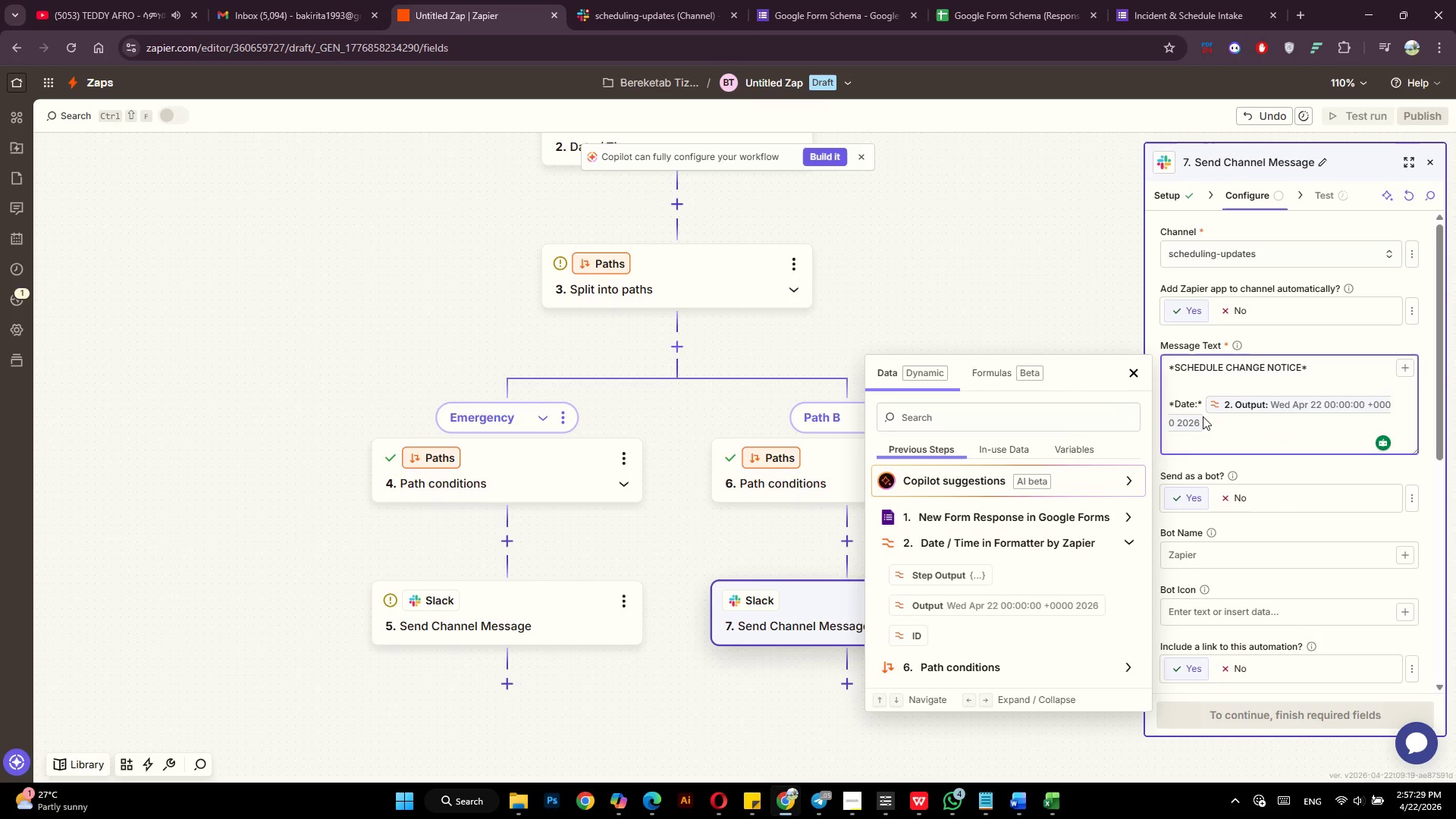 
type(Staff)
key(Backspace)
key(Backspace)
key(Backspace)
key(Backspace)
key(Backspace)
type(*Staff Name:* )
 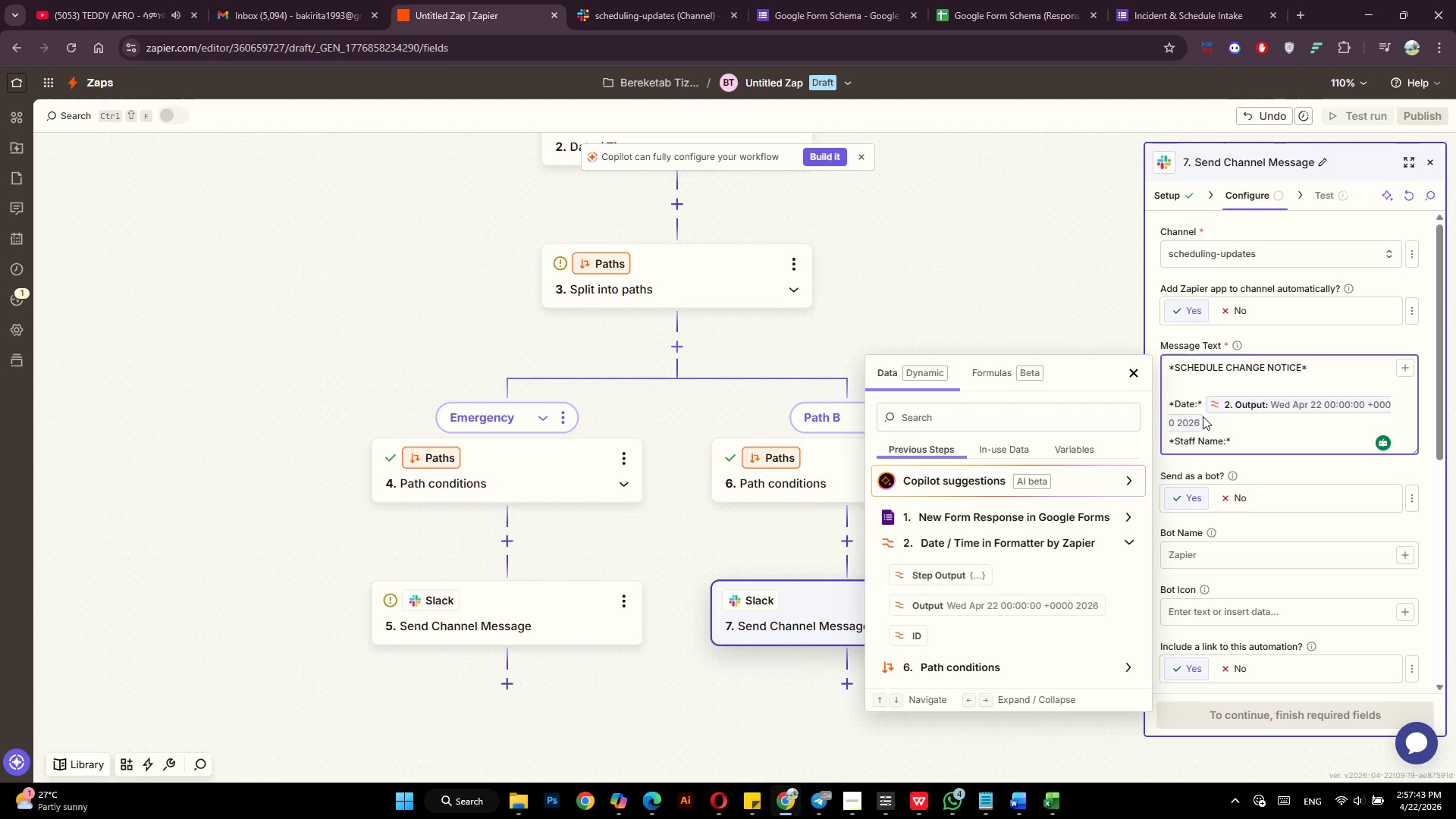 
wait(9.34)
 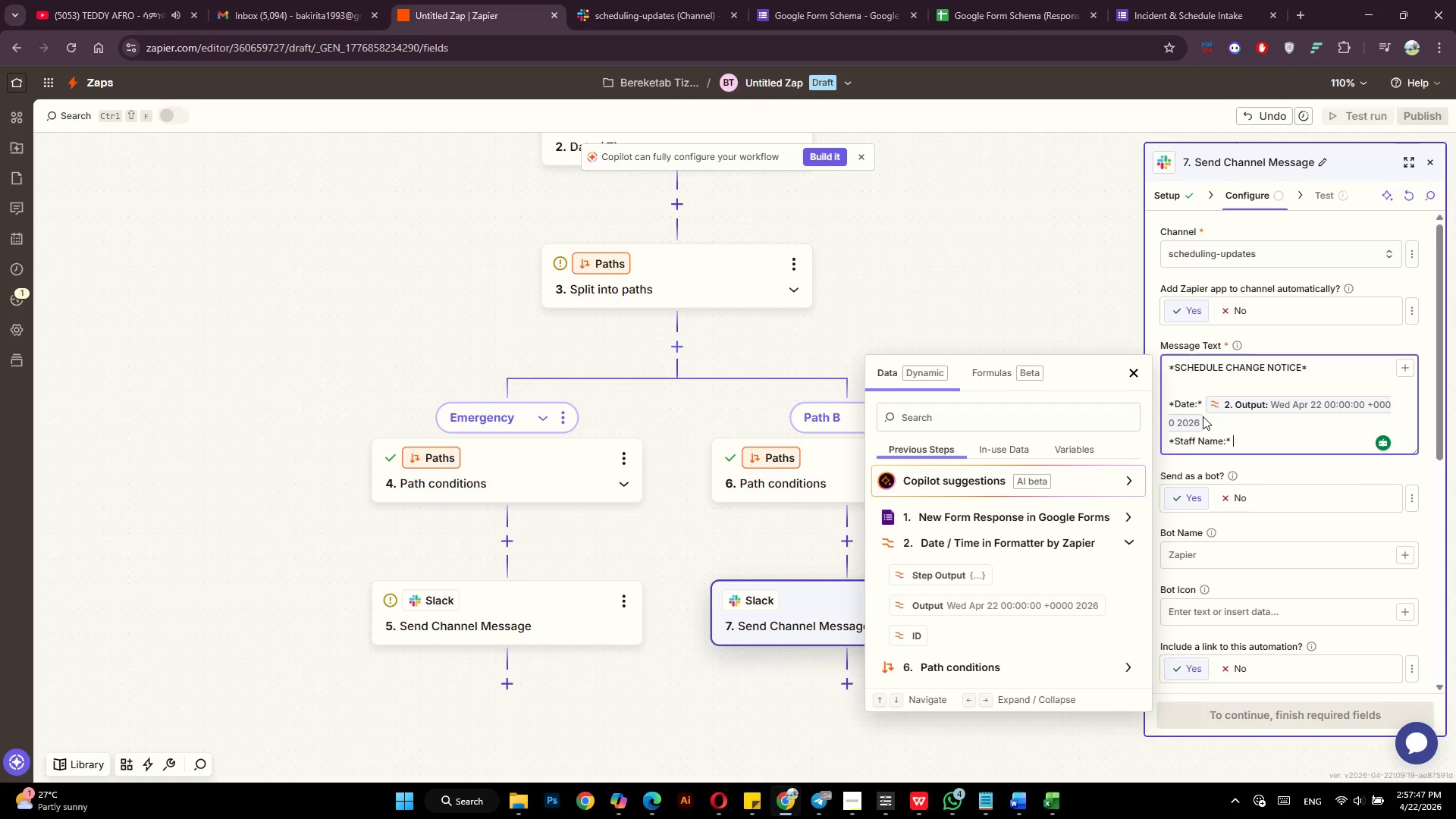 
left_click([975, 511])
 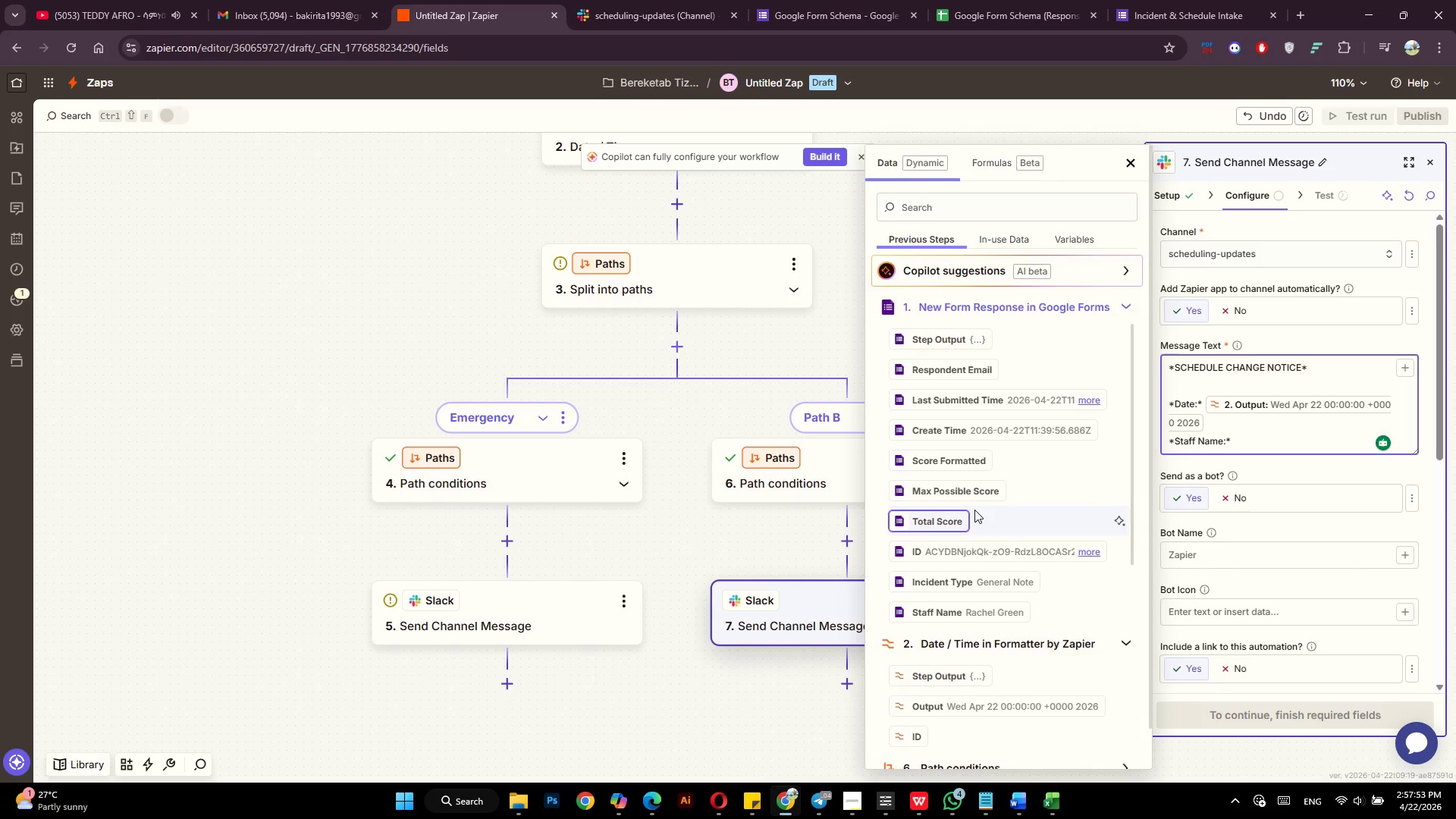 
scroll: coordinate [974, 510], scroll_direction: down, amount: 1.0
 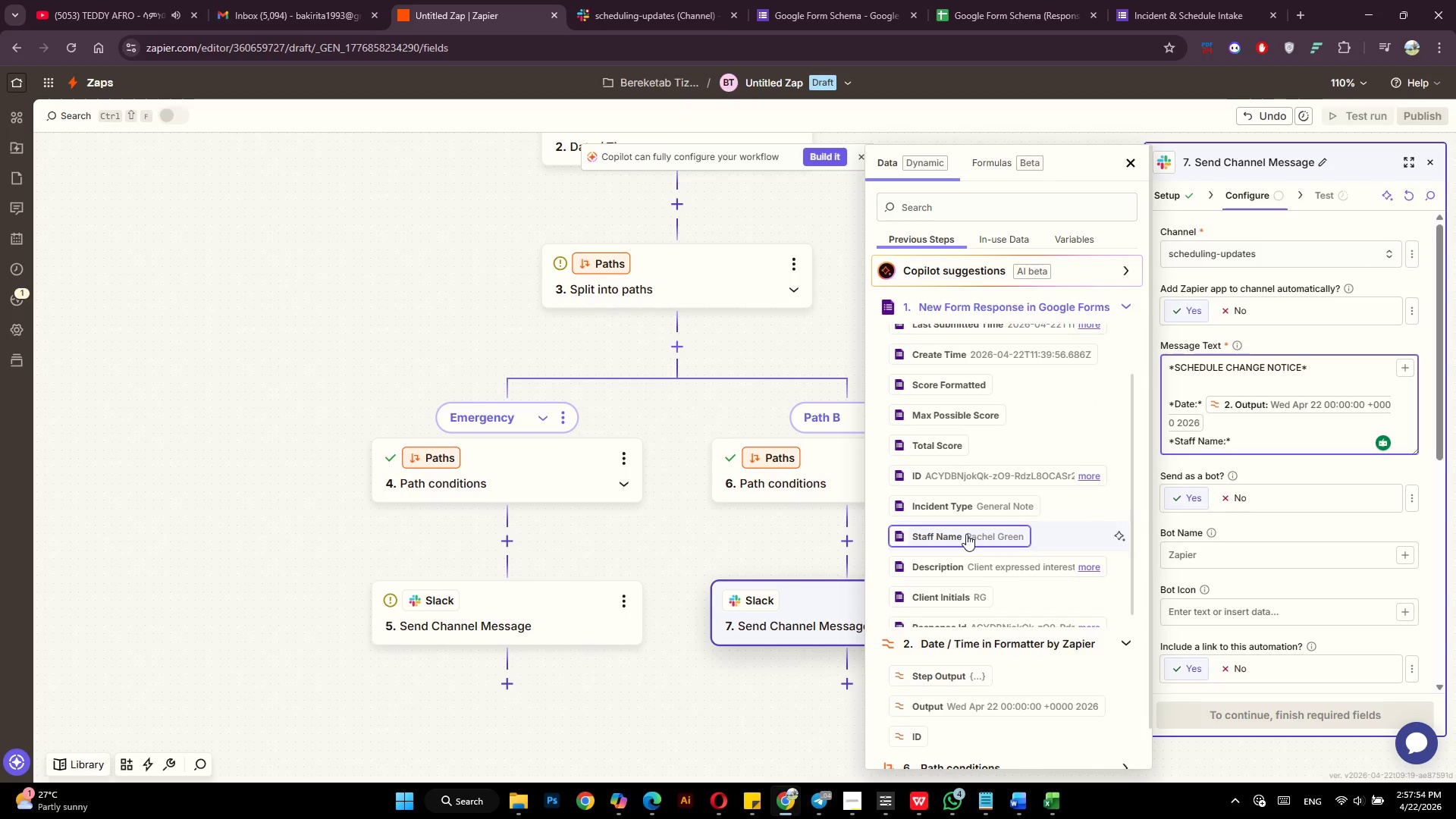 
left_click([966, 534])
 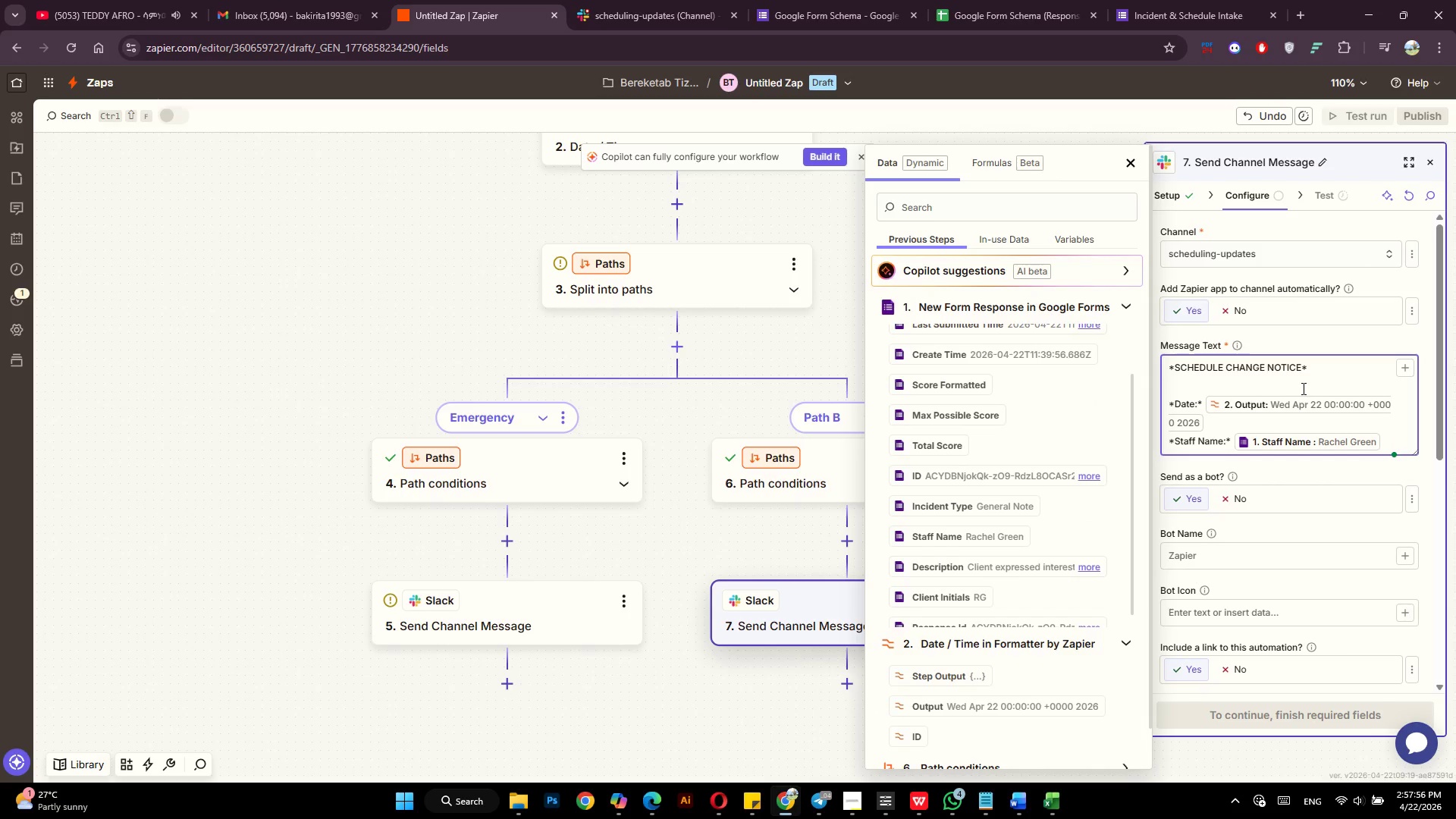 
scroll: coordinate [1311, 393], scroll_direction: down, amount: 1.0
 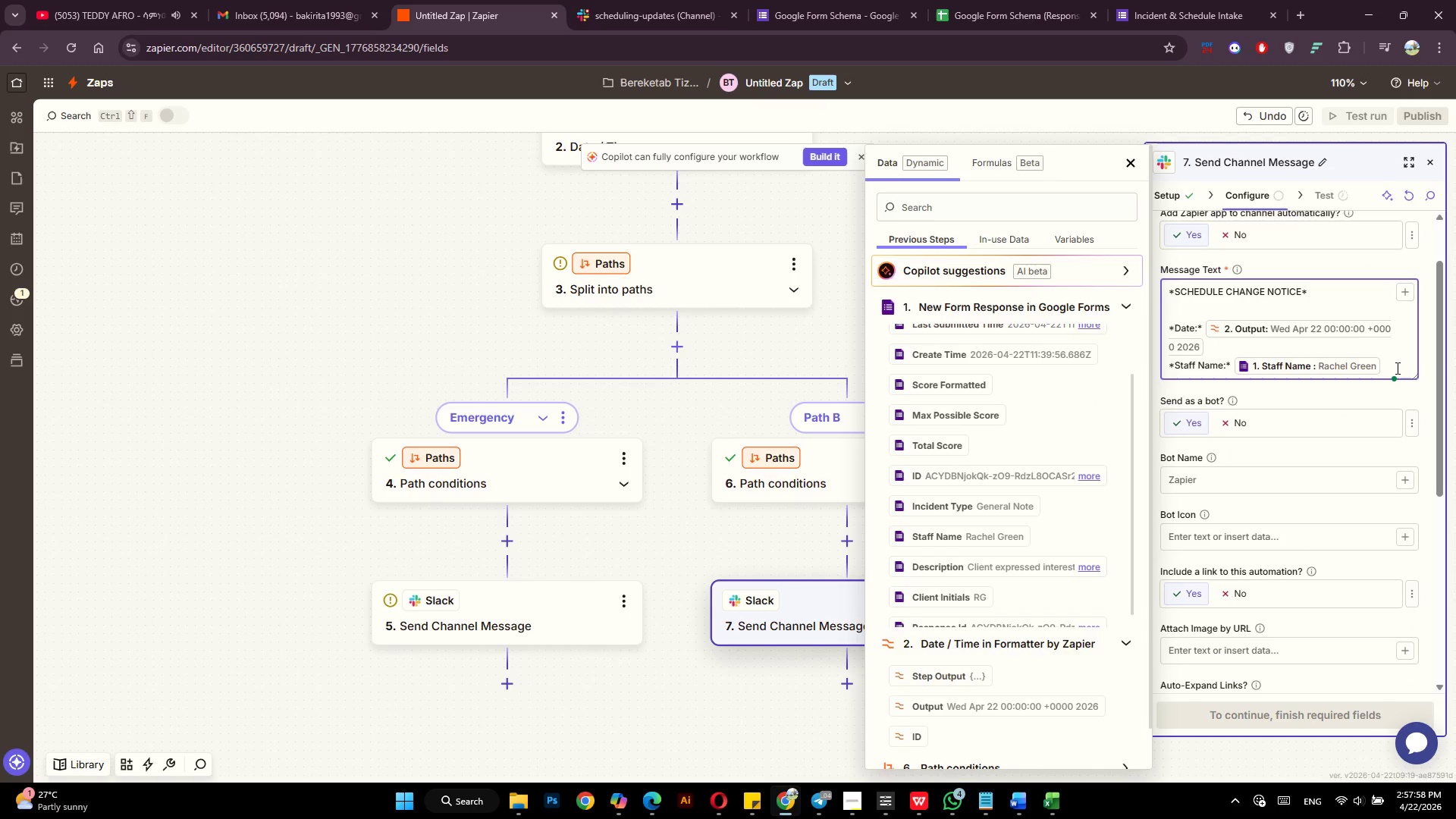 
key(Enter)
 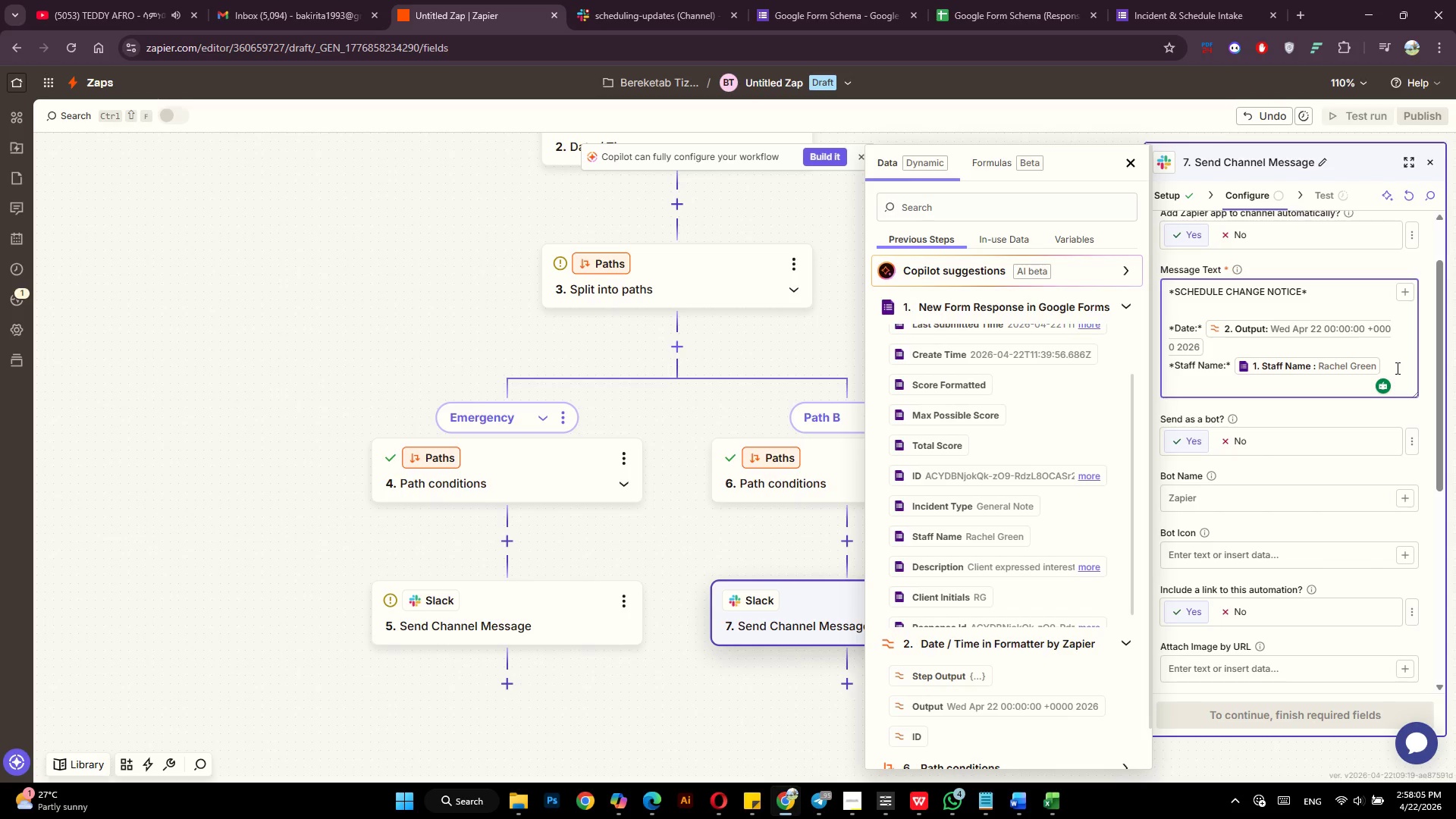 
wait(11.2)
 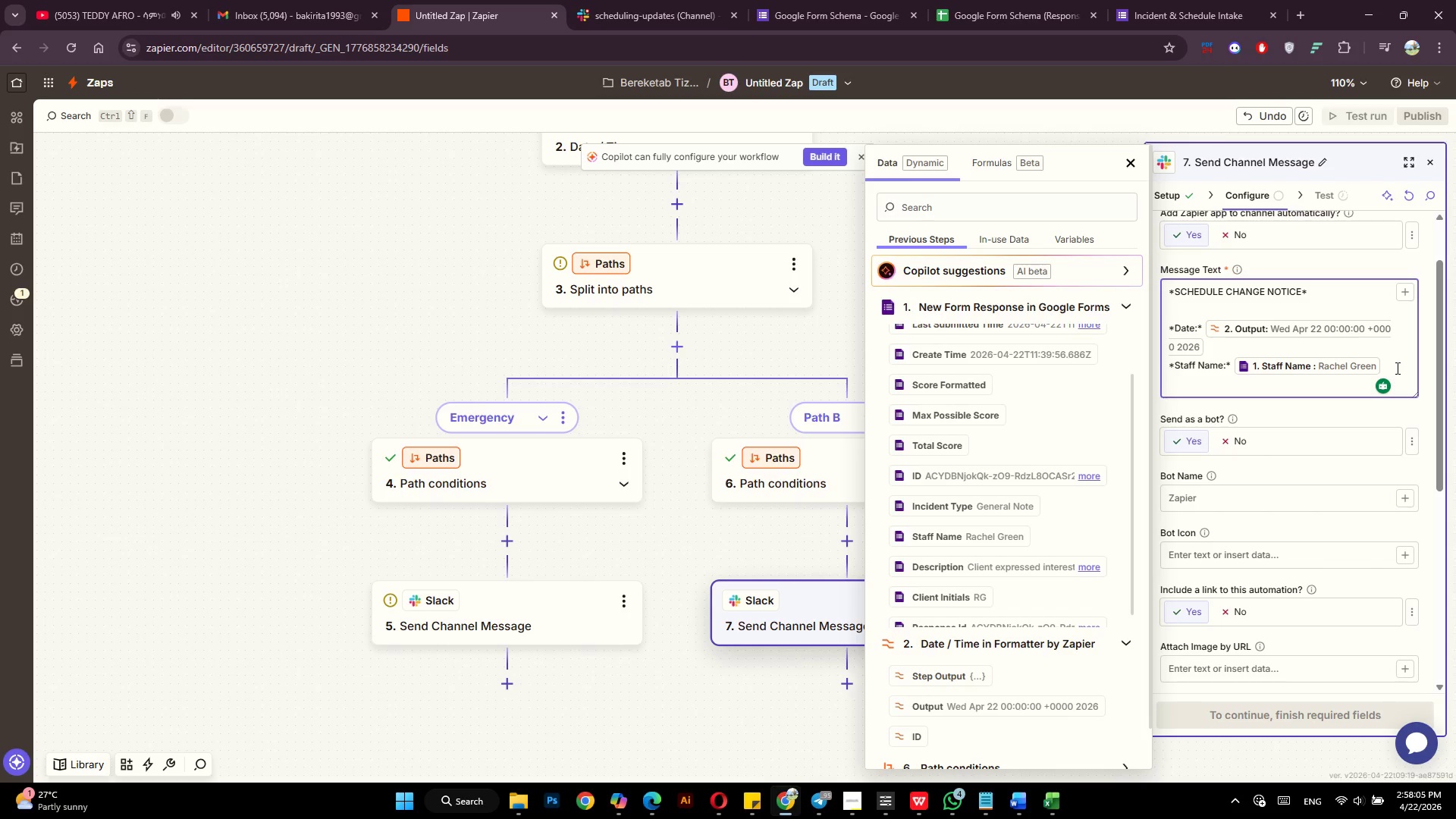 
type(*Client Intit)
key(Backspace)
type(als:* )
 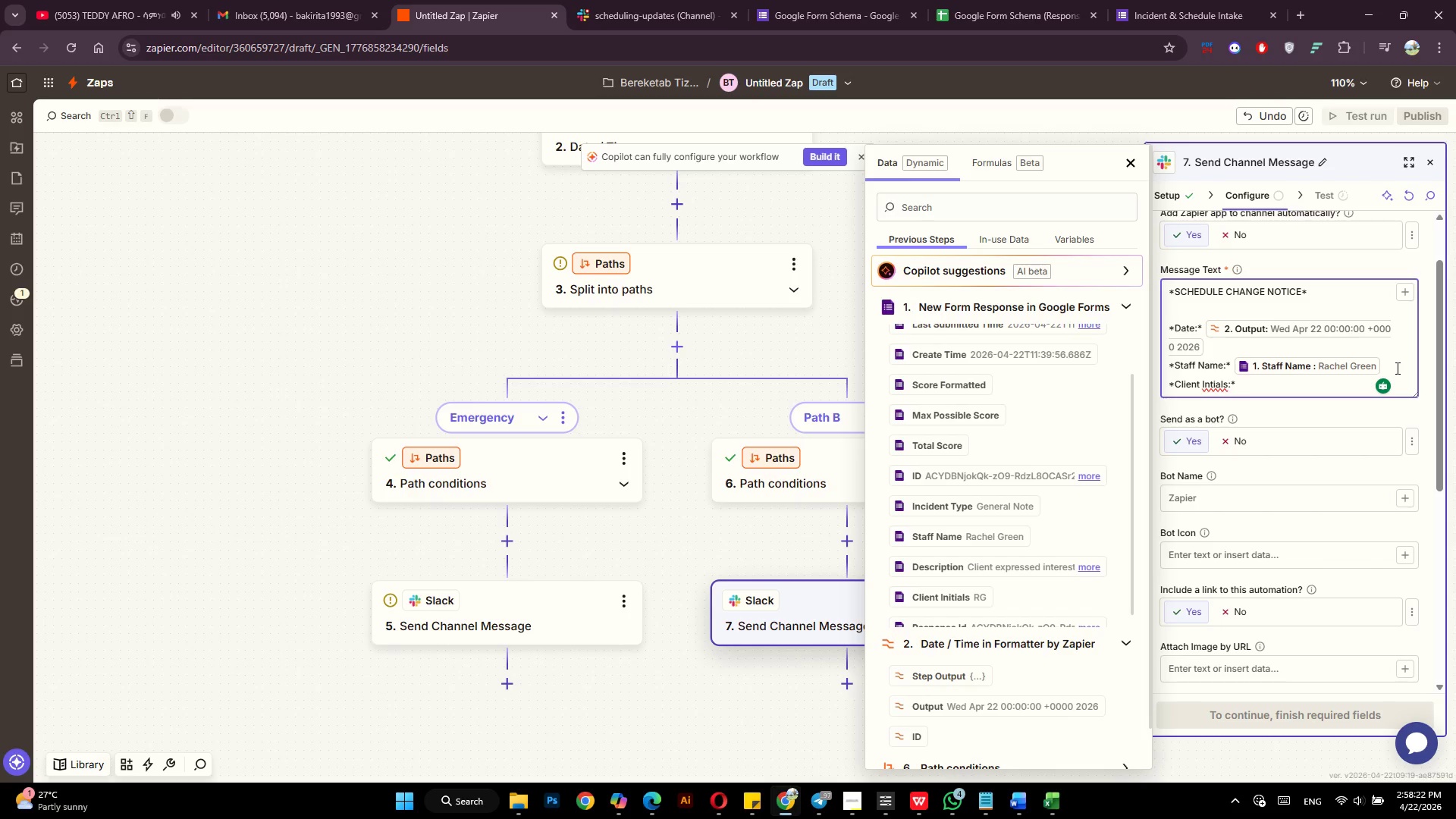 
wait(5.44)
 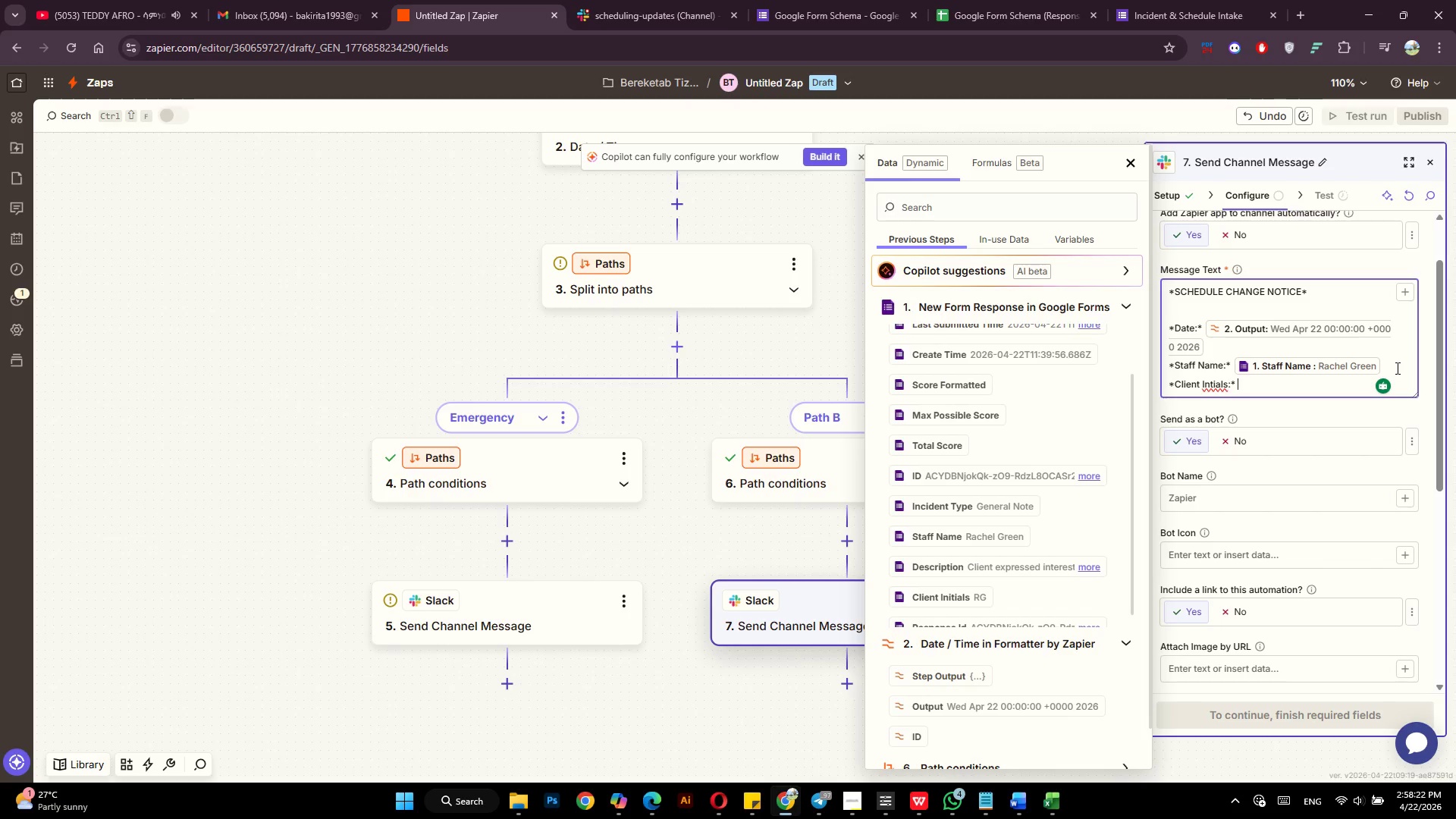 
left_click([1210, 384])
 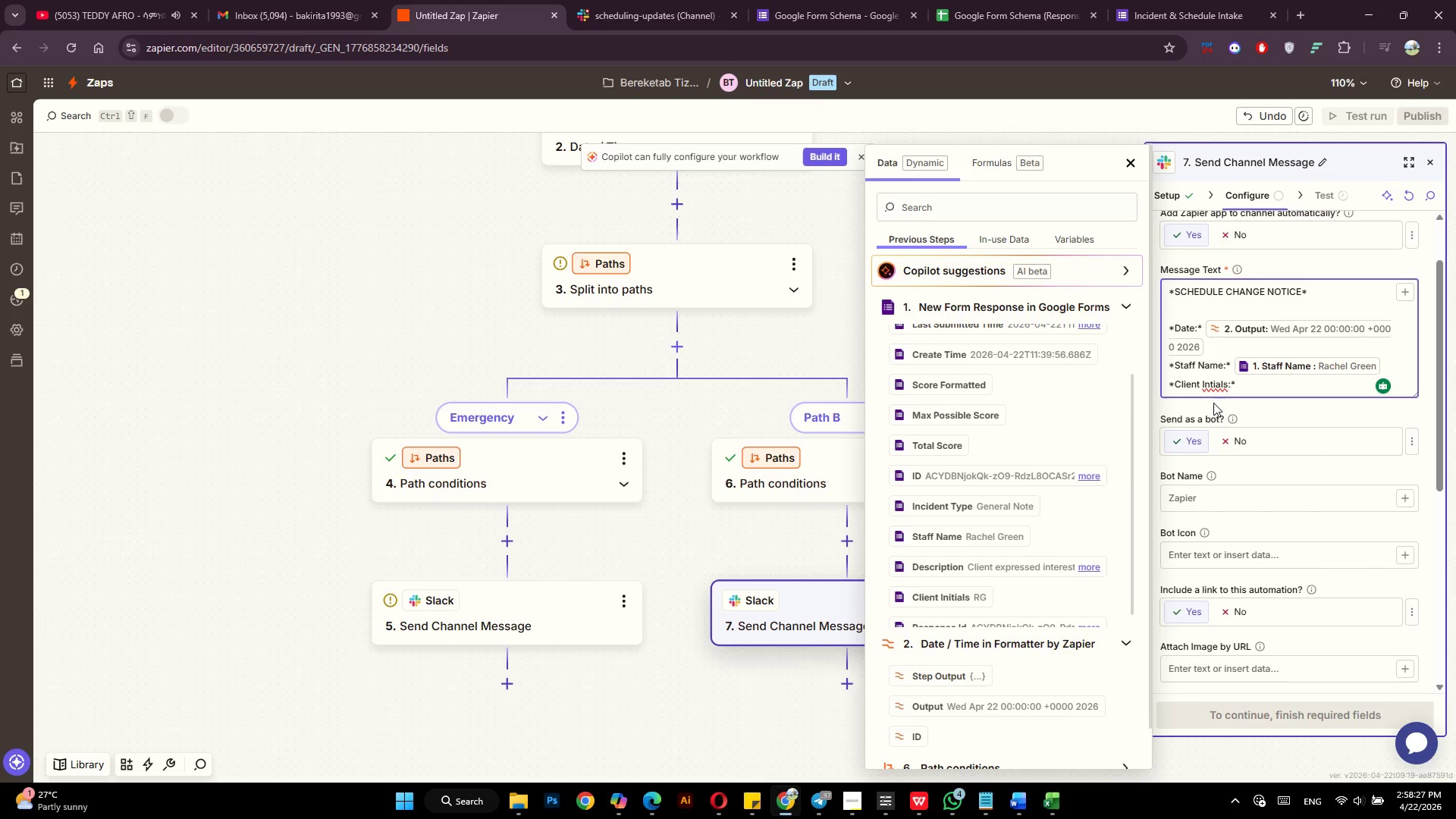 
key(I)
 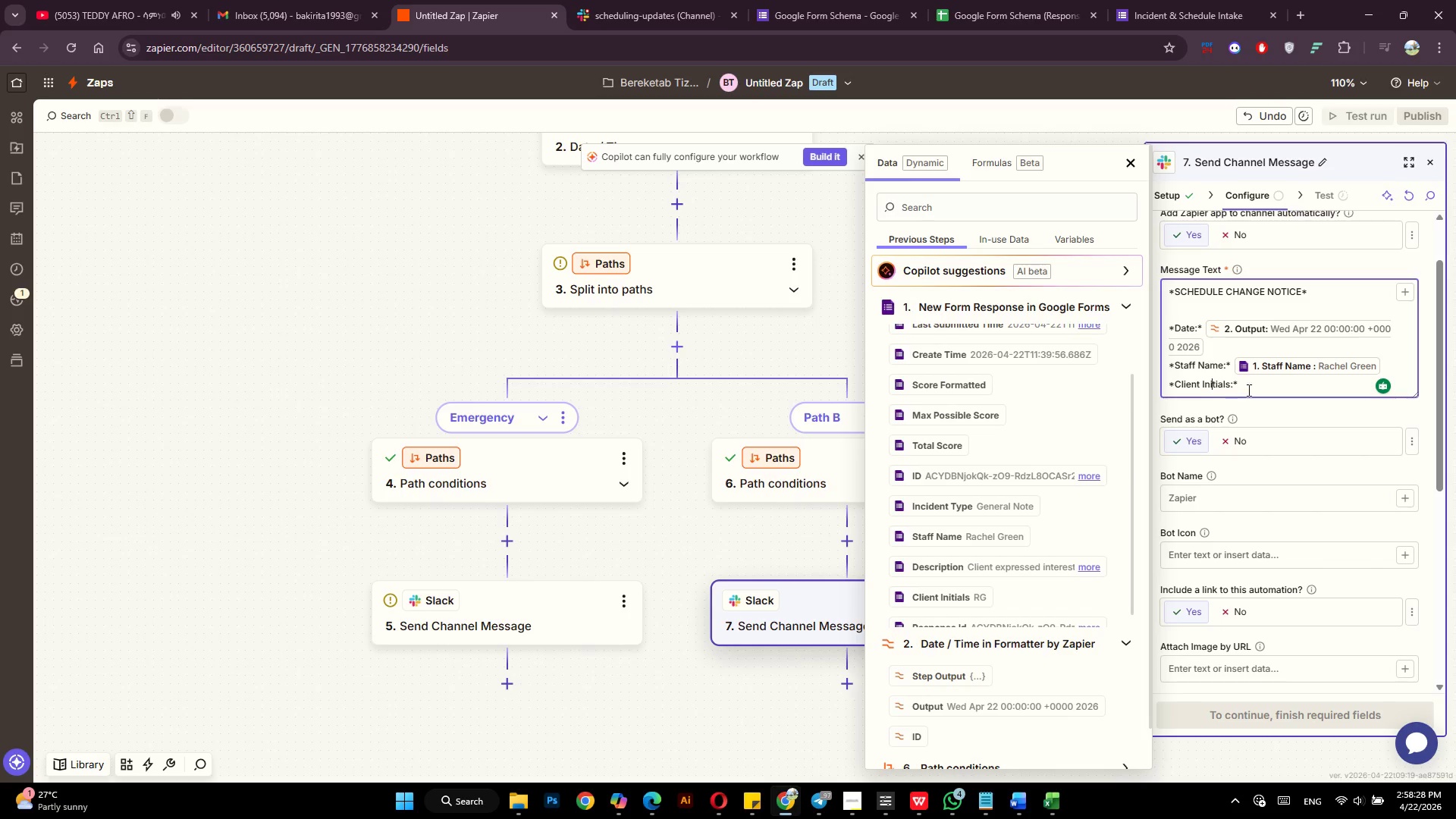 
left_click([1250, 387])
 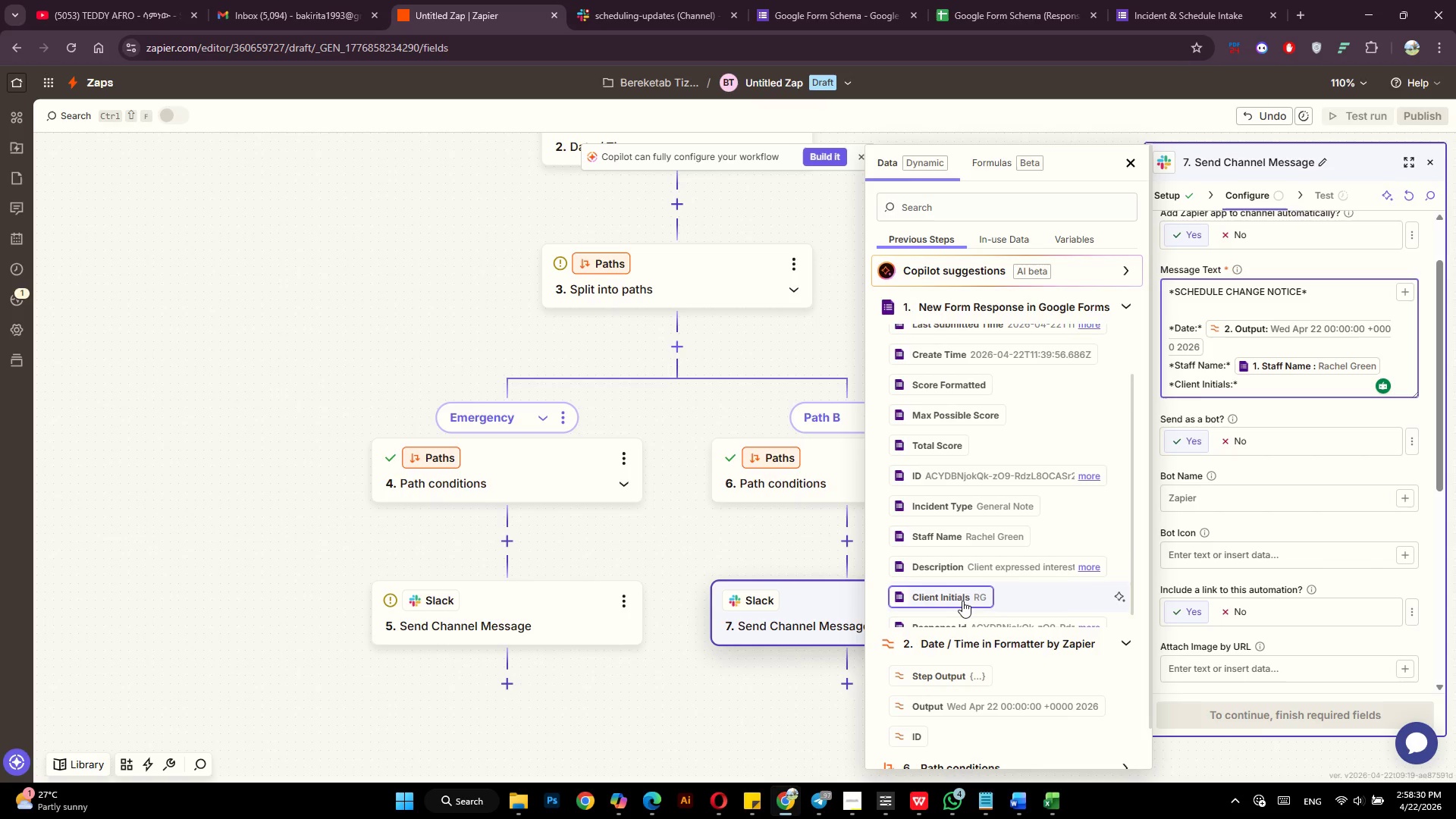 
left_click([962, 601])
 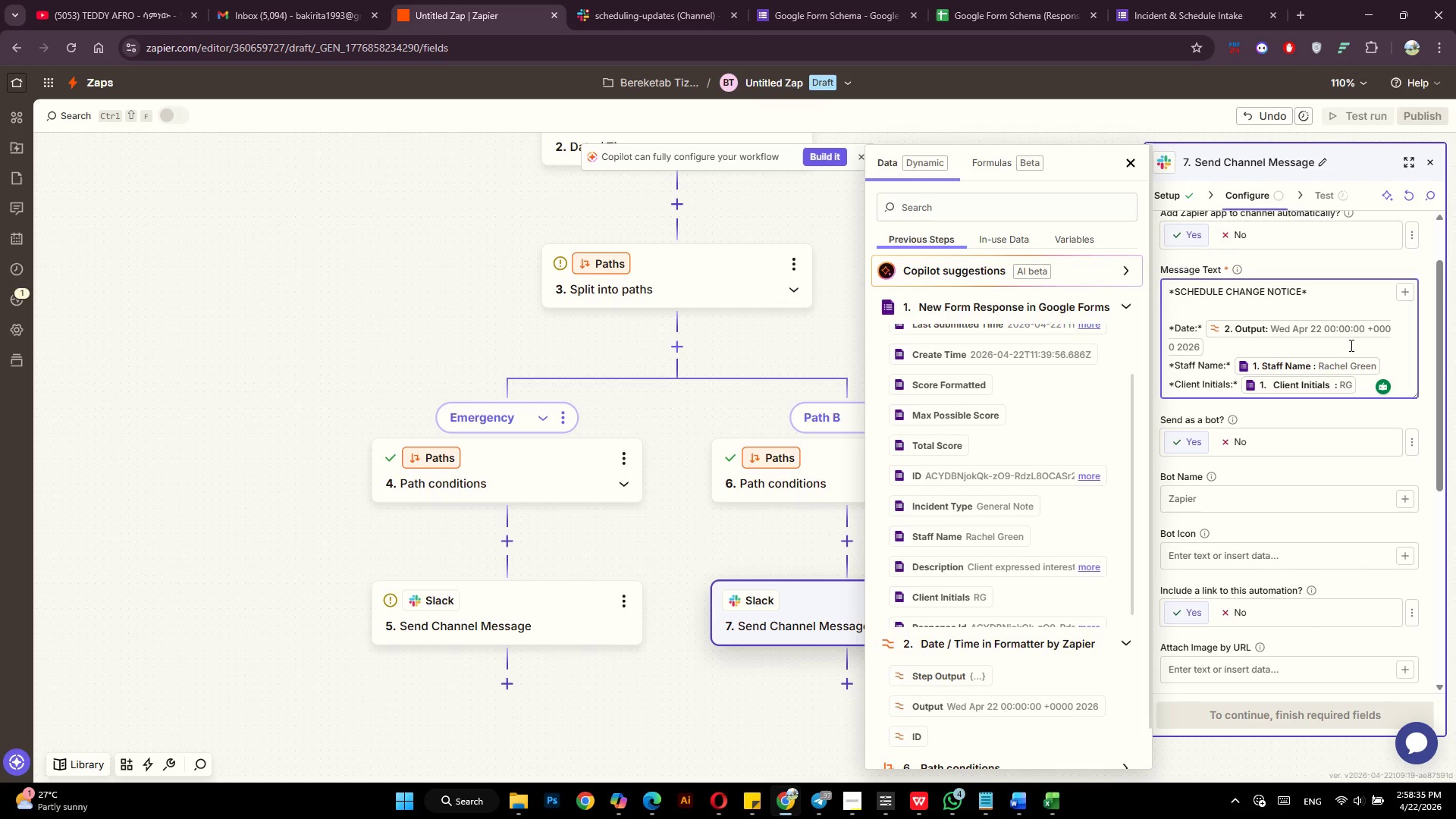 
wait(5.39)
 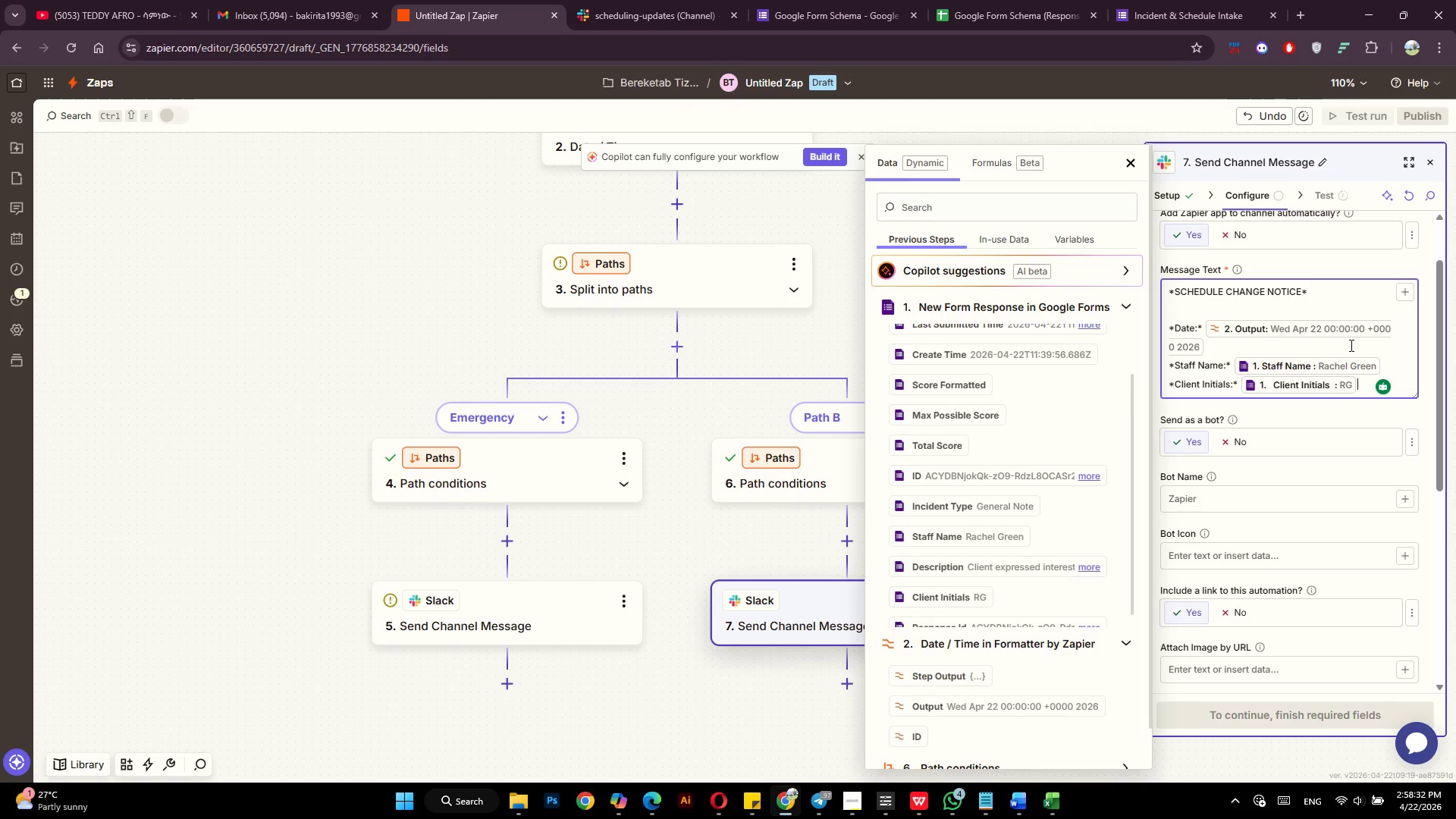 
key(Enter)
 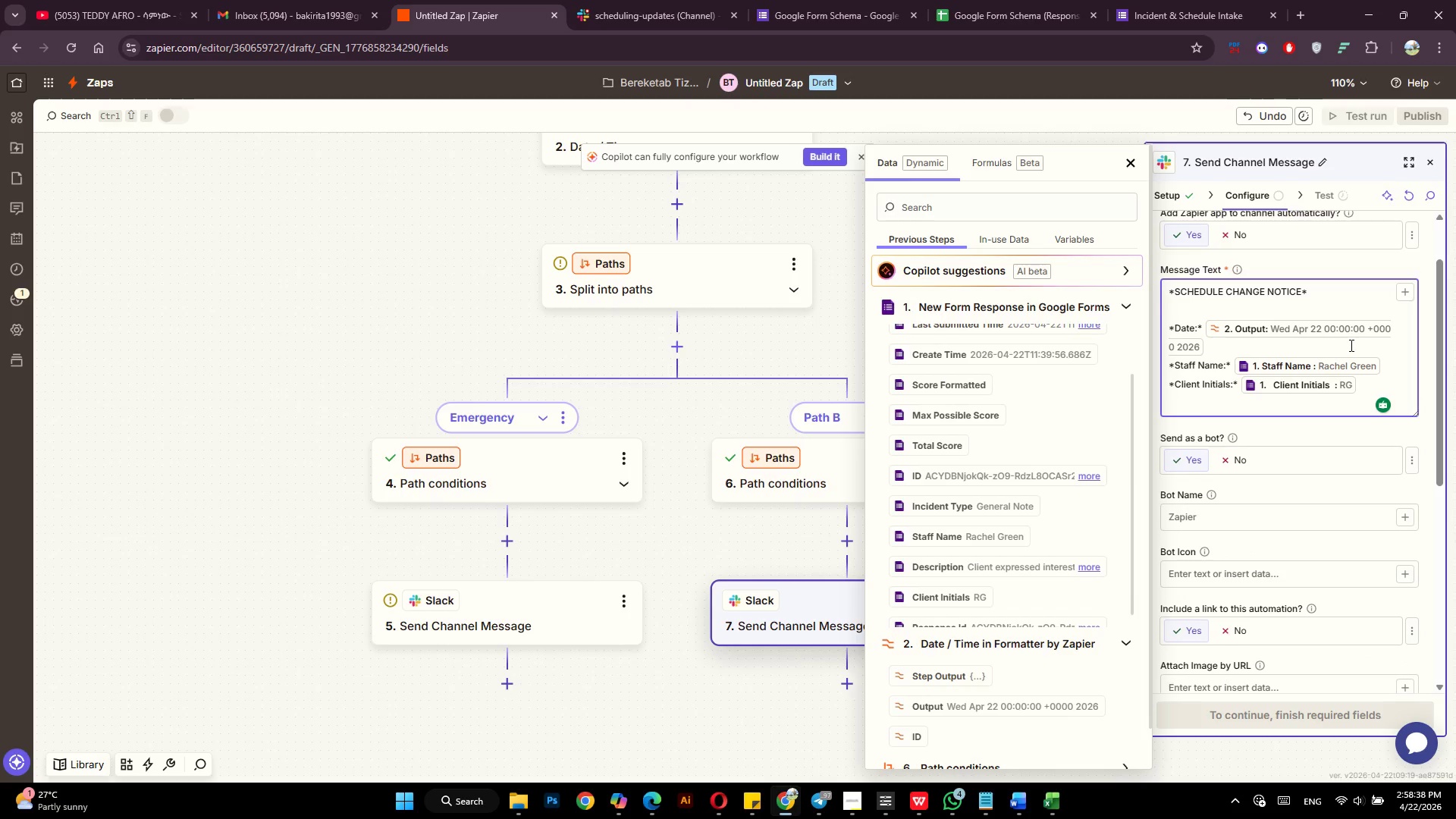 
key(Shift+ShiftLeft)
 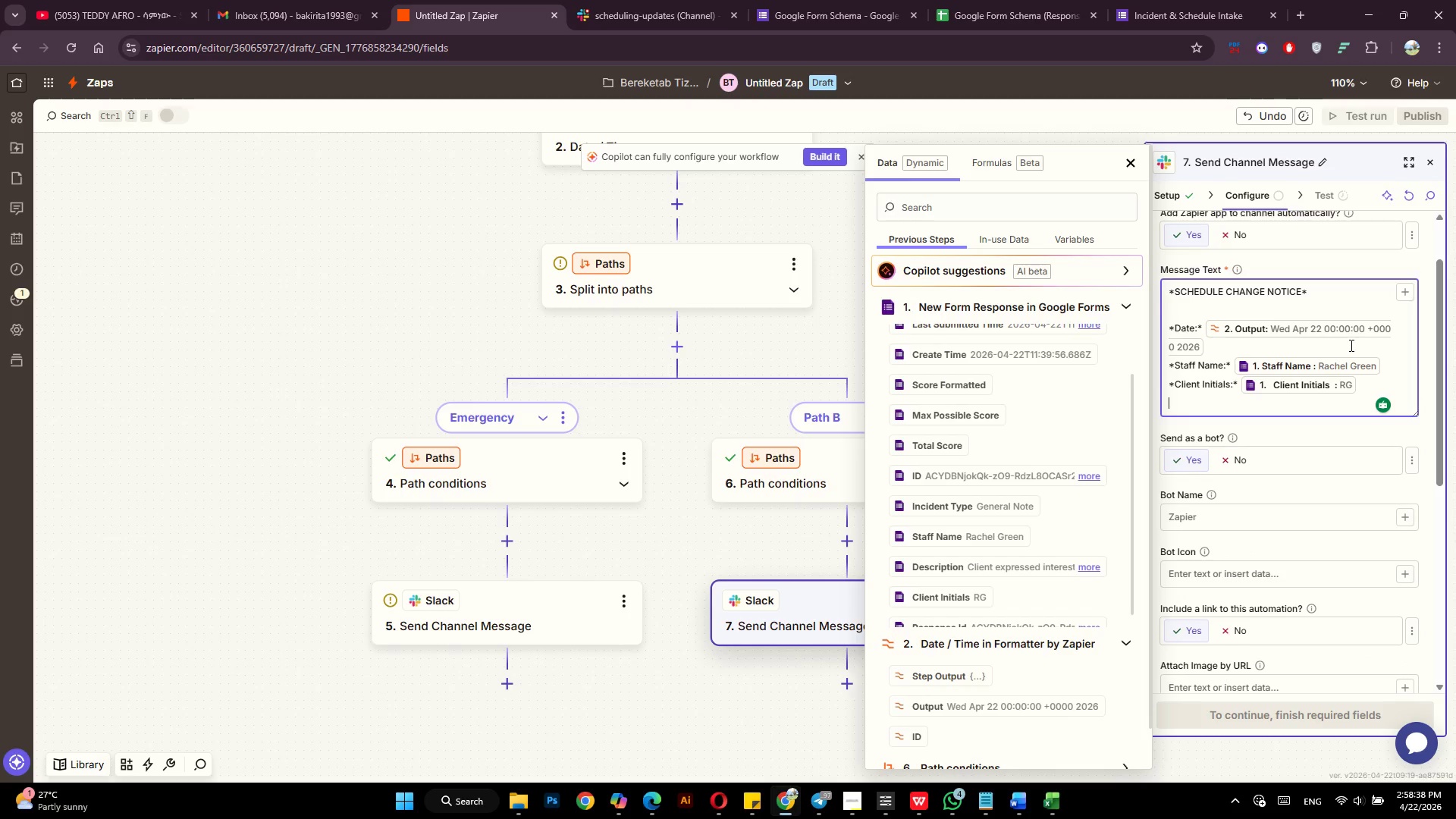 
key(Shift+8)
 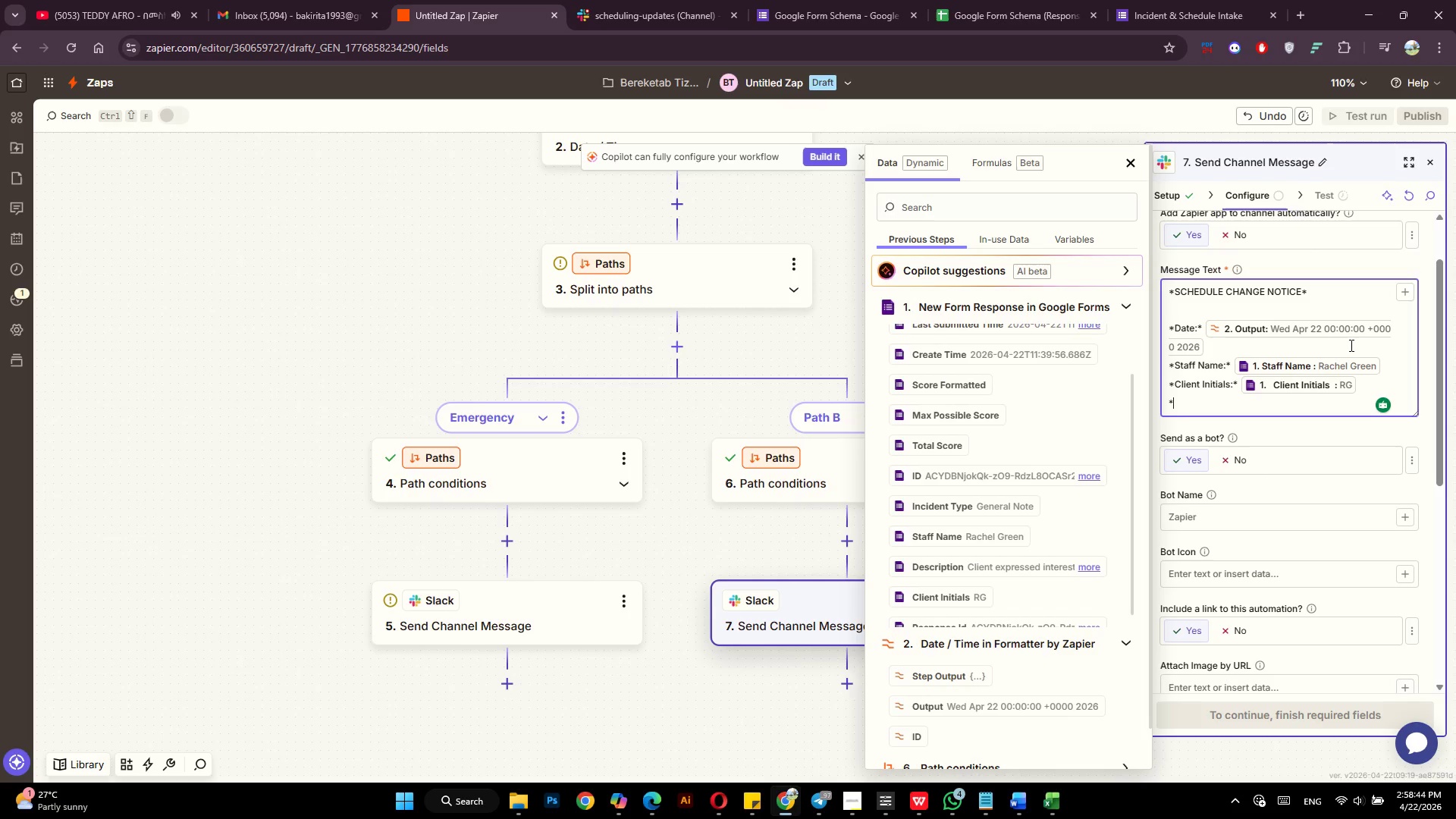 
wait(11.3)
 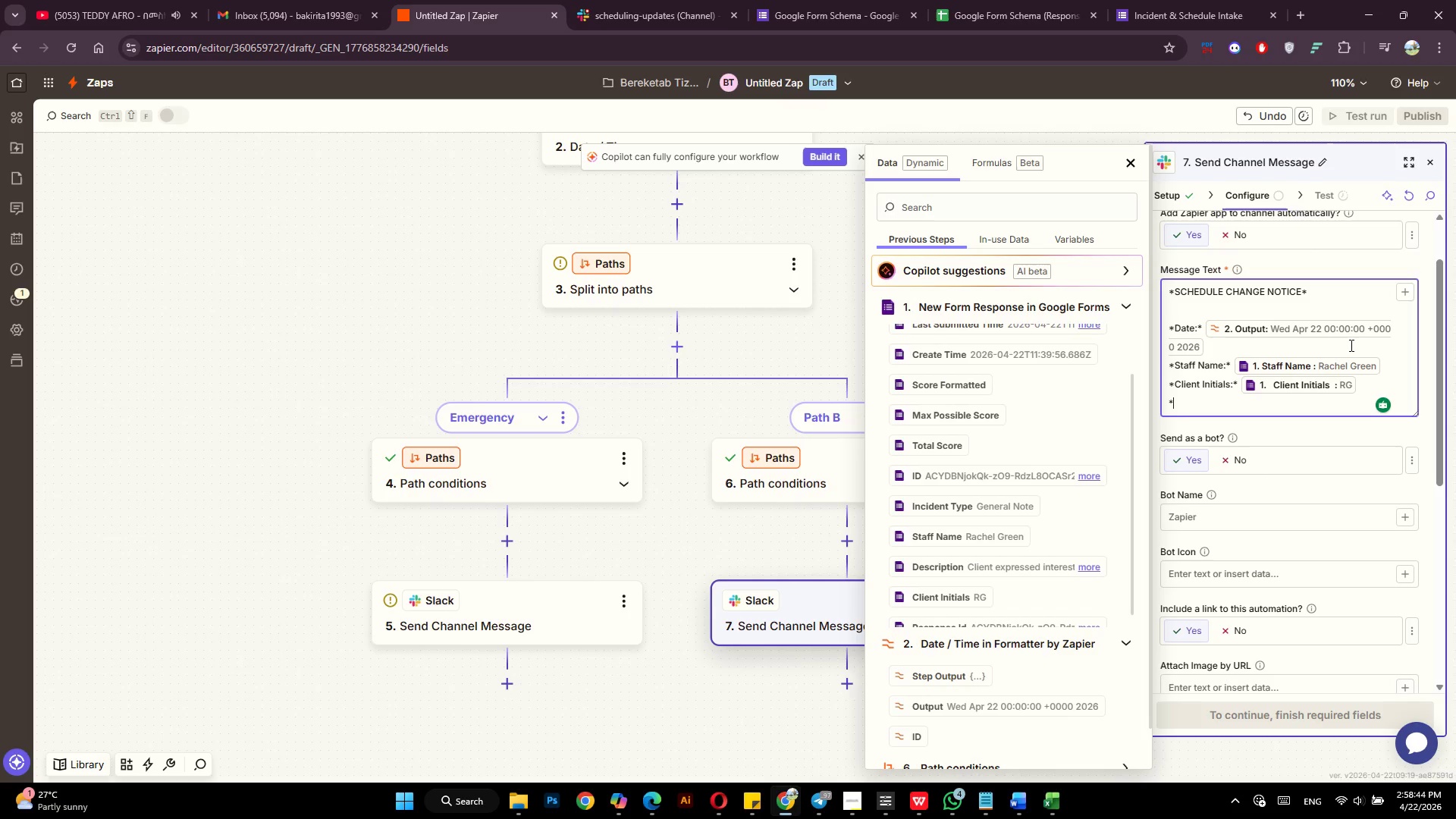 
type(Details:* )
 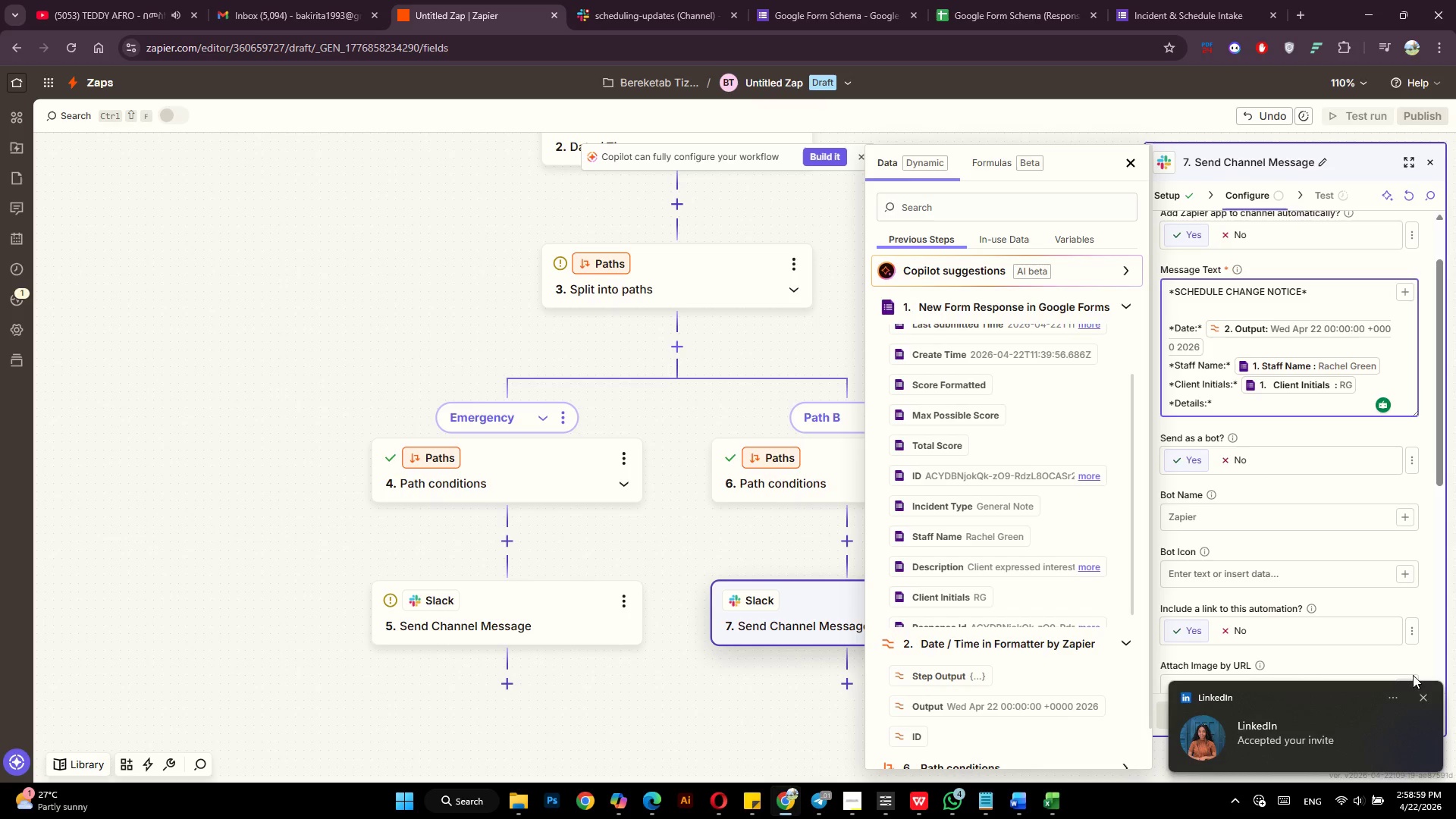 
left_click([1425, 698])
 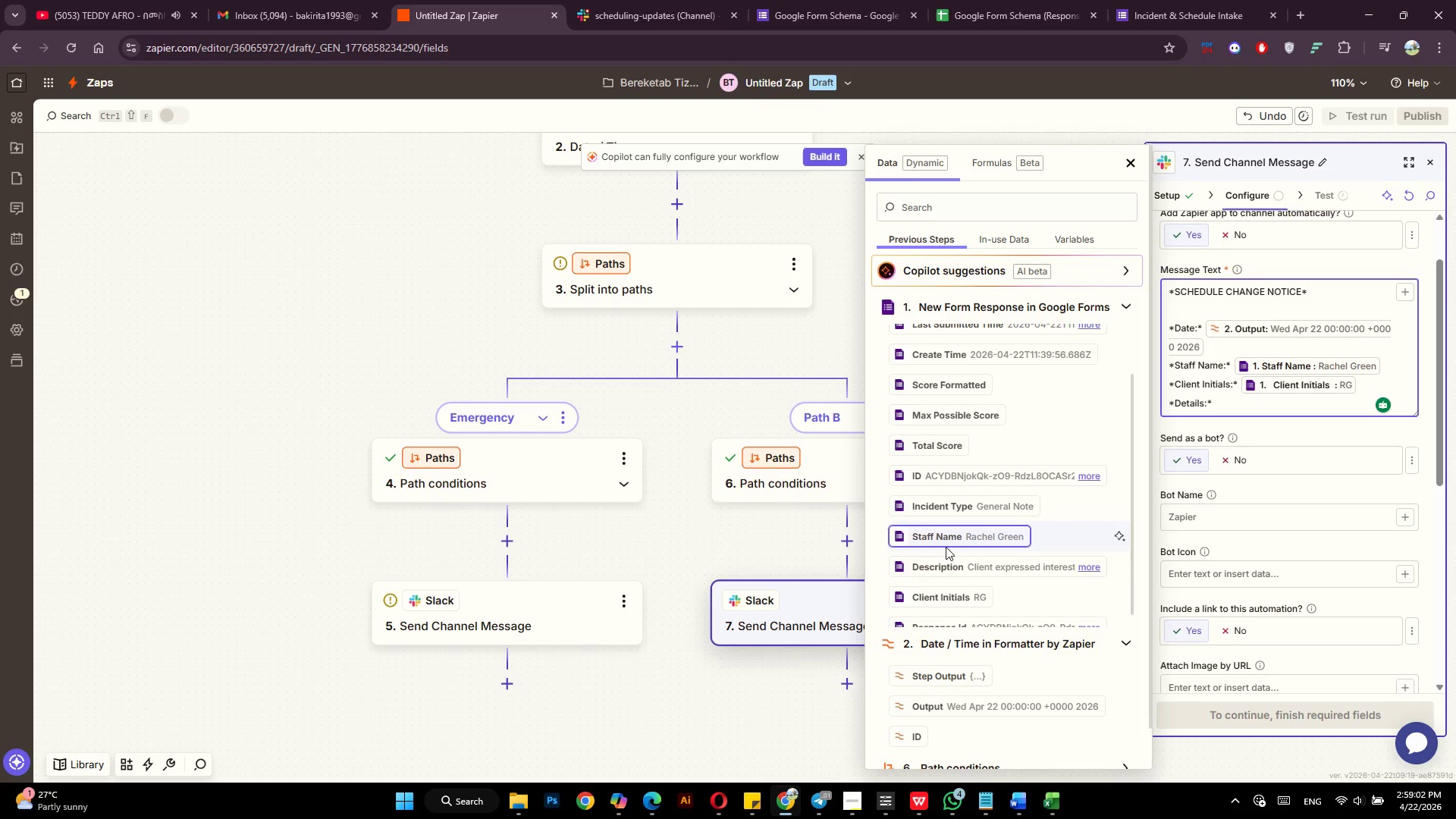 
left_click([943, 564])
 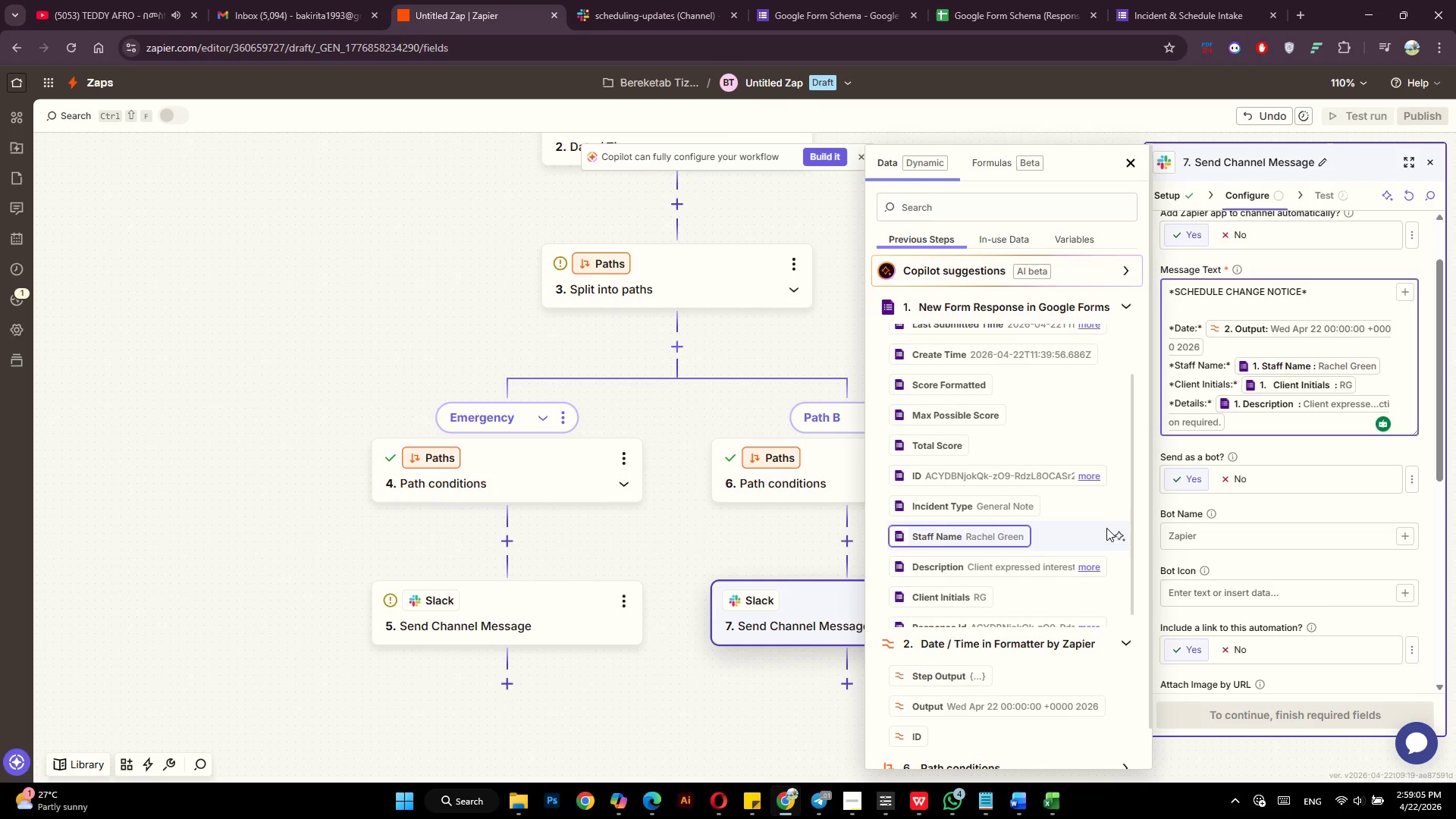 
scroll: coordinate [1305, 527], scroll_direction: none, amount: 0.0
 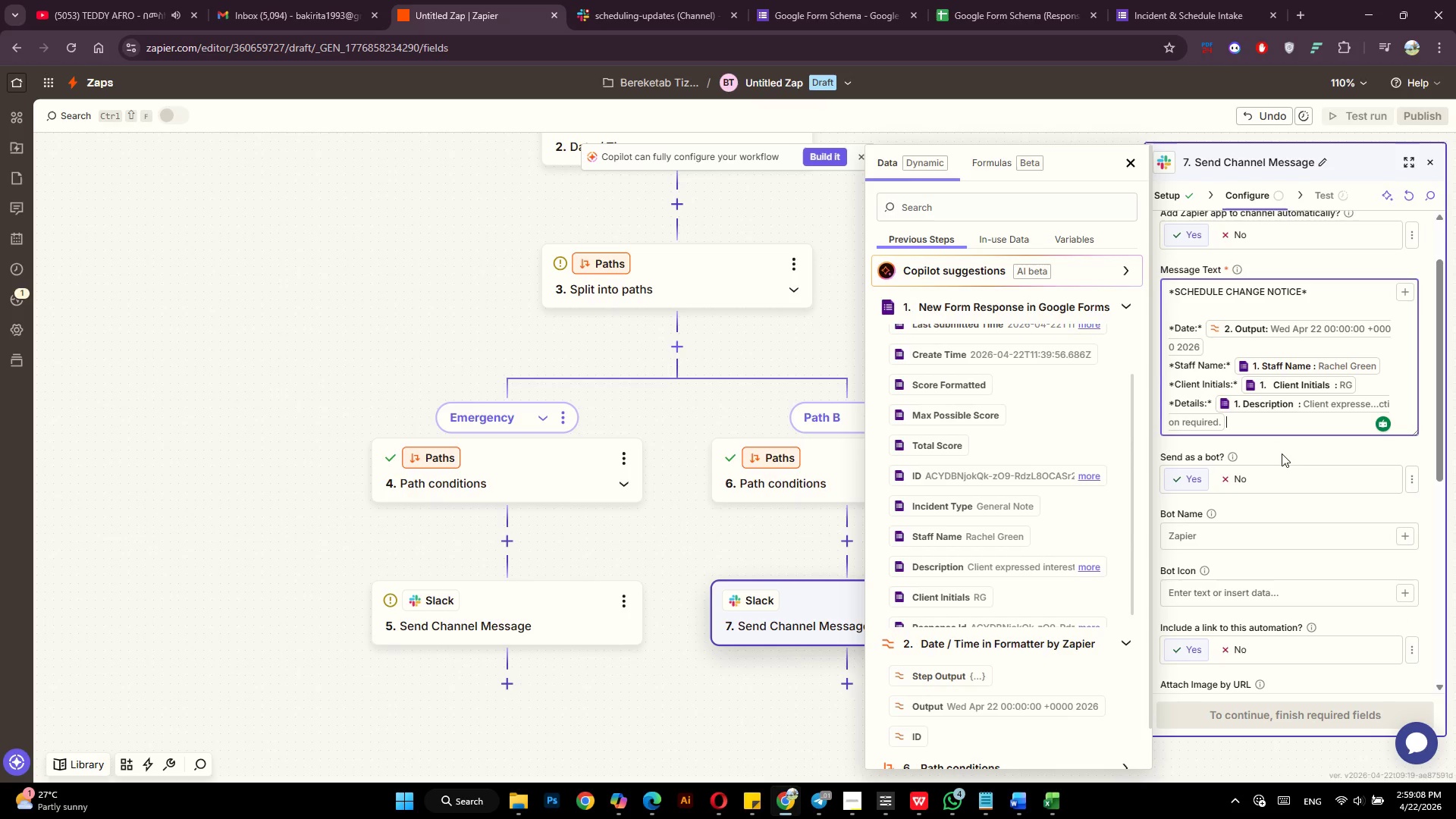 
left_click([1282, 453])
 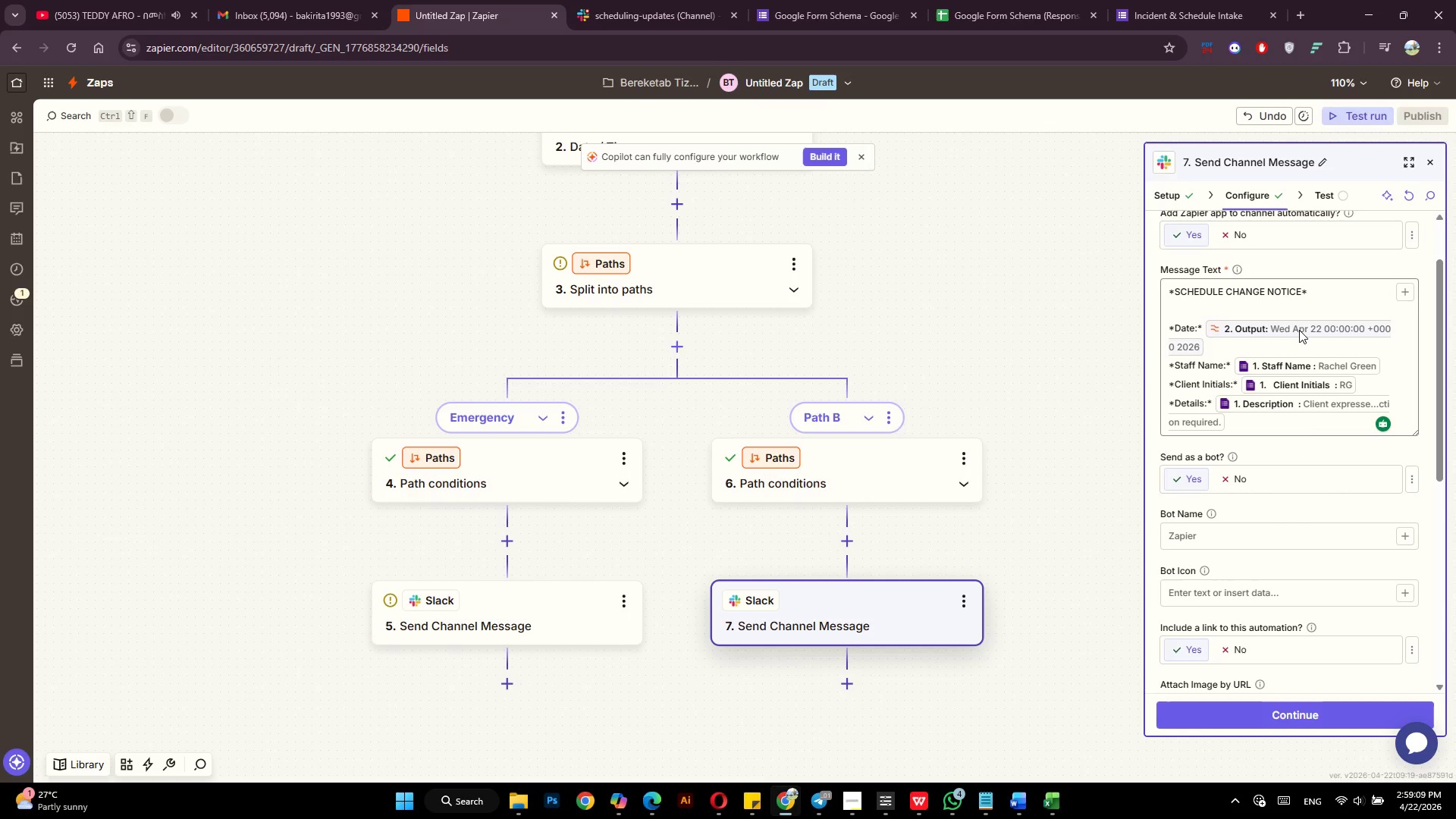 
scroll: coordinate [1231, 370], scroll_direction: up, amount: 4.0
 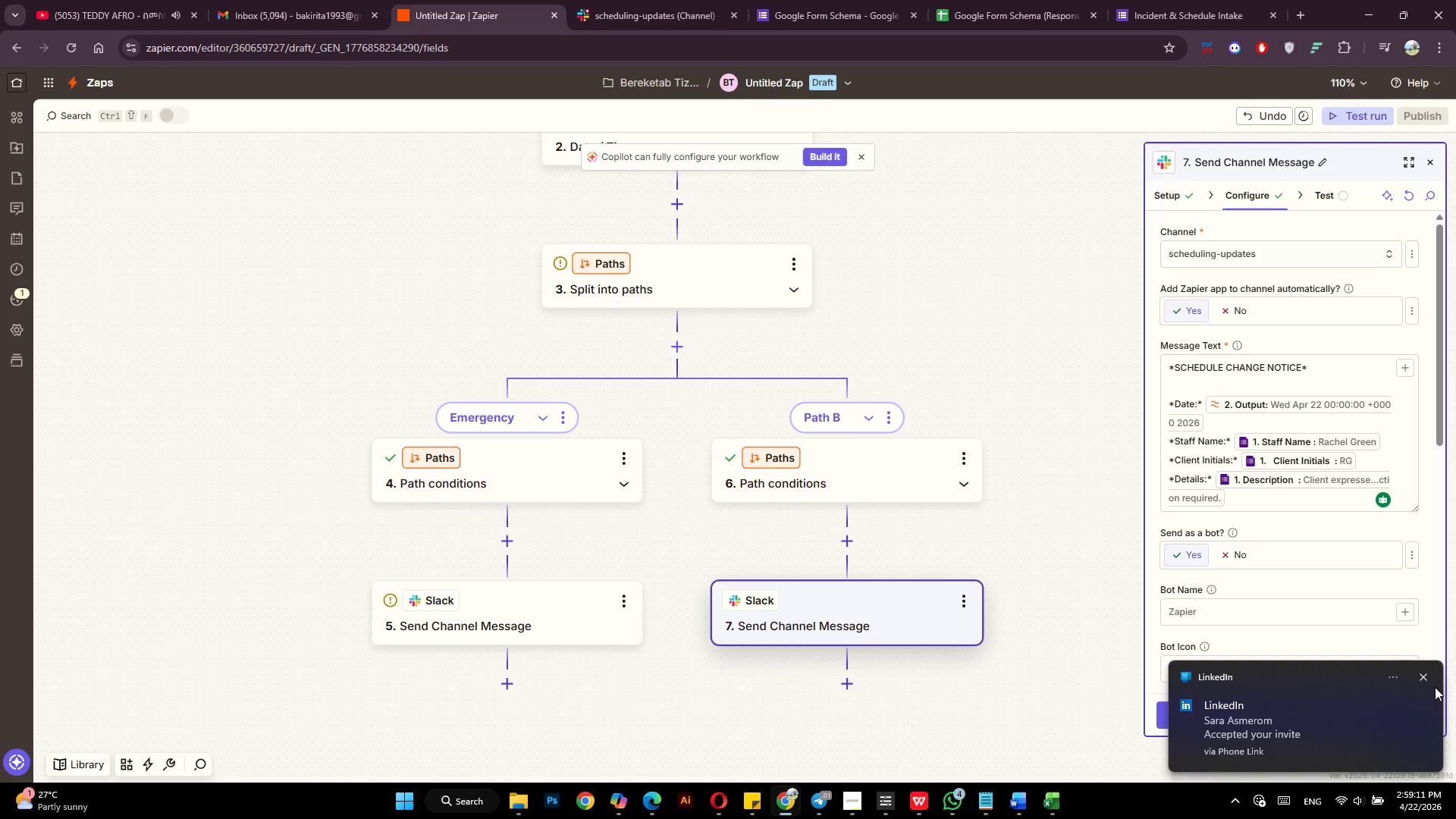 
left_click([1428, 680])
 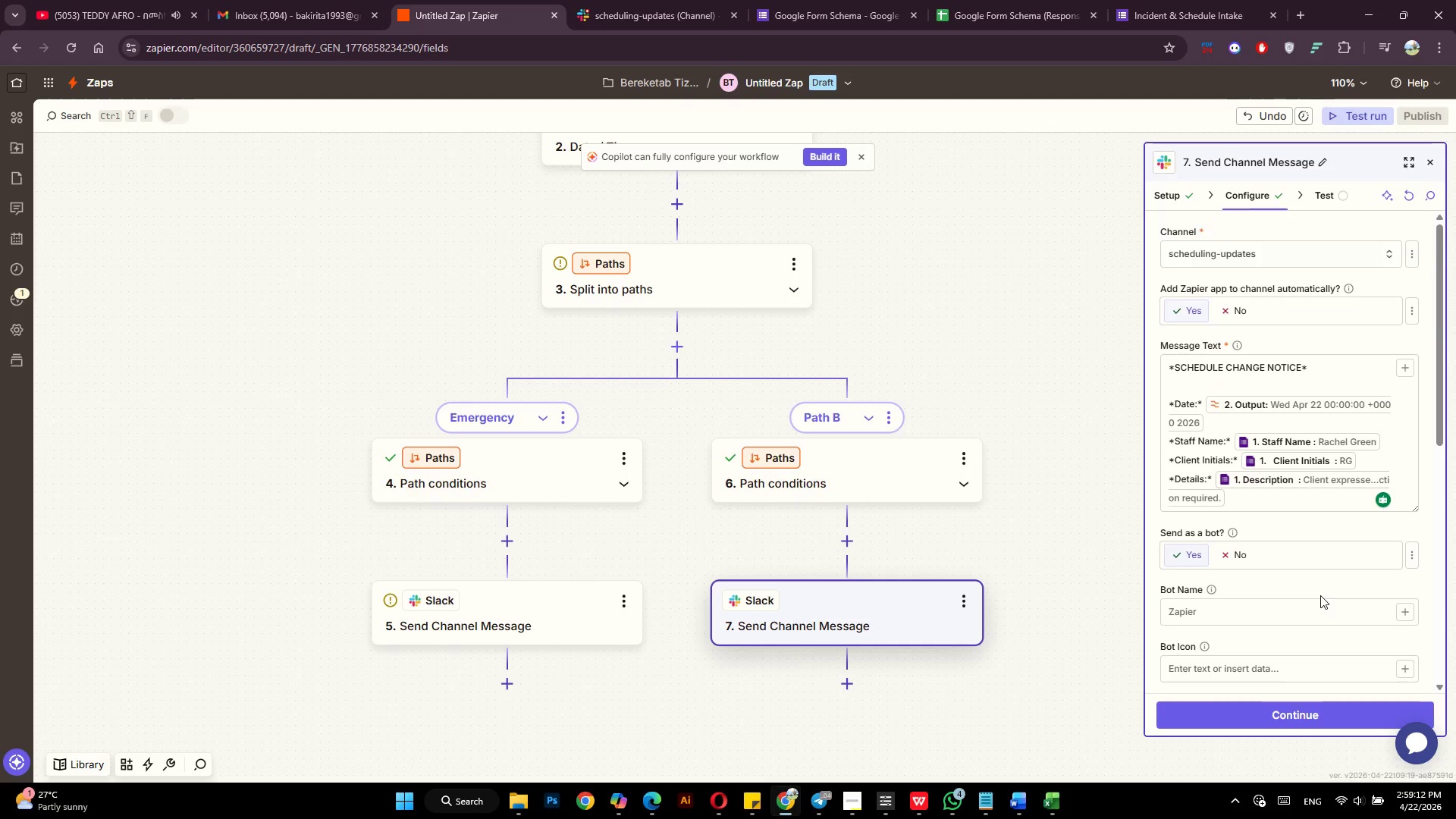 
scroll: coordinate [1320, 595], scroll_direction: down, amount: 9.0
 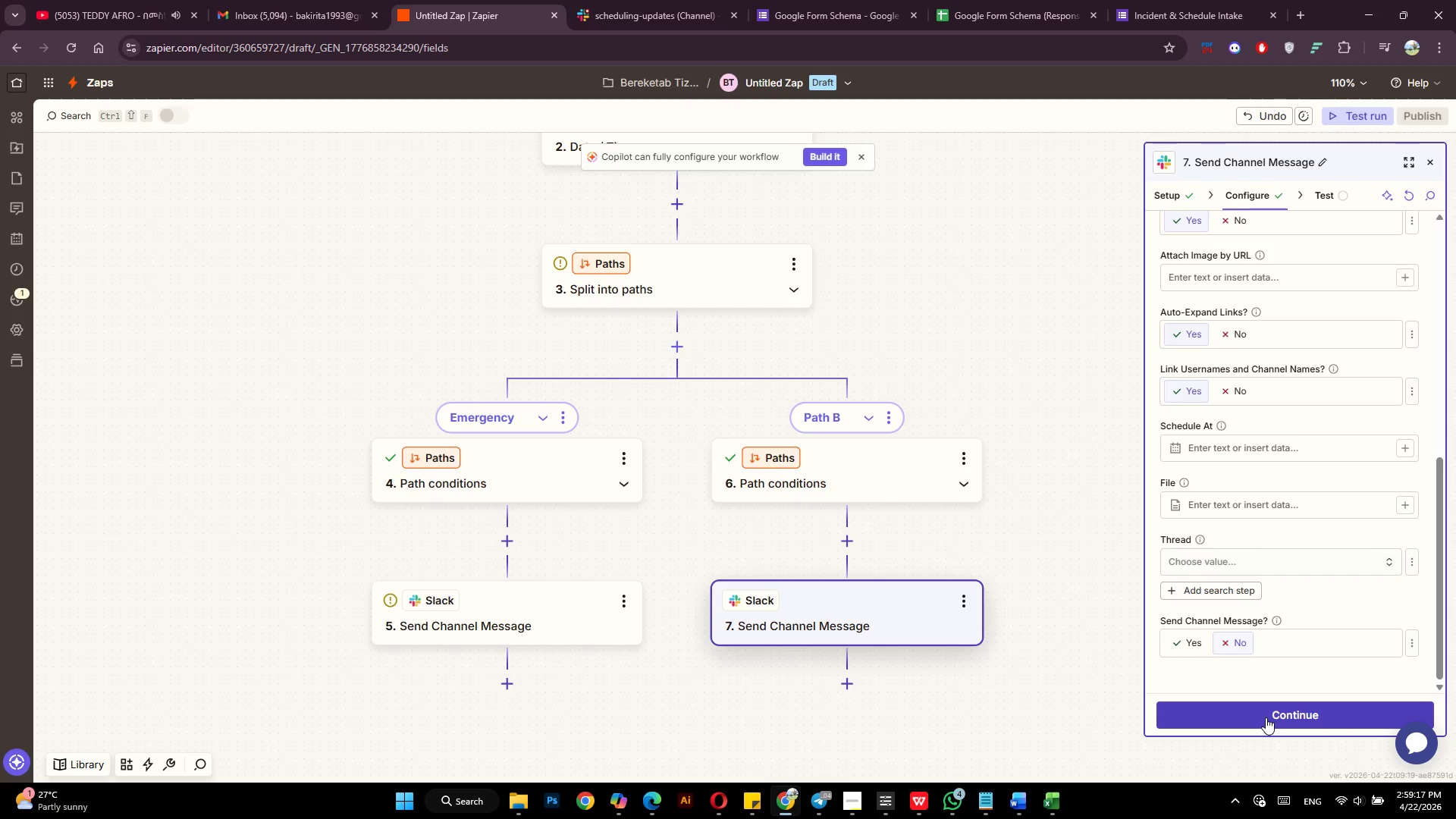 
left_click([1266, 717])
 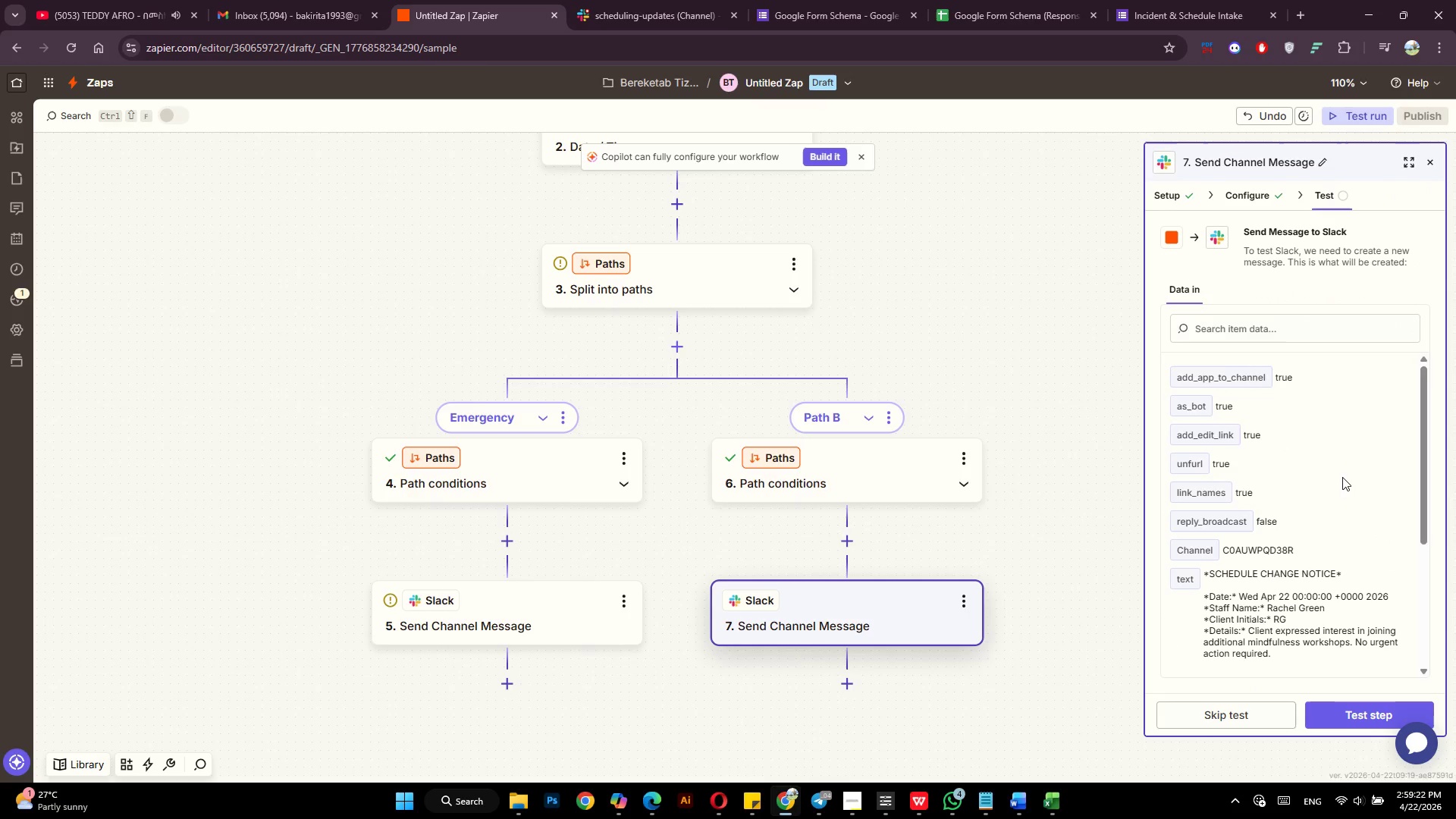 
wait(9.26)
 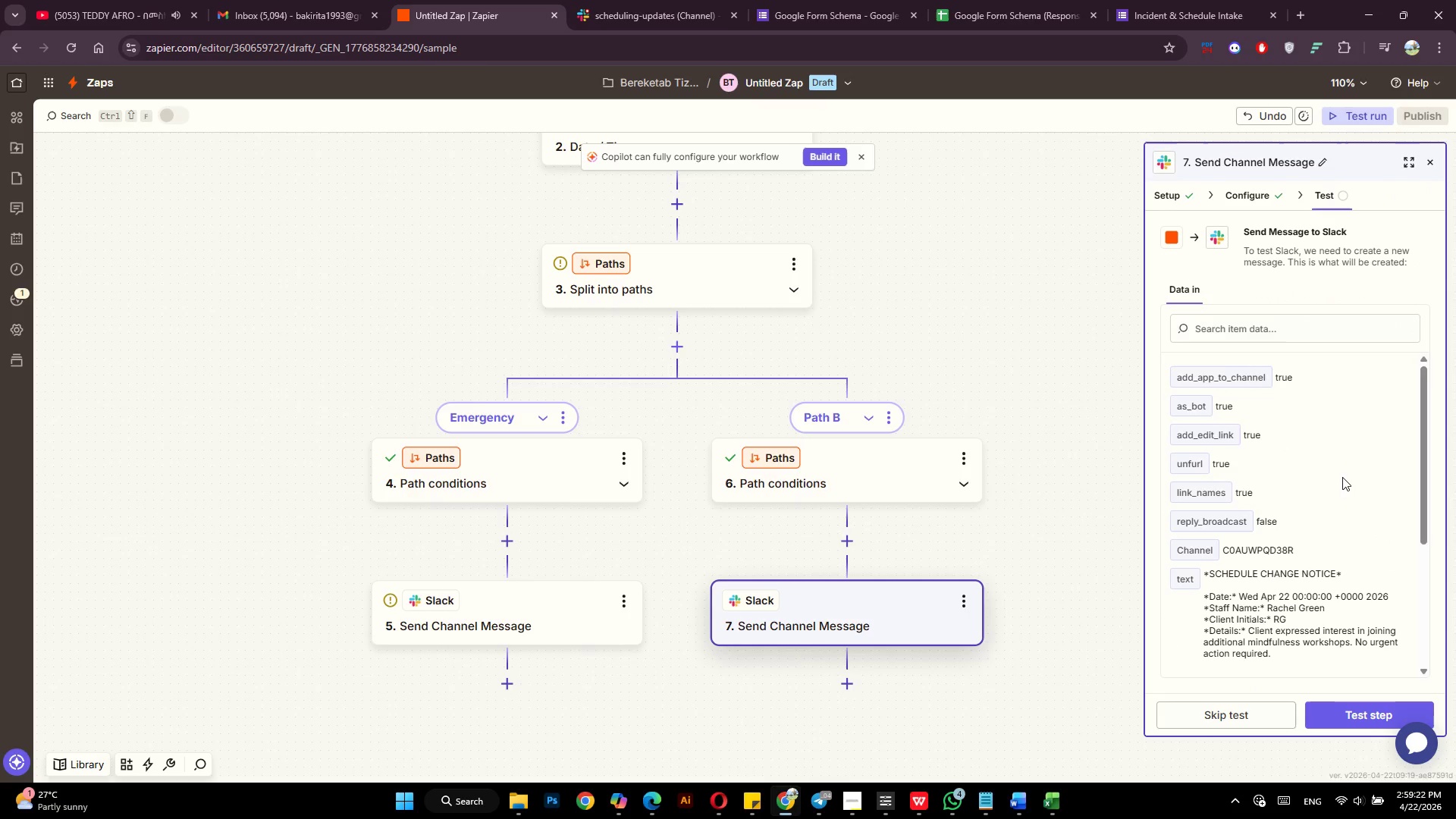 
left_click([1354, 714])
 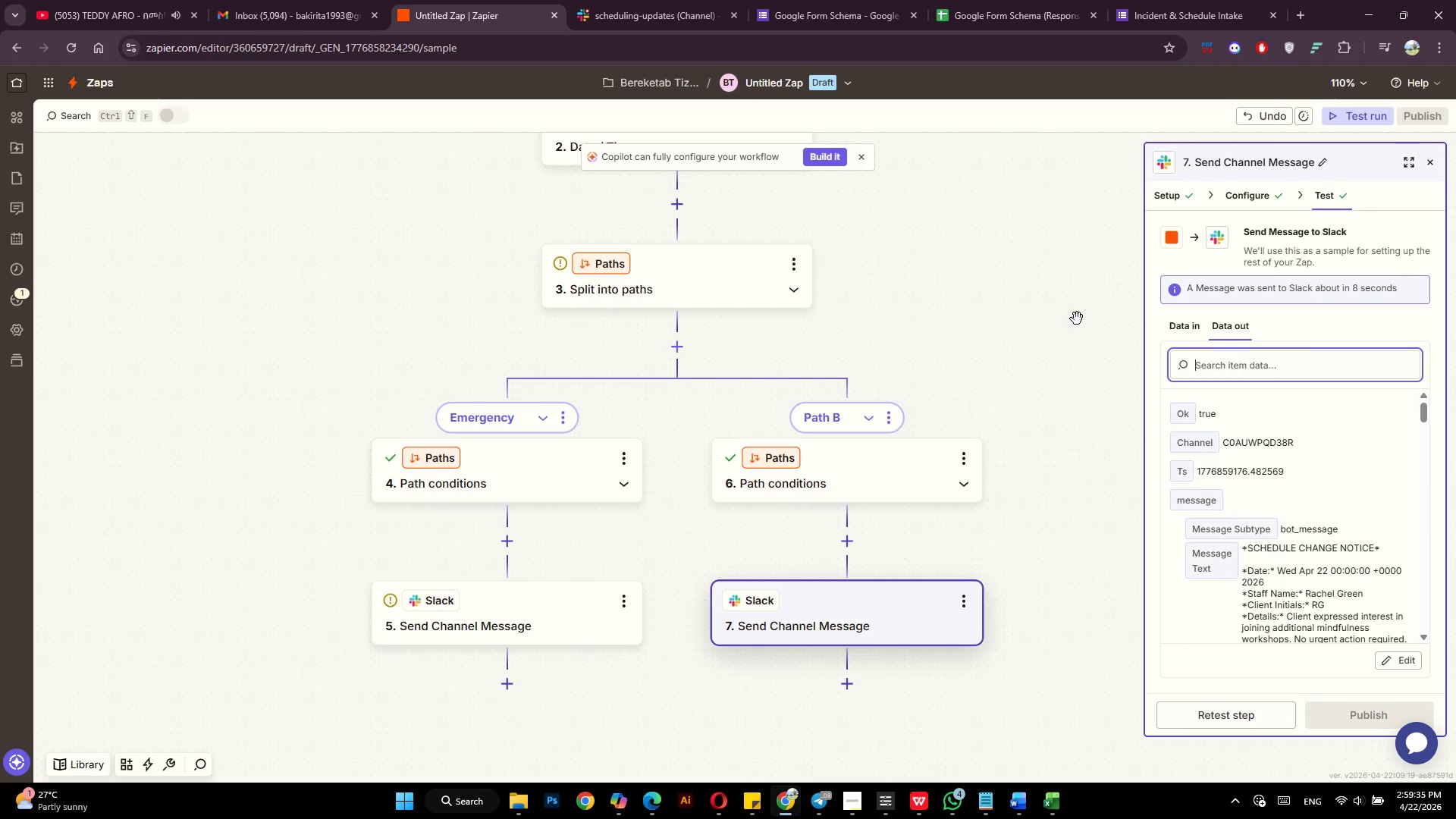 
wait(12.67)
 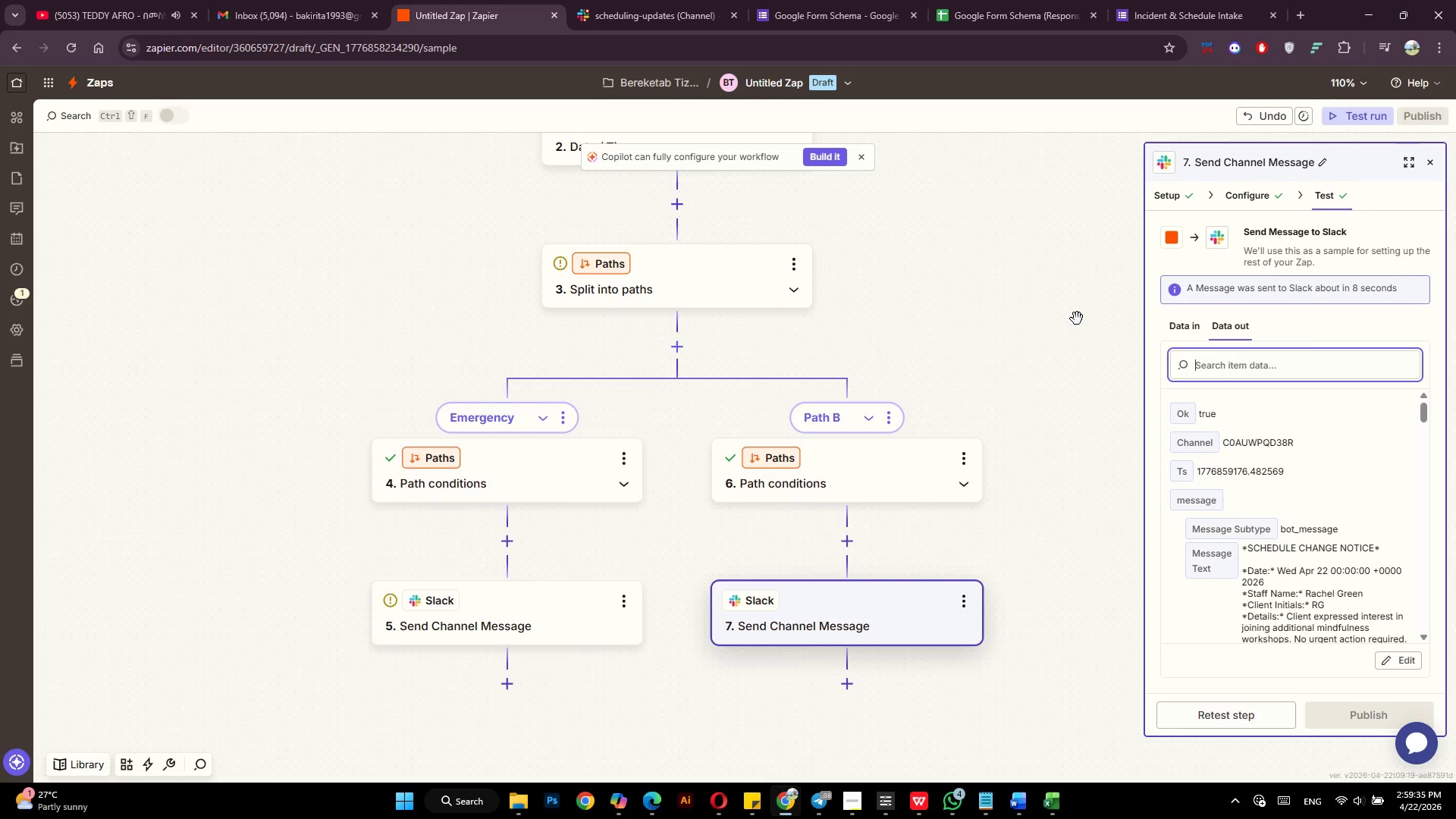 
left_click([1260, 191])
 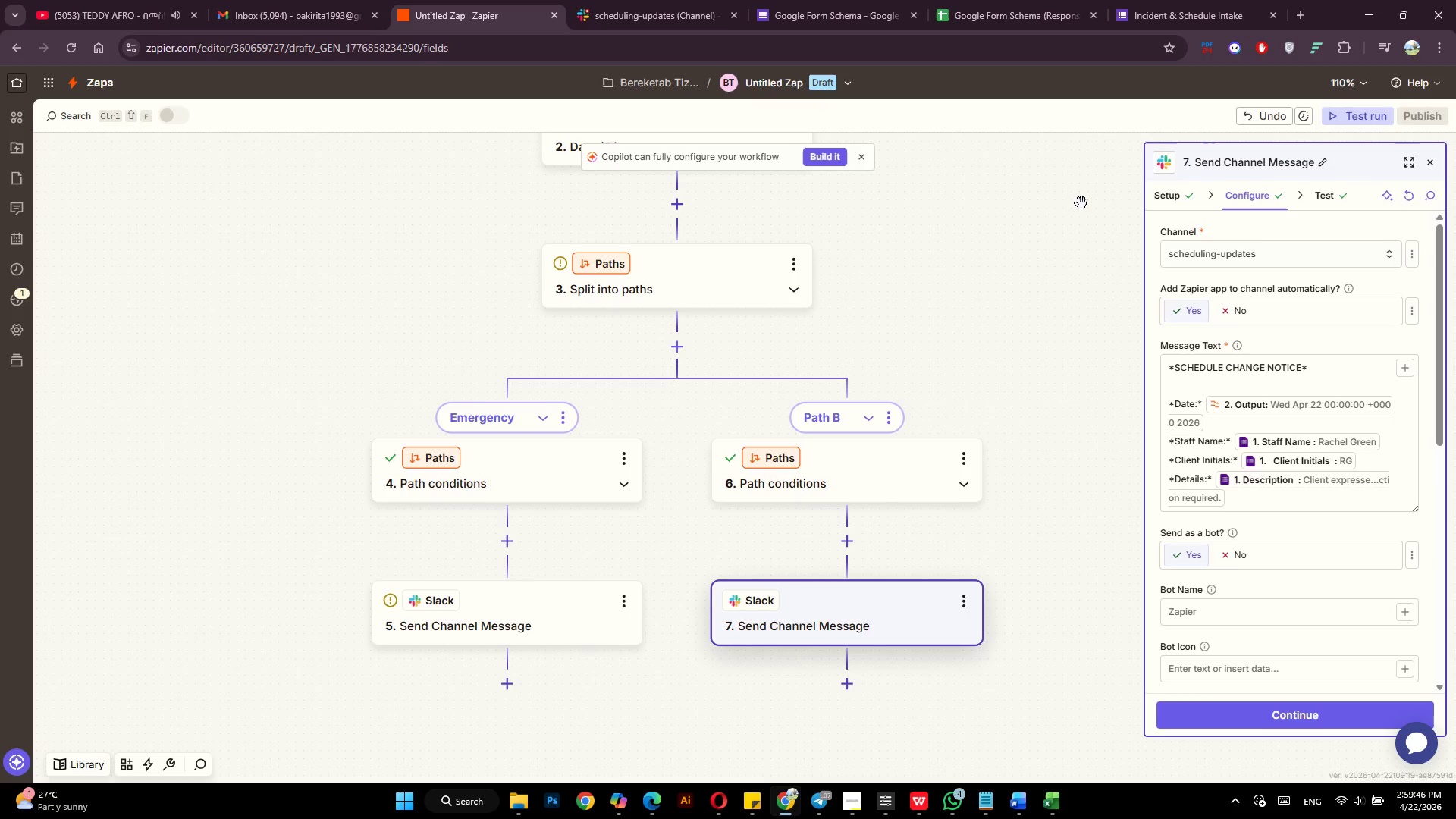 
wait(11.27)
 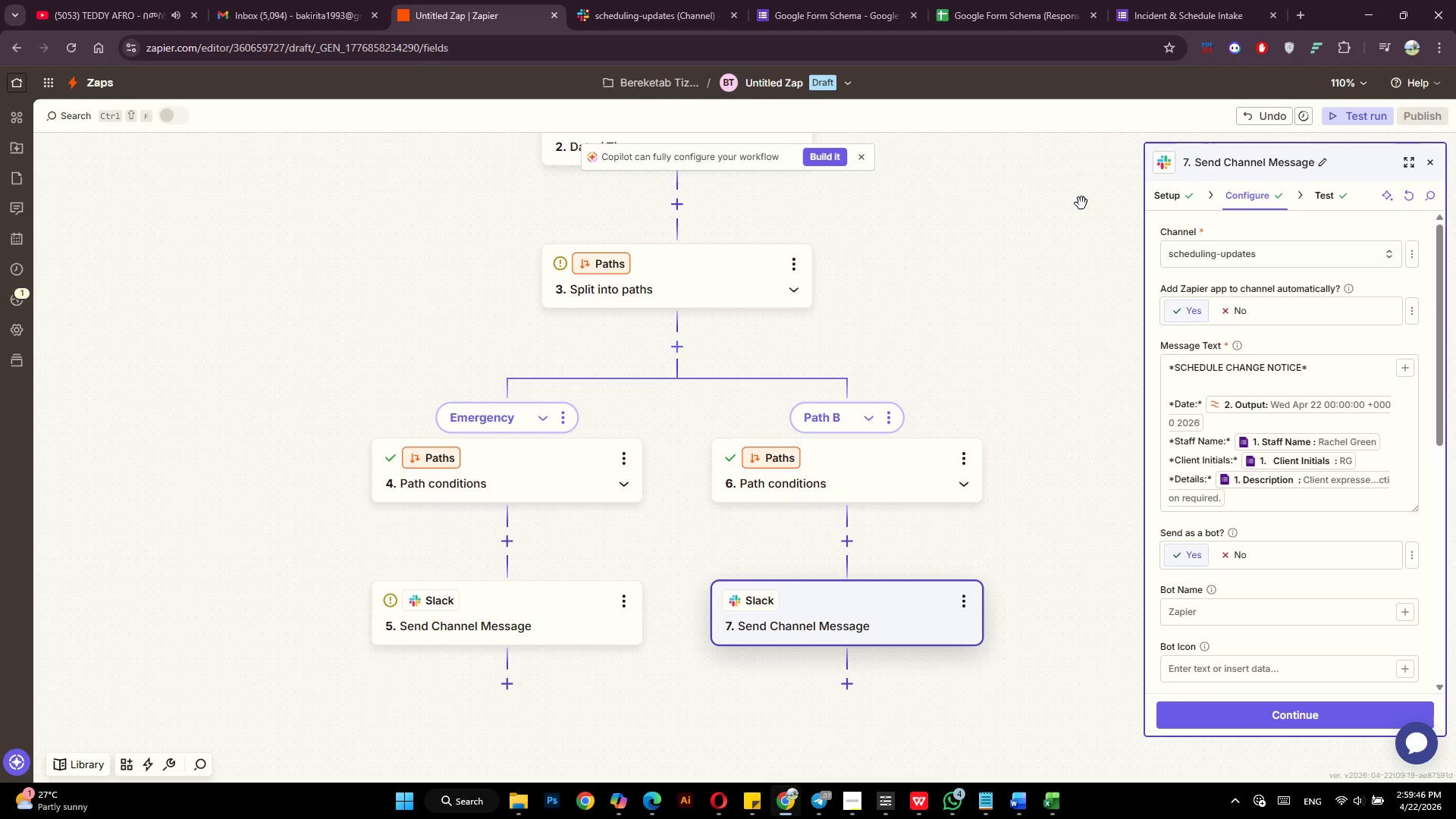 
left_click([952, 263])
 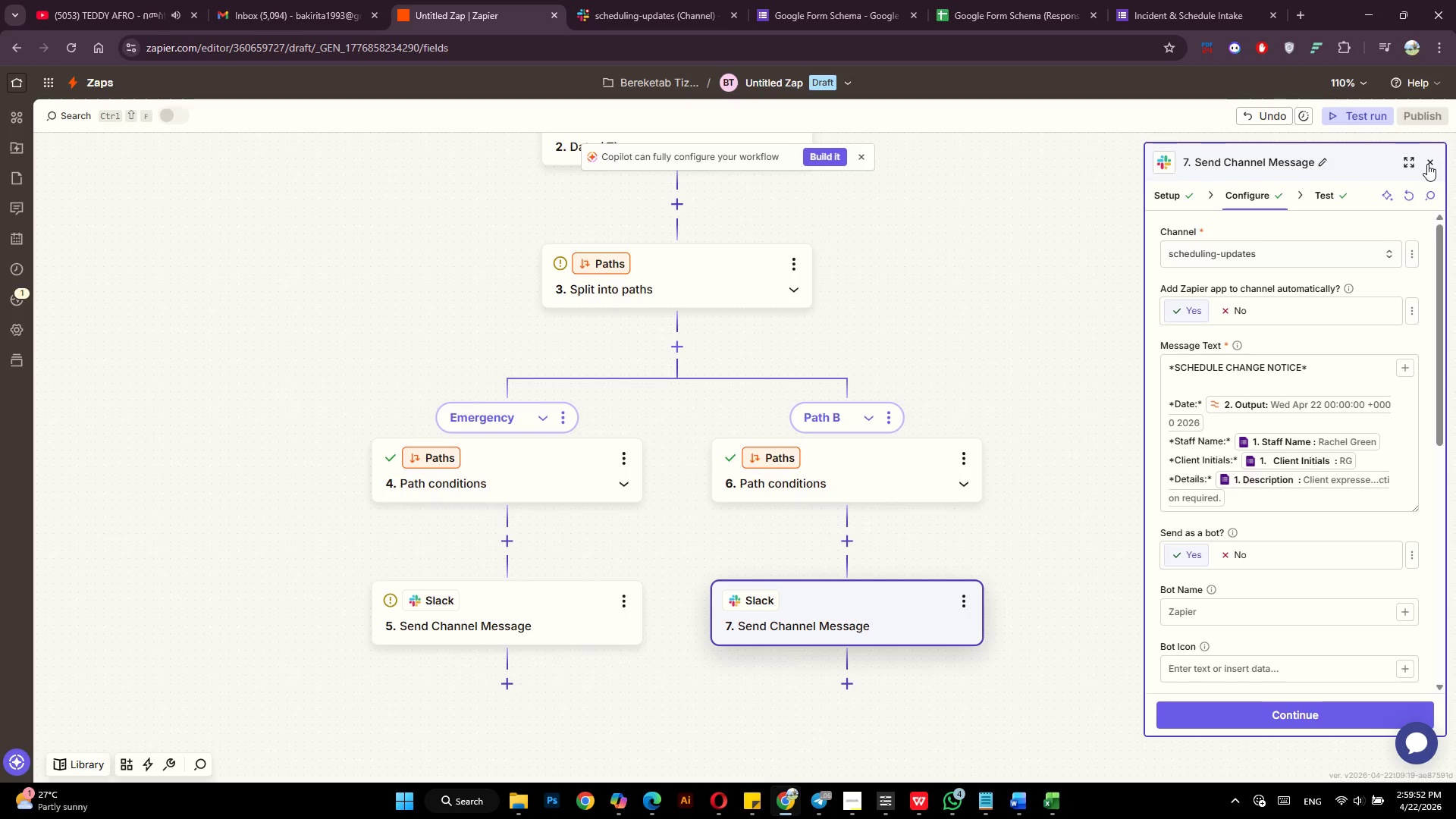 
left_click([1428, 163])
 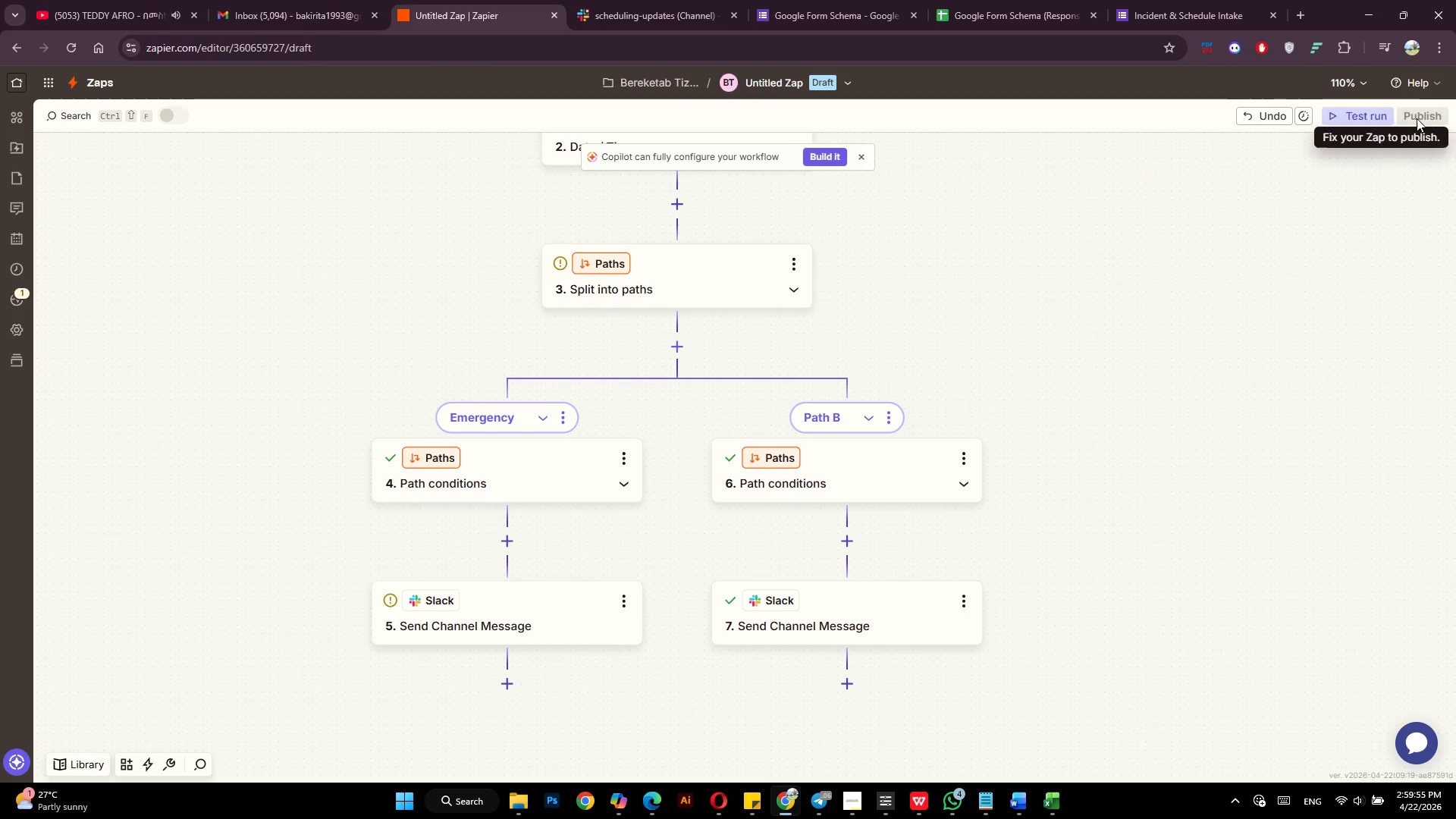 
left_click([1412, 121])
 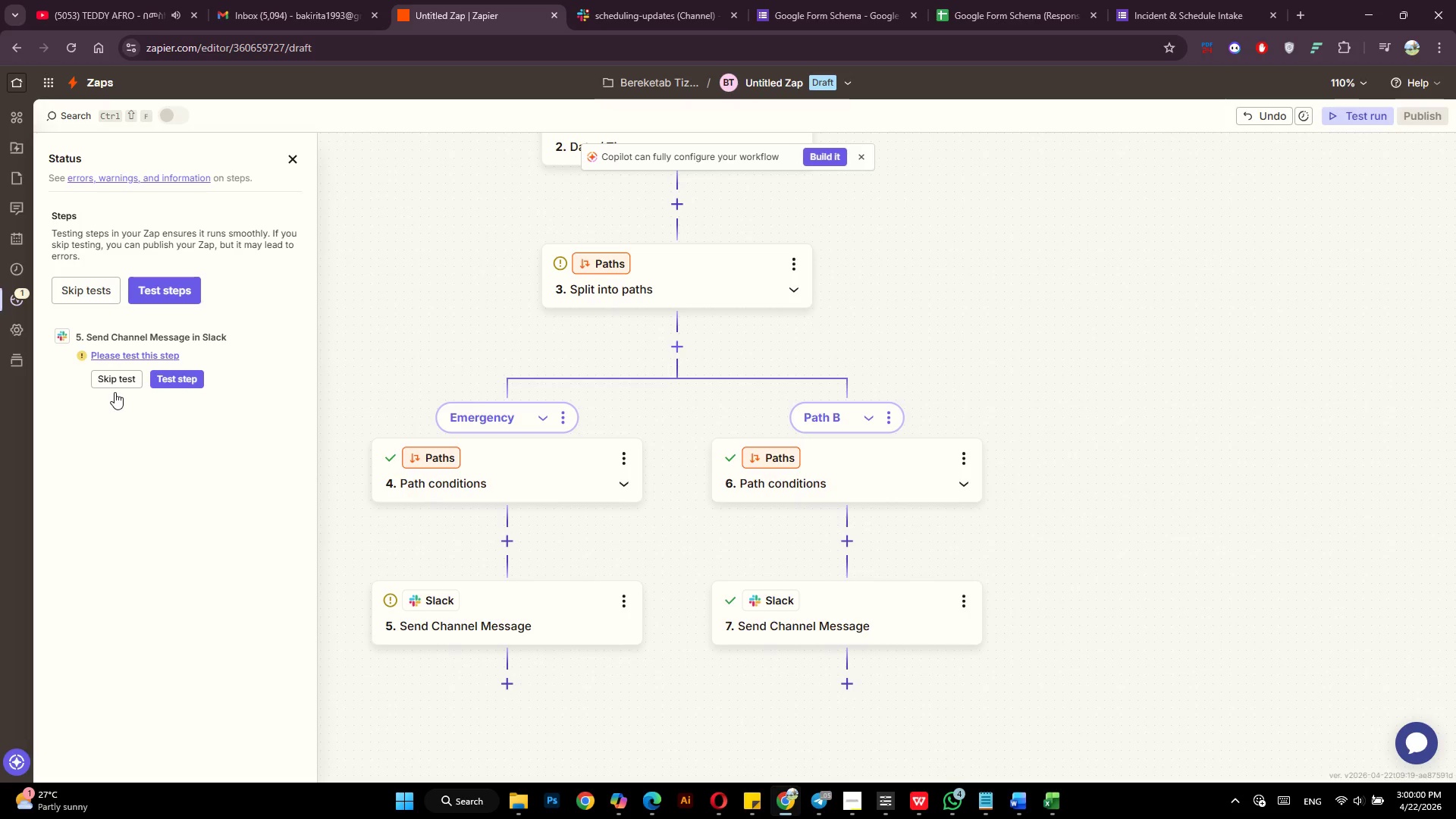 
wait(5.22)
 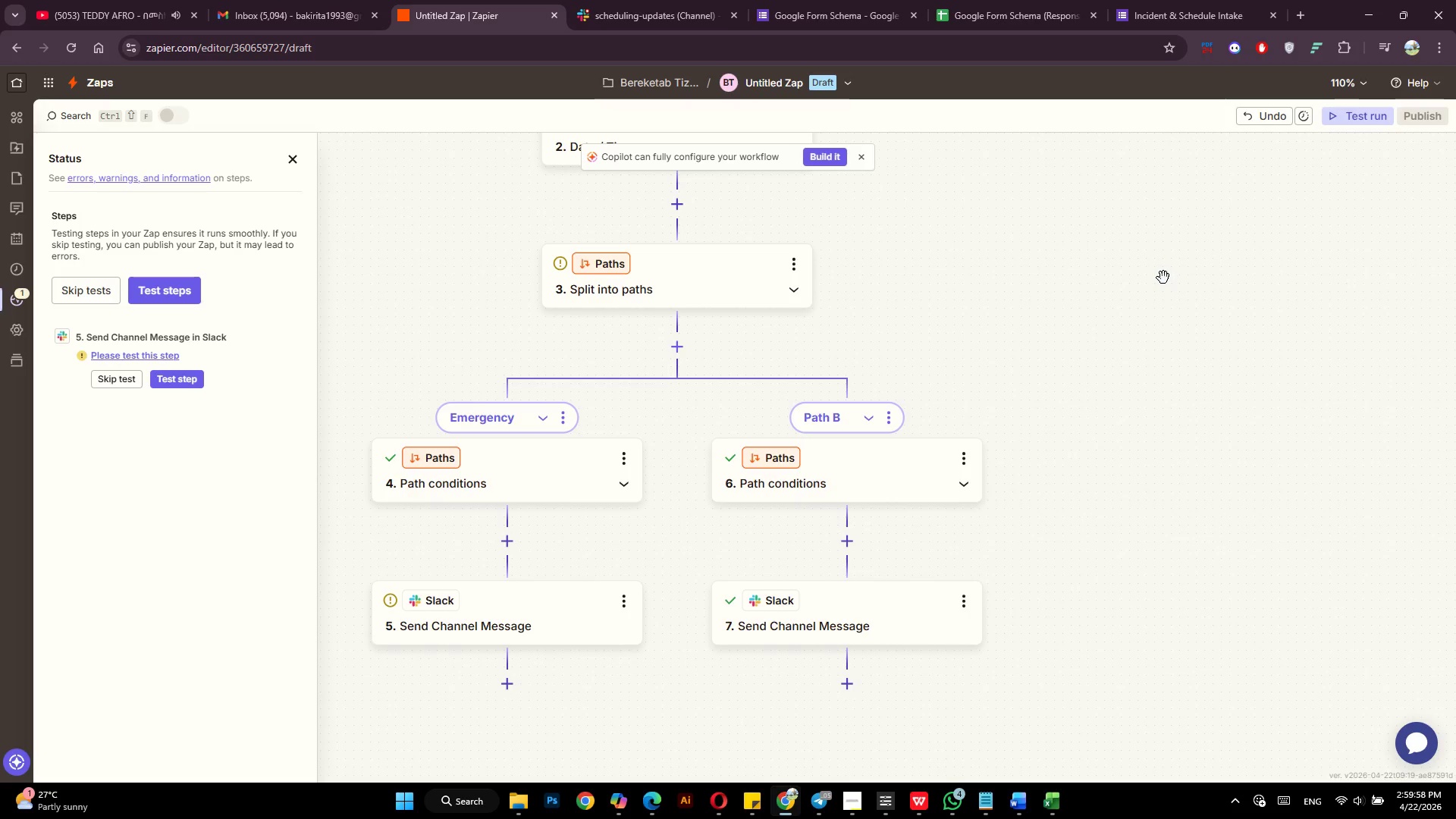 
left_click([119, 382])
 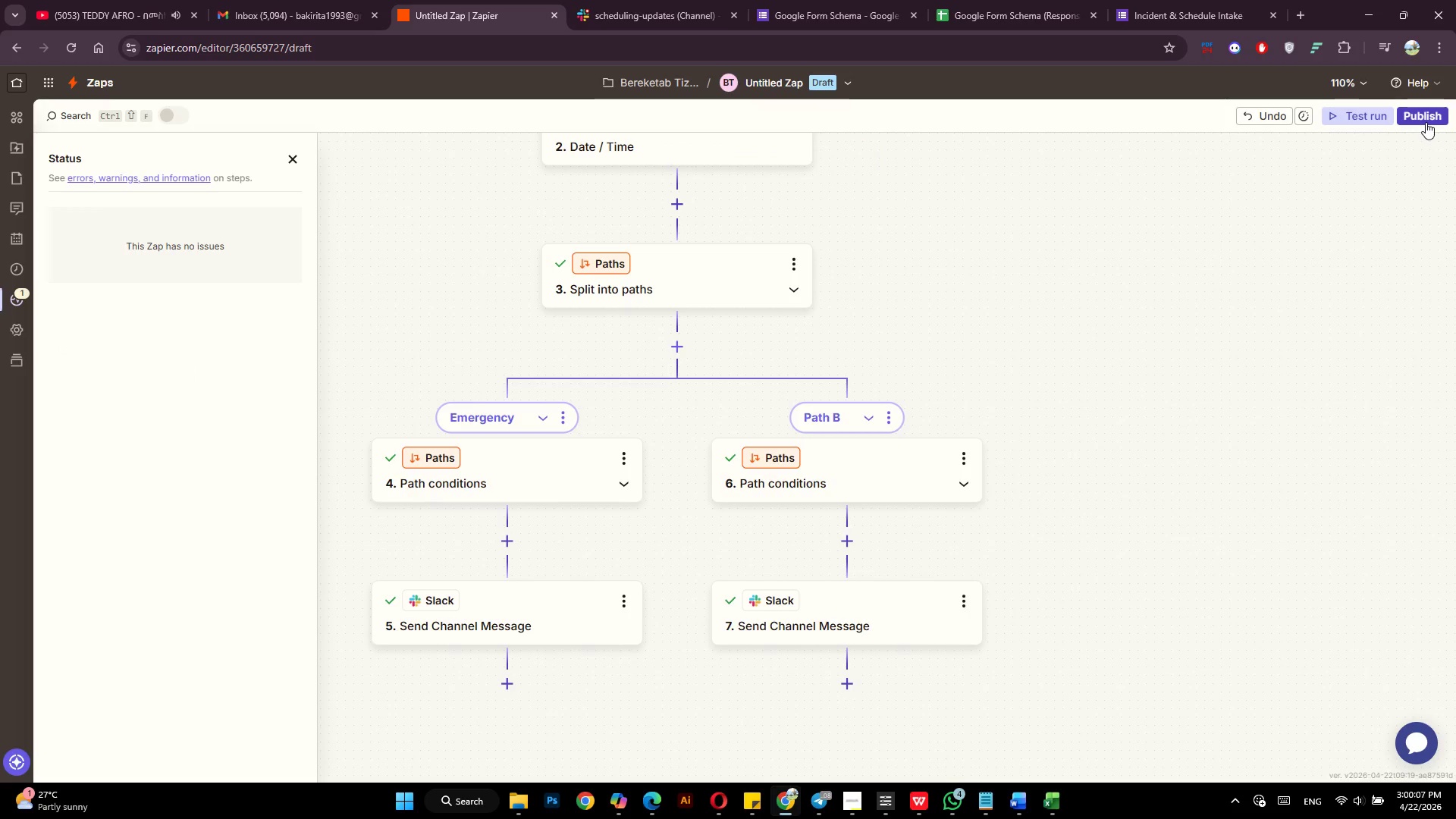 
wait(6.58)
 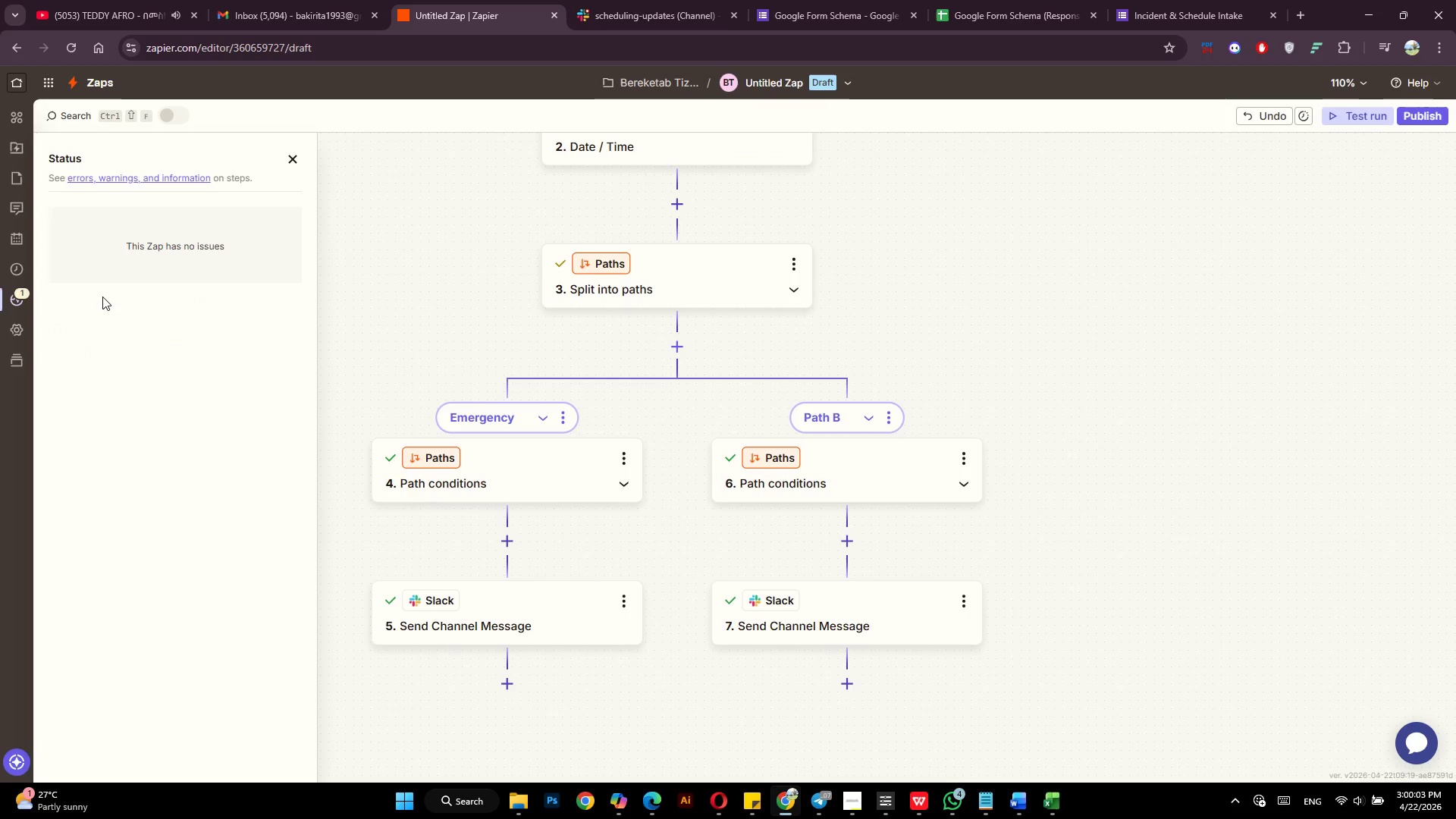 
left_click([1426, 122])
 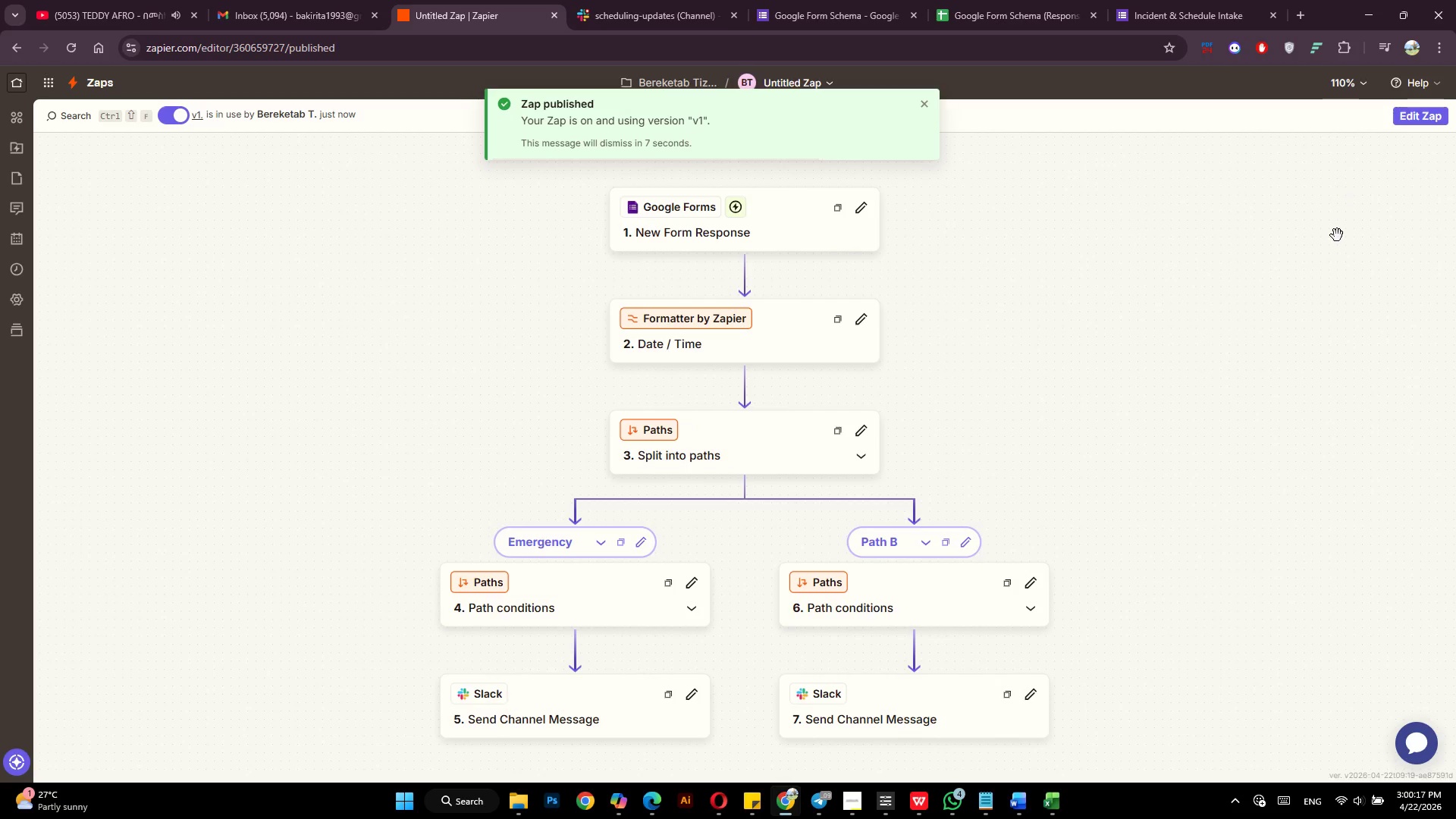 
wait(13.38)
 